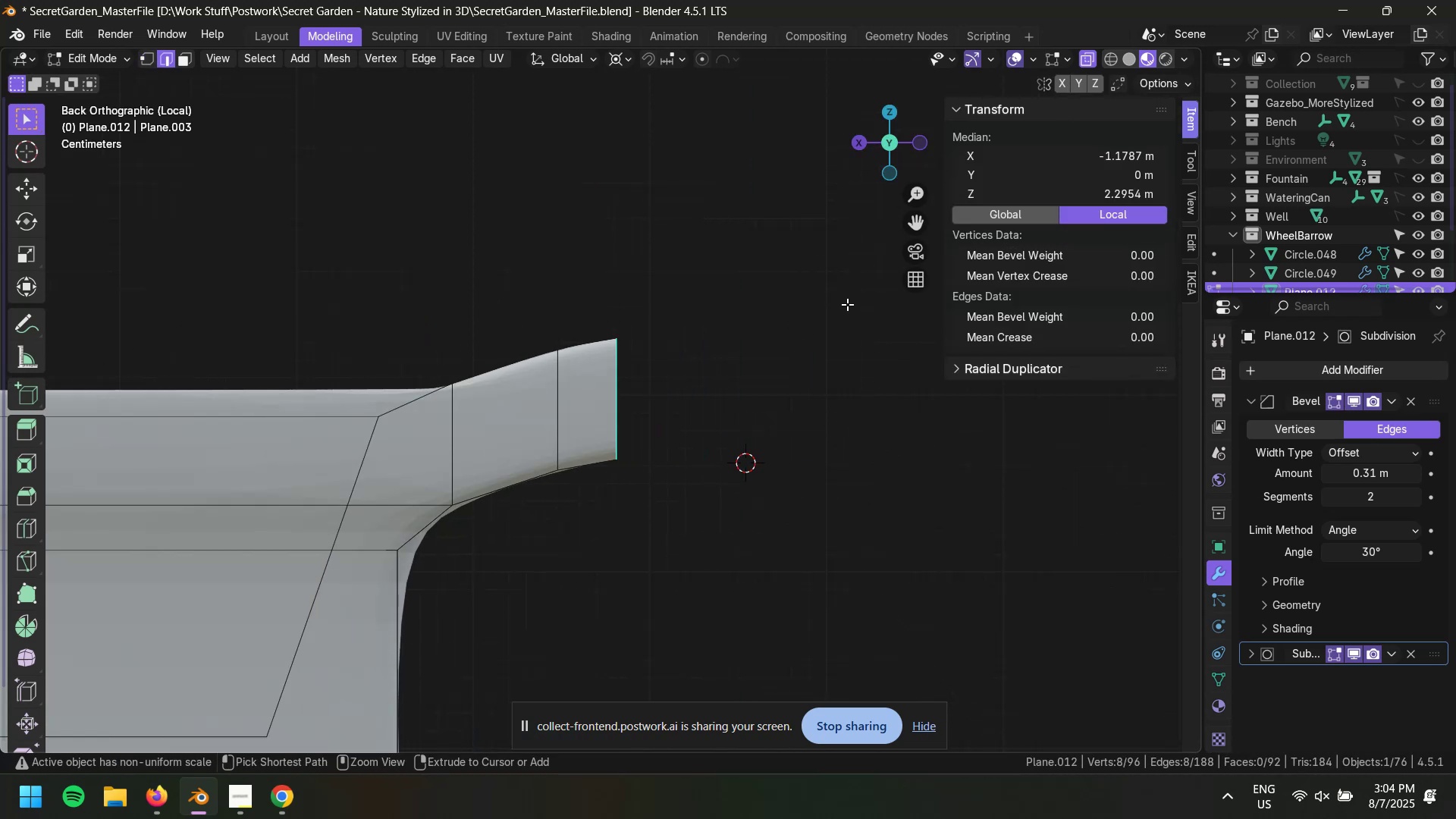 
key(Control+Z)
 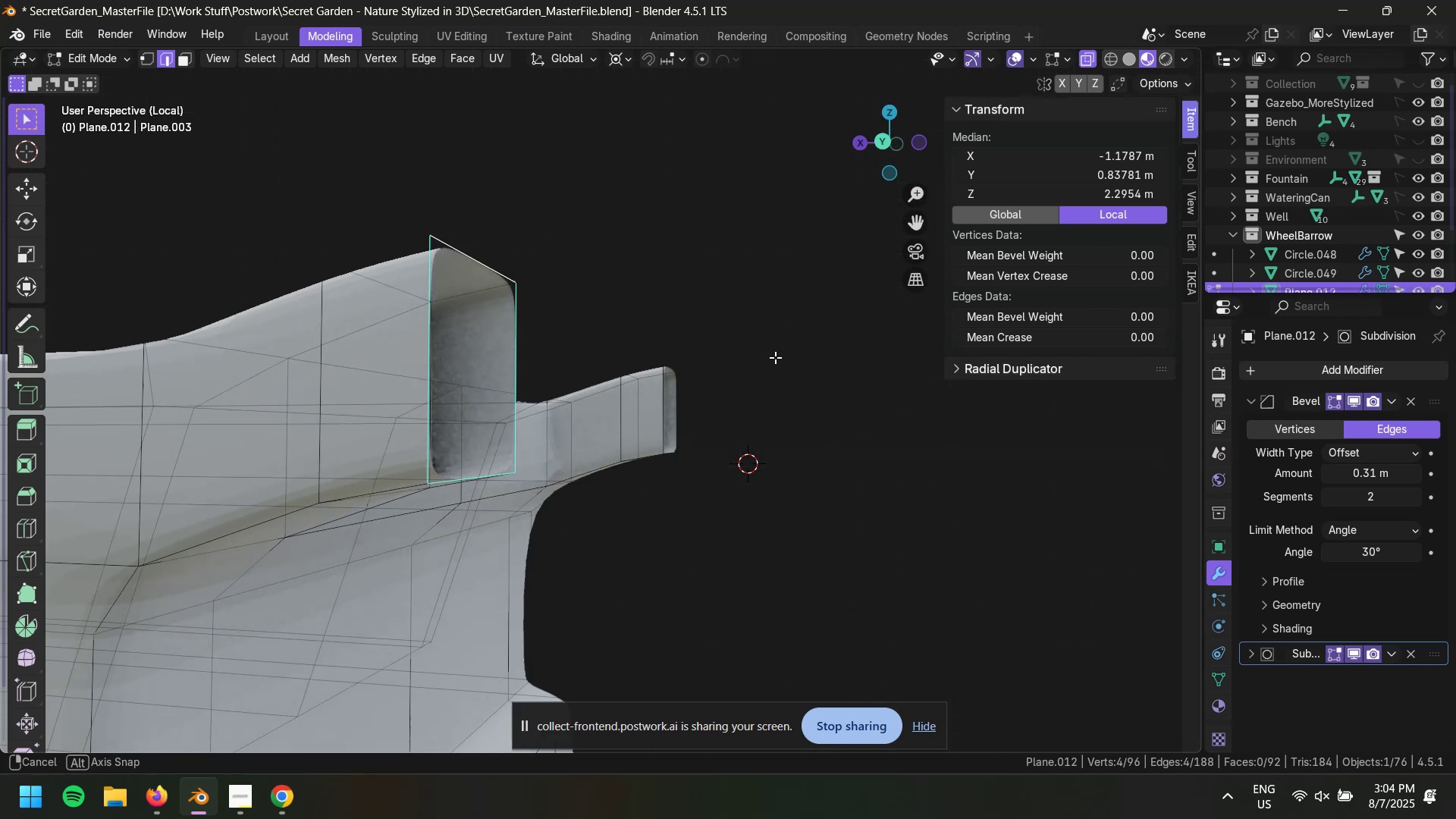 
key(Control+Shift+Z)
 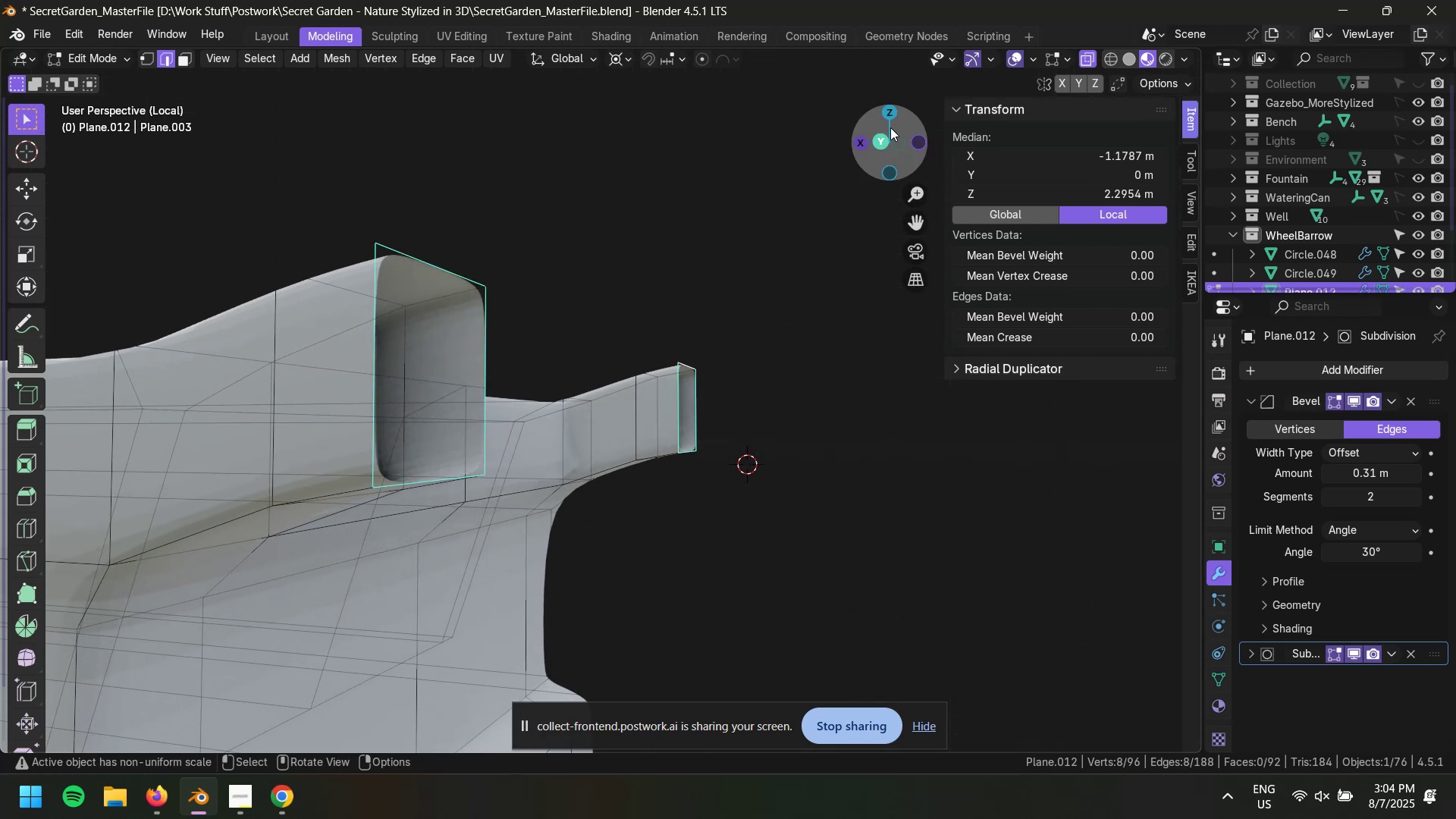 
left_click([886, 136])
 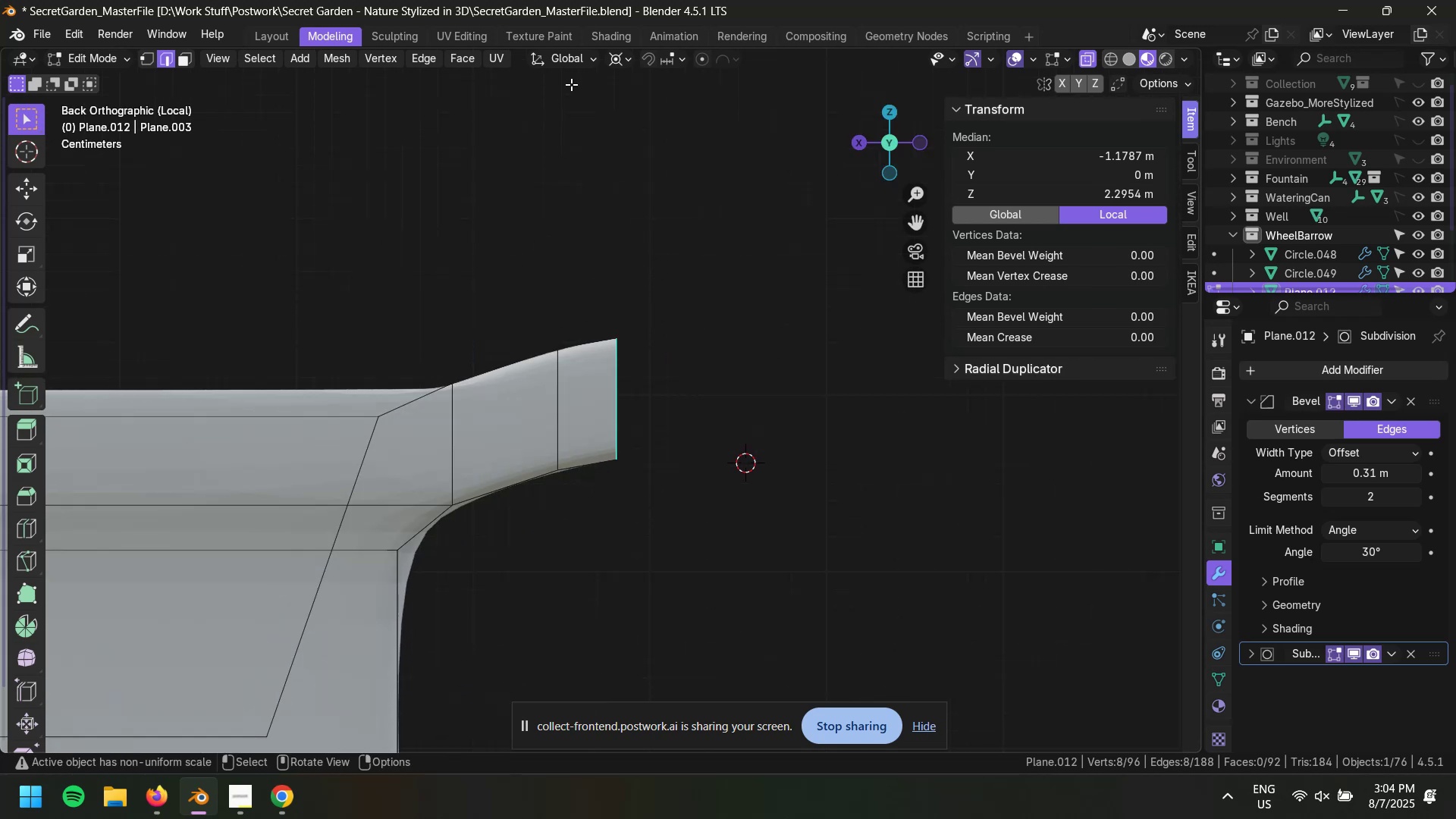 
left_click([585, 61])
 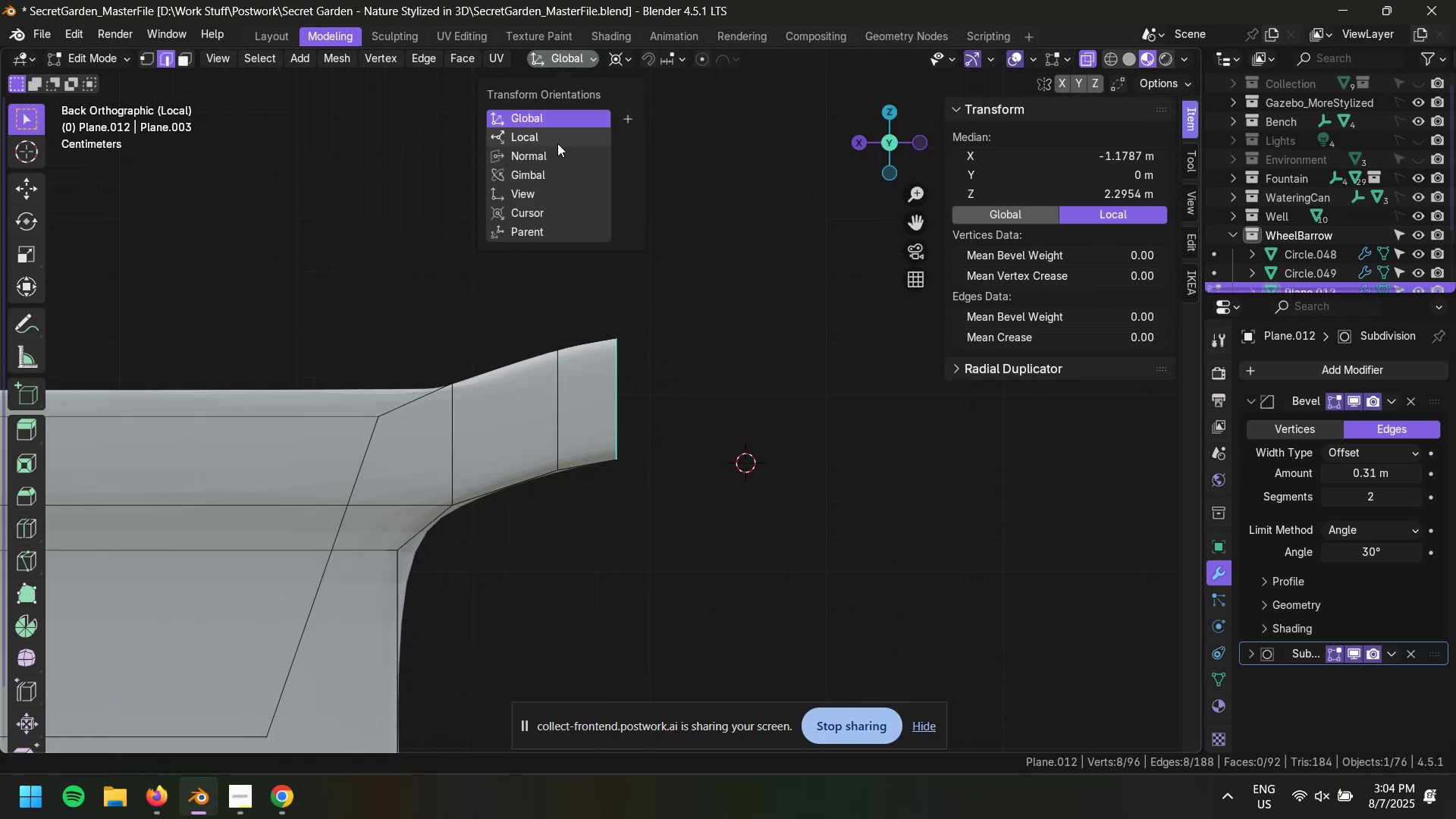 
left_click([557, 156])
 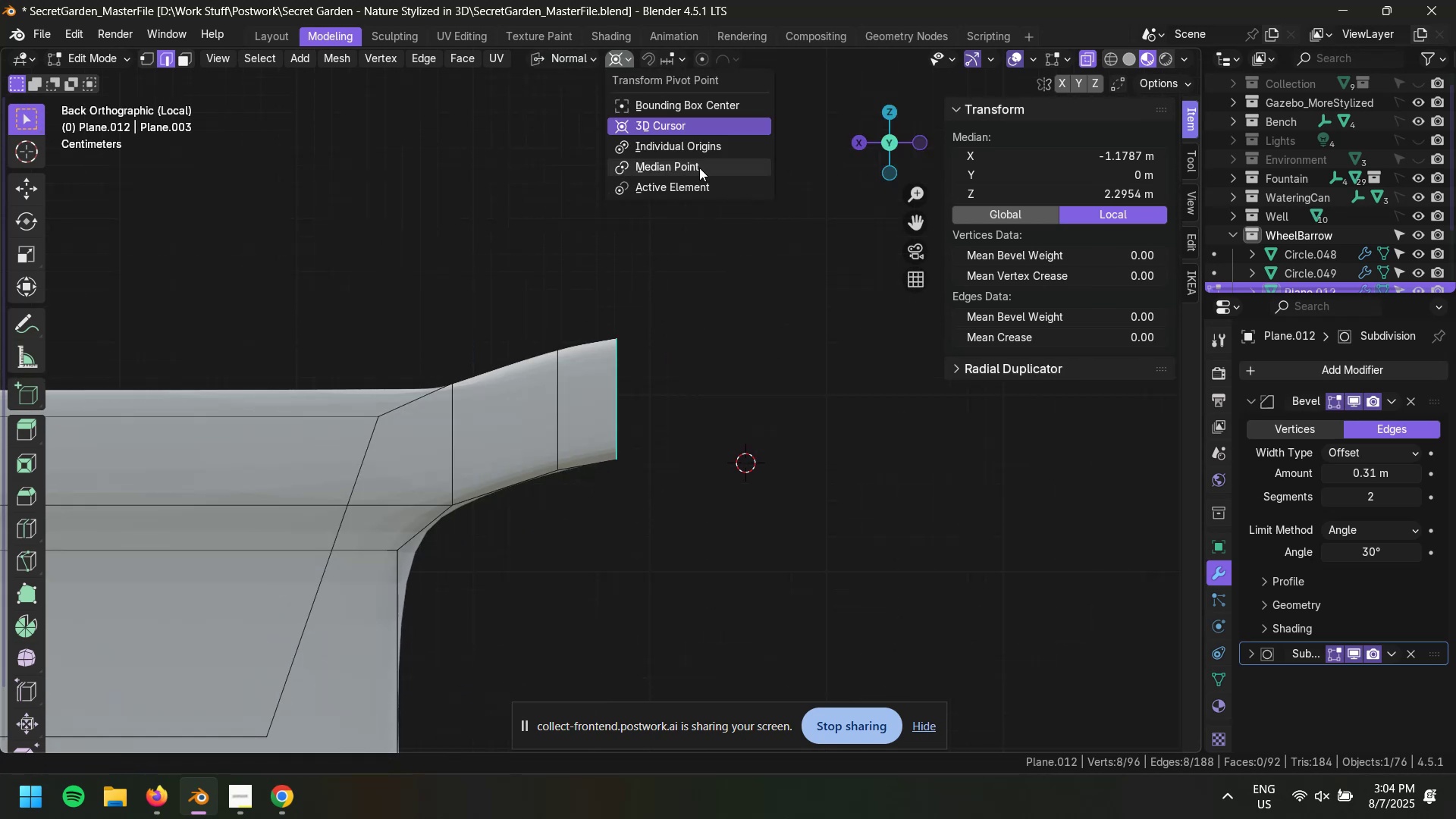 
left_click([699, 149])
 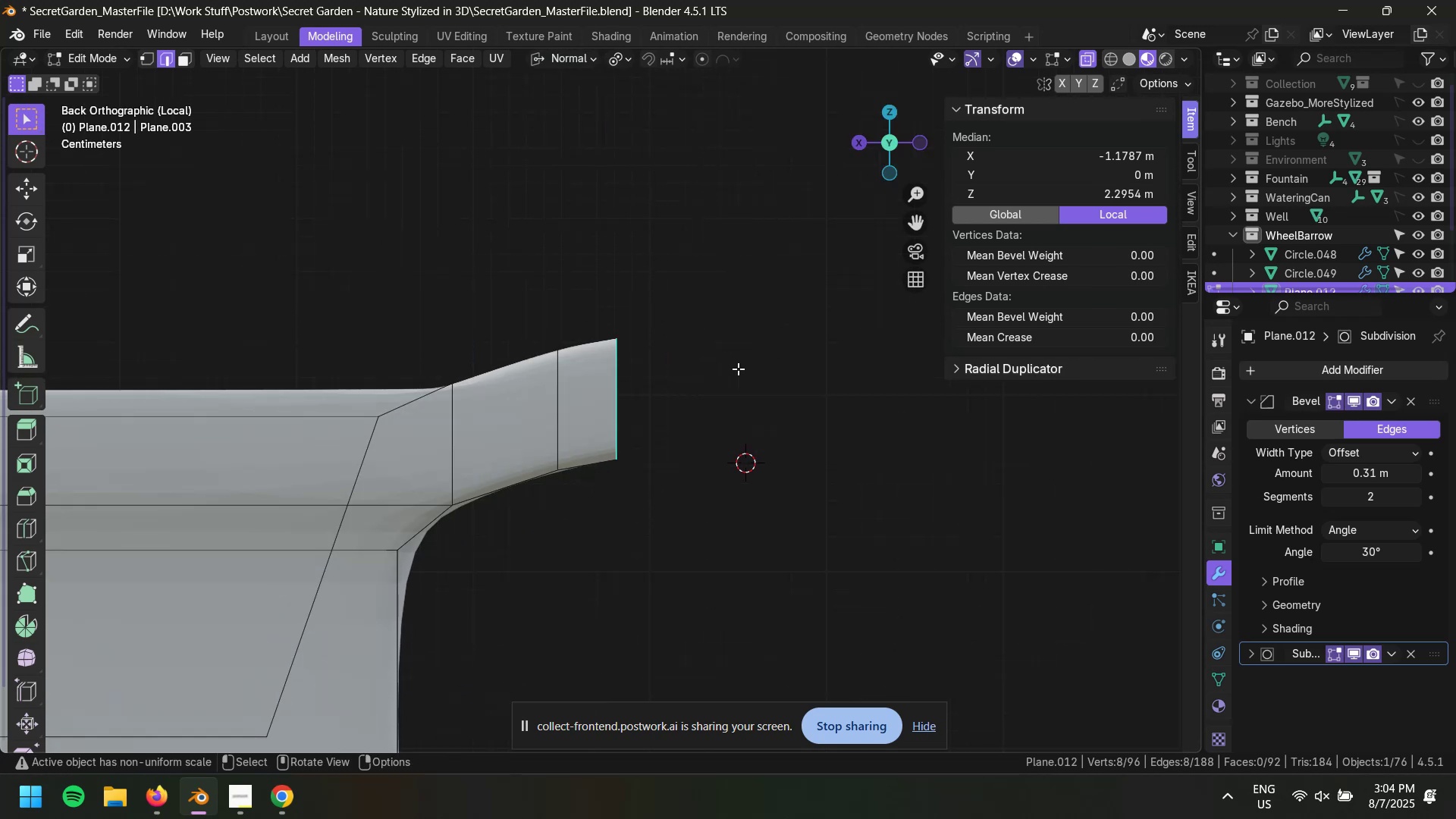 
type(fezz)
 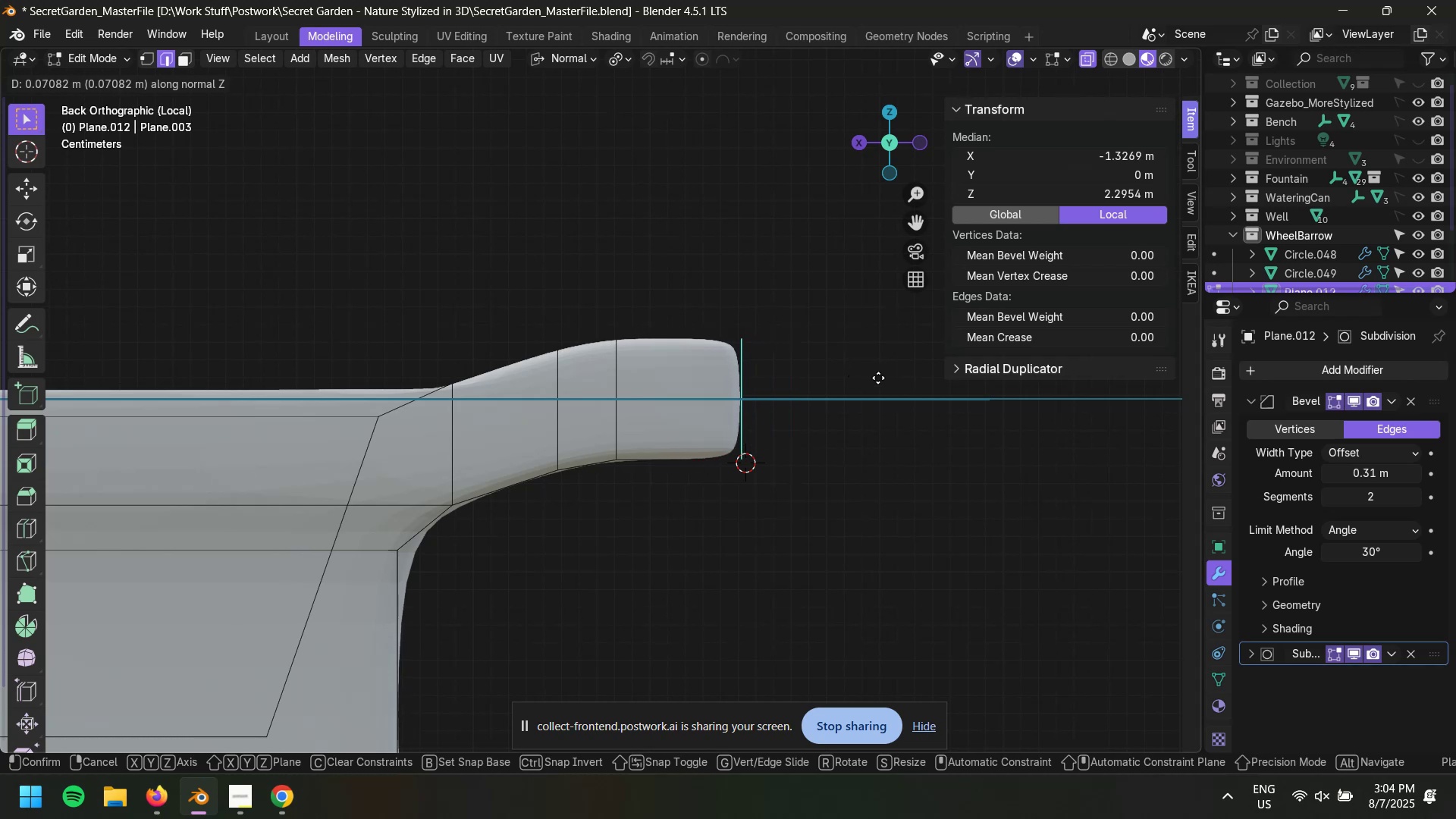 
left_click([899, 378])
 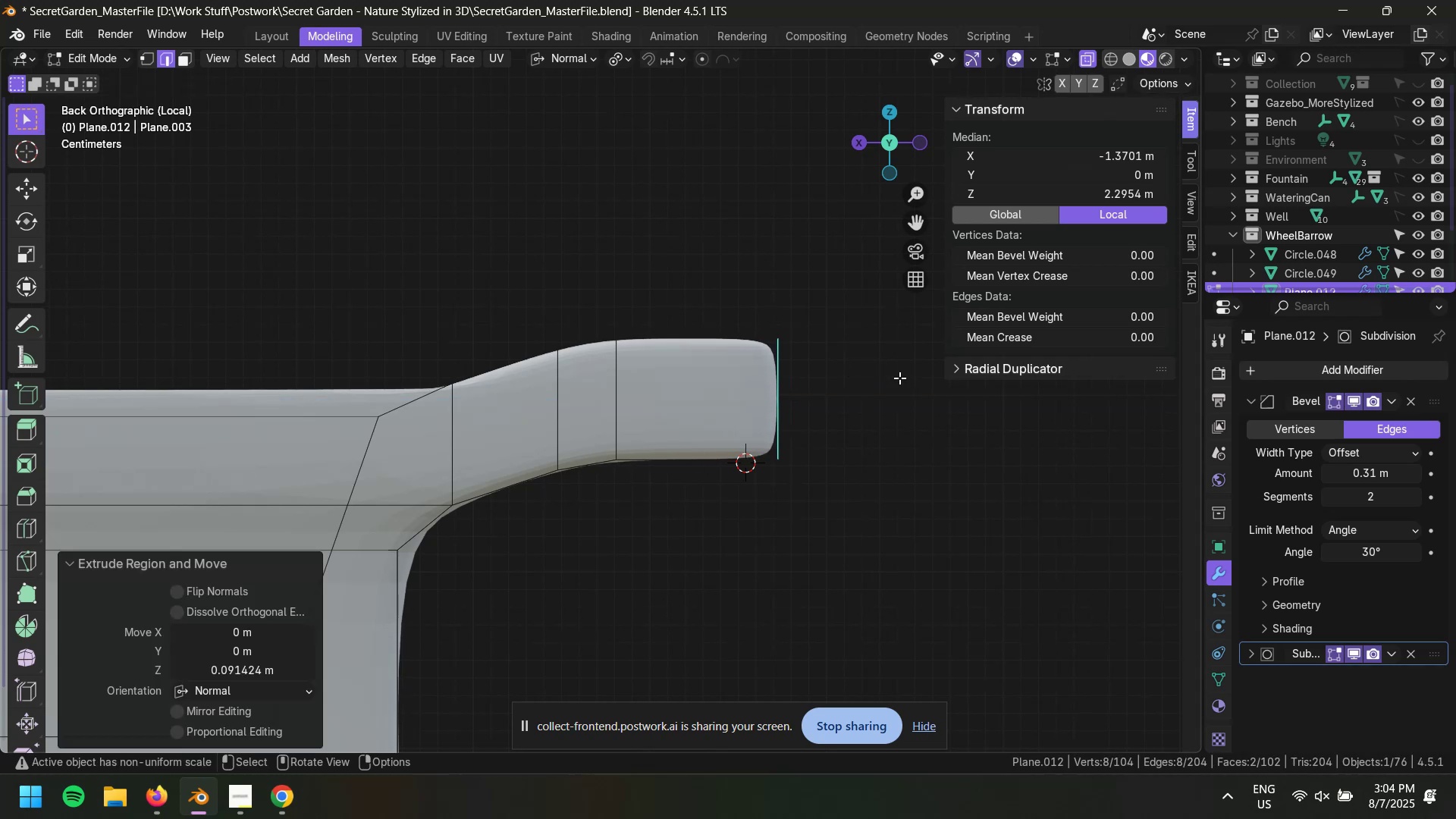 
type(gzz)
 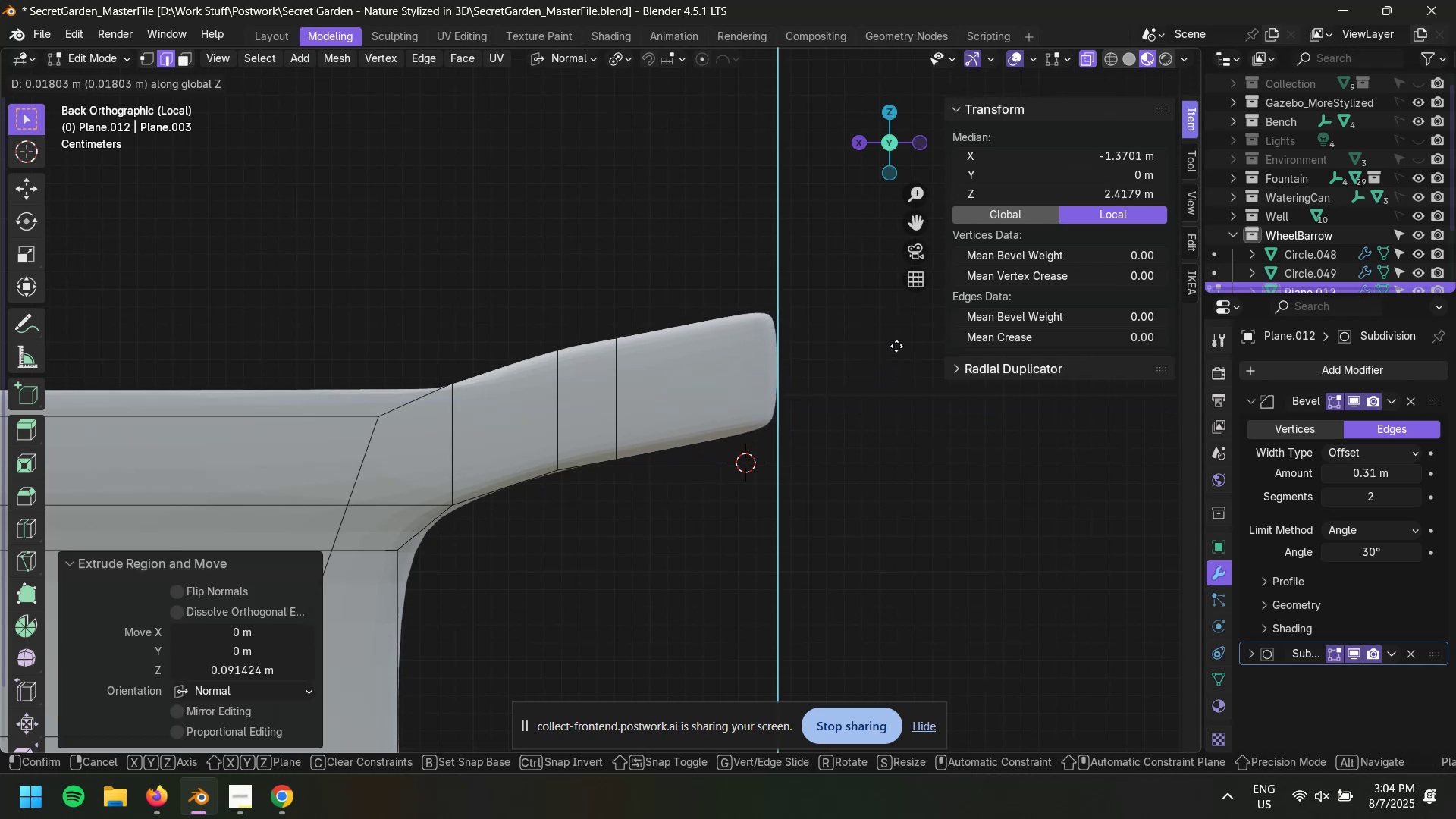 
left_click([895, 347])
 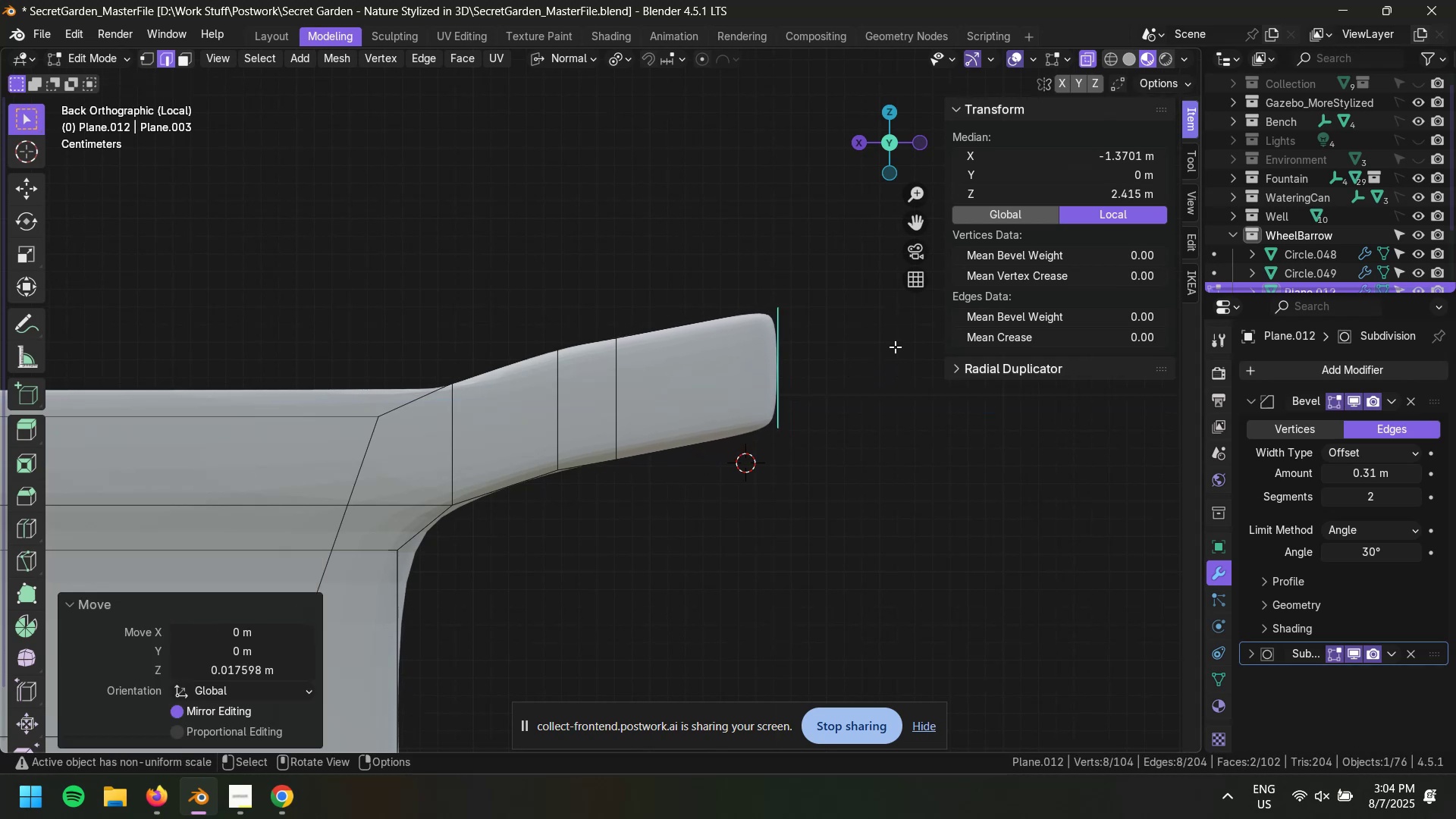 
type(gzzzz)
 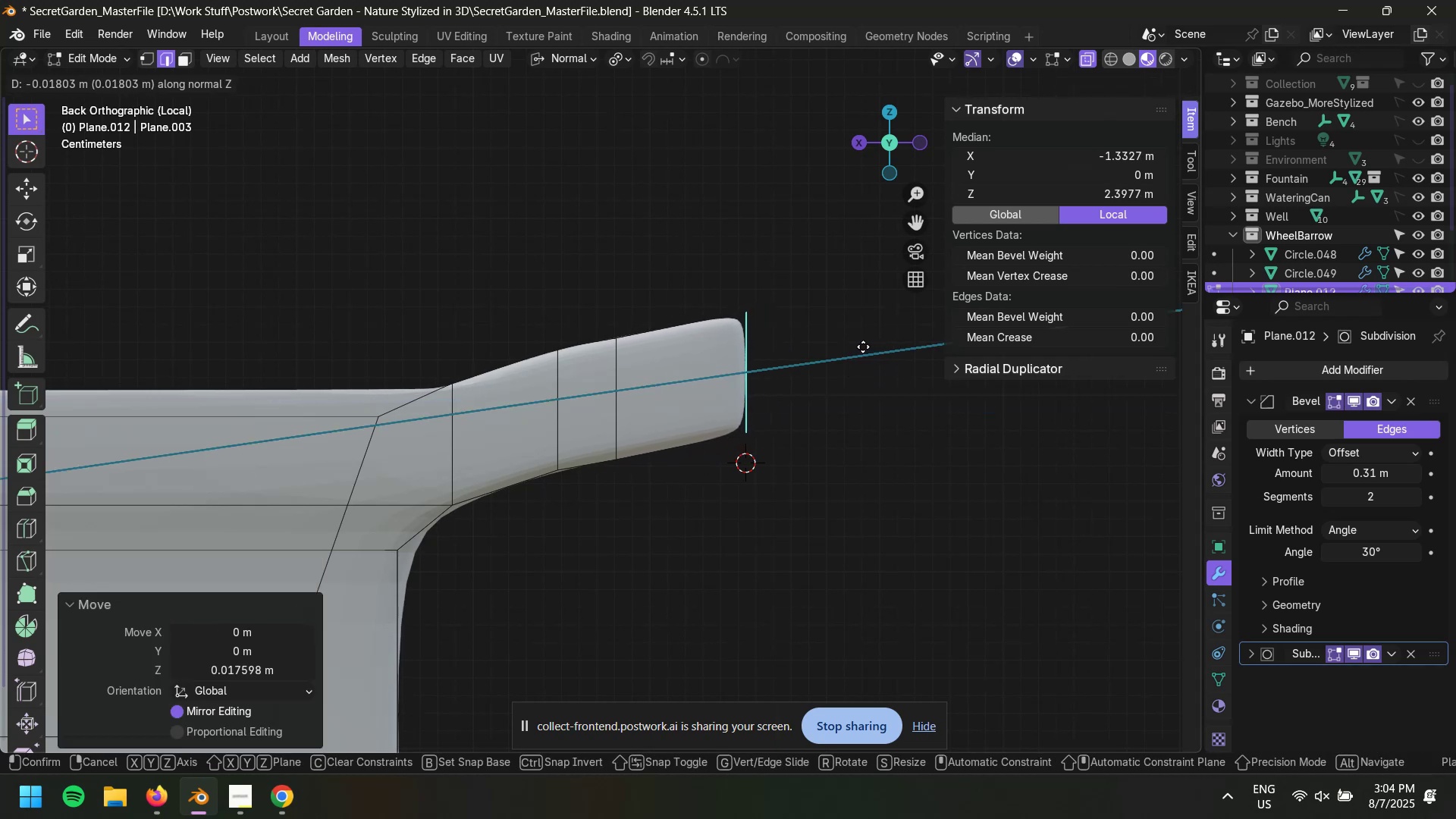 
left_click([866, 347])
 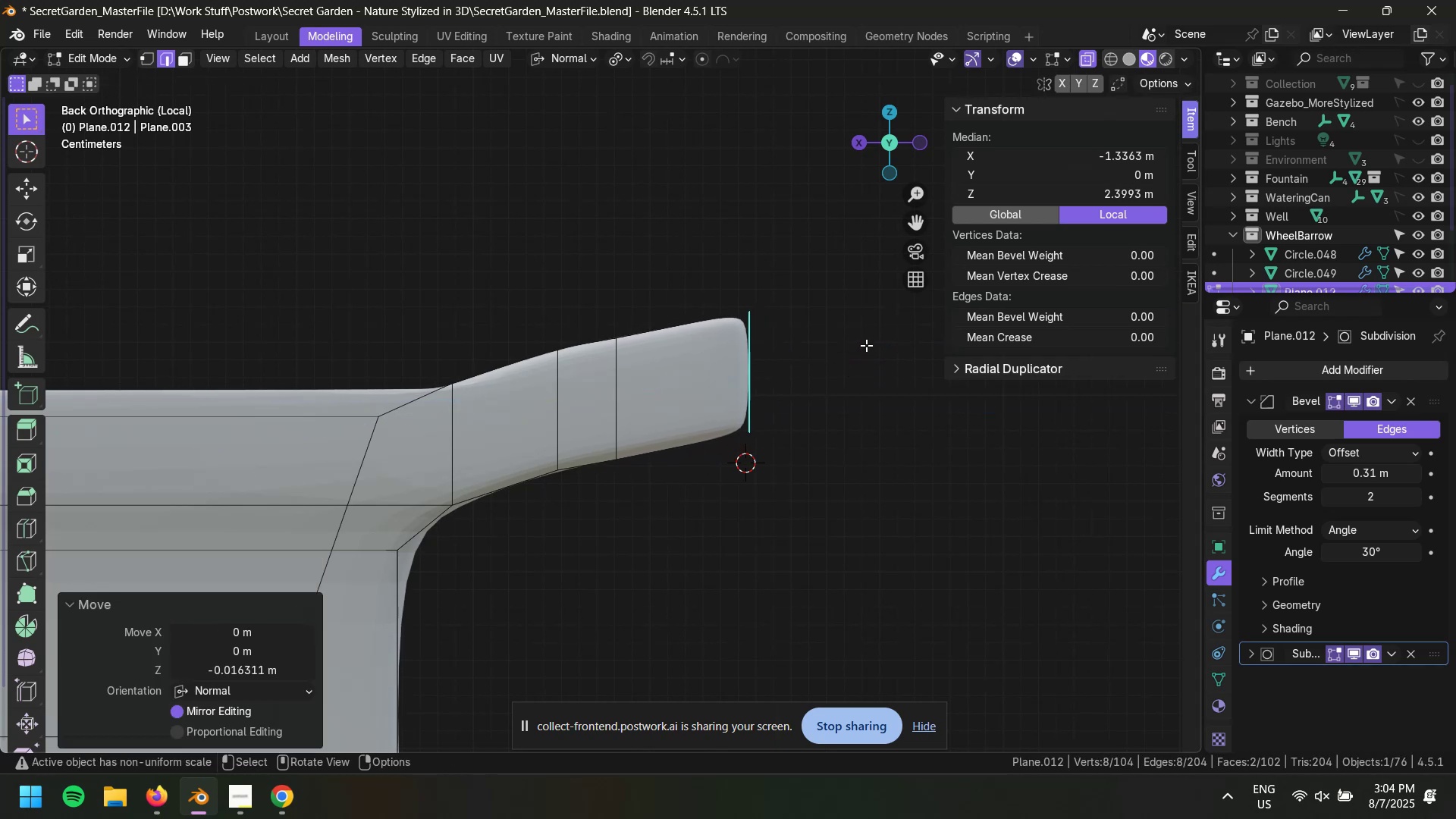 
type(gz)
 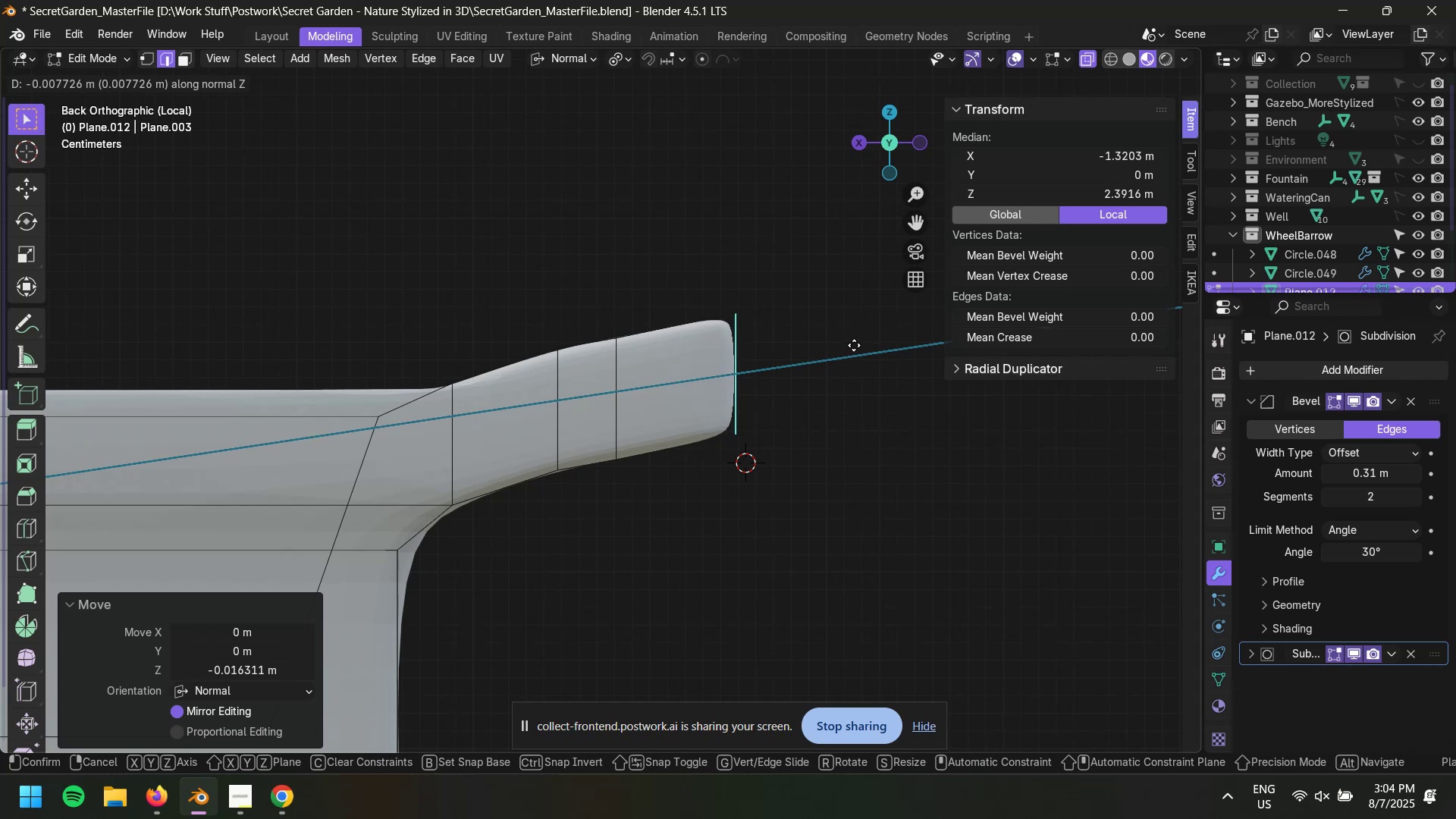 
left_click([862, 345])
 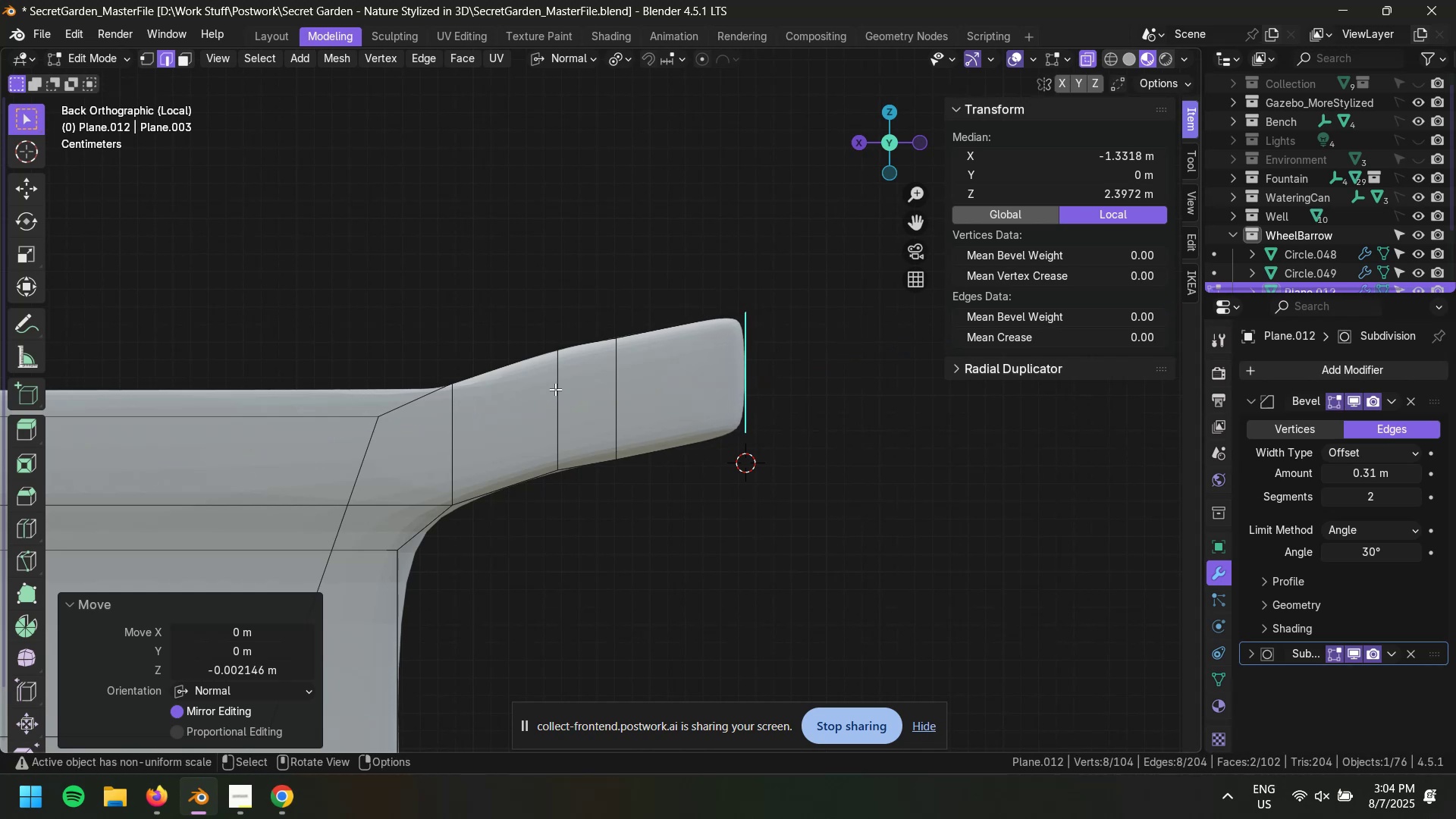 
key(2)
 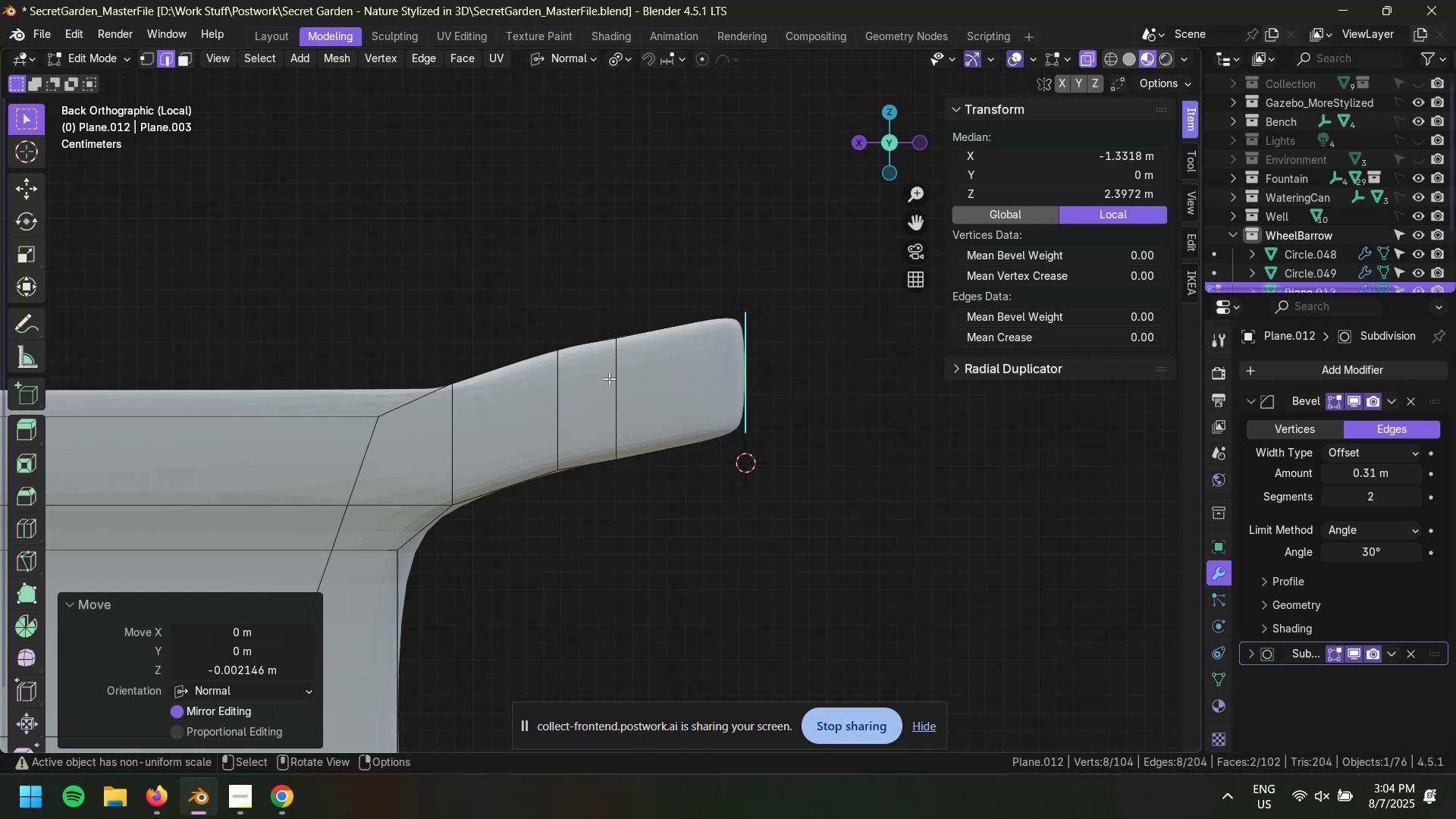 
hold_key(key=AltLeft, duration=0.63)
left_click([617, 369])
 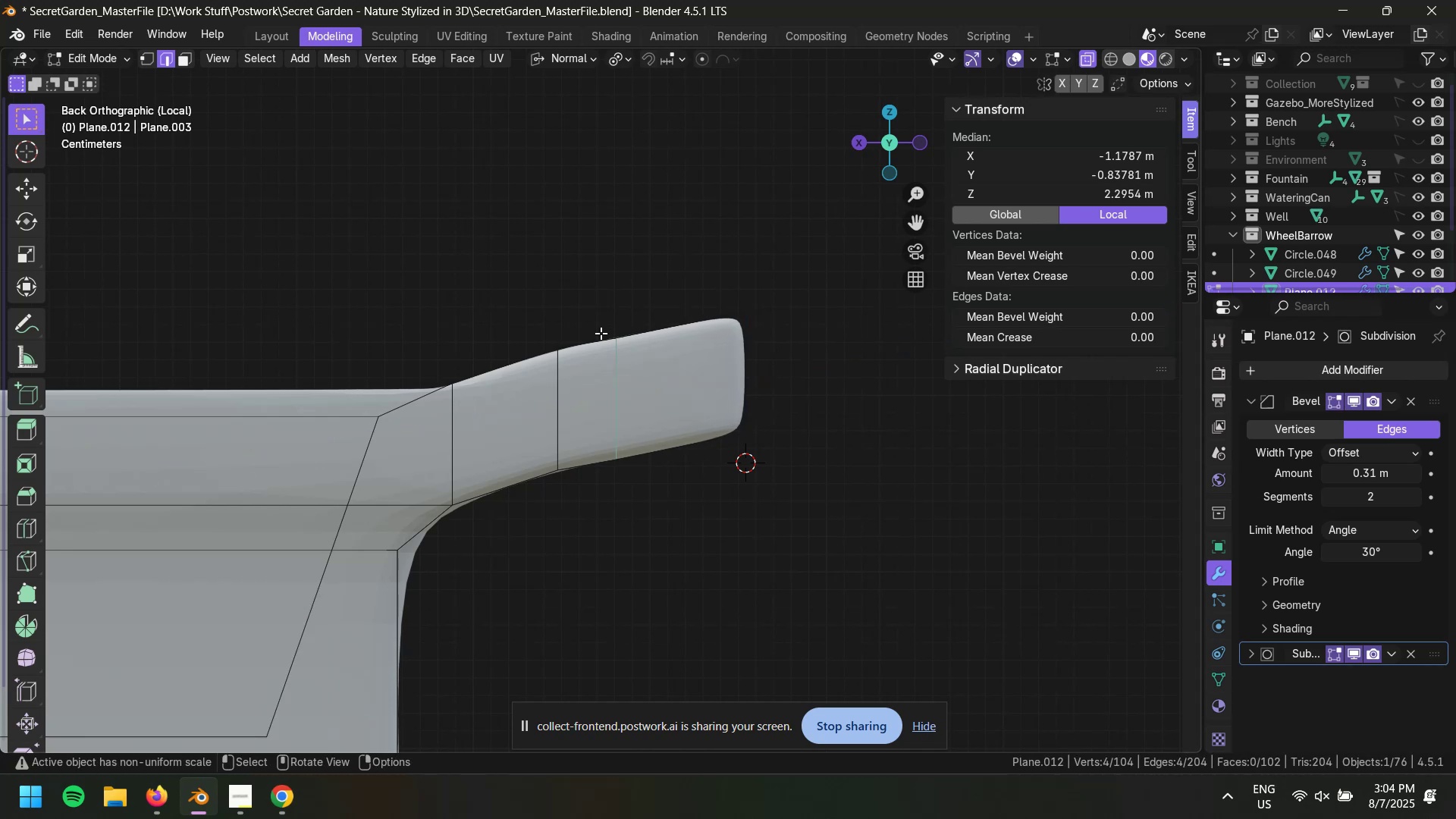 
hold_key(key=1, duration=0.33)
 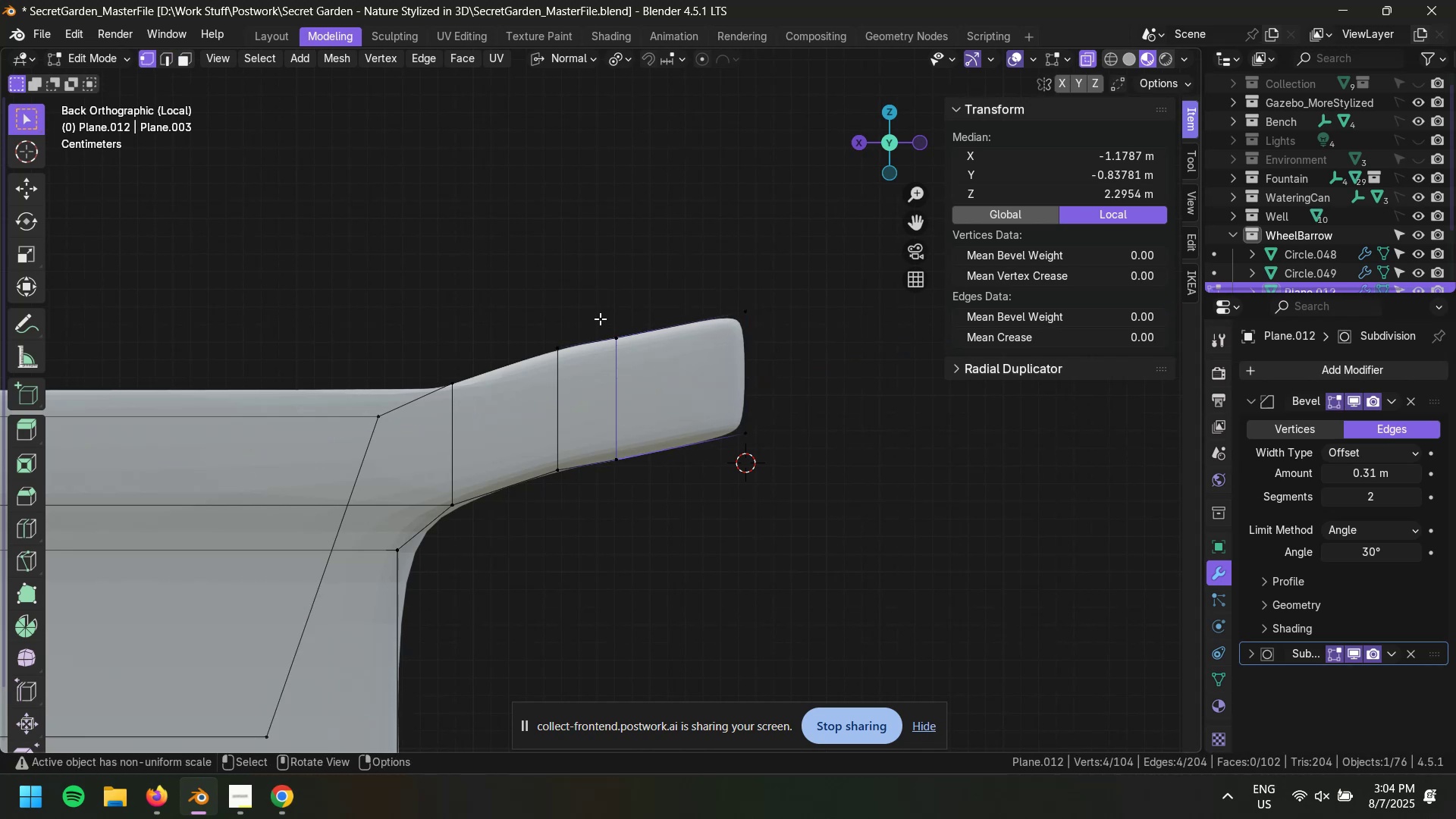 
left_click_drag(start_coordinate=[600, 317], to_coordinate=[676, 548])
 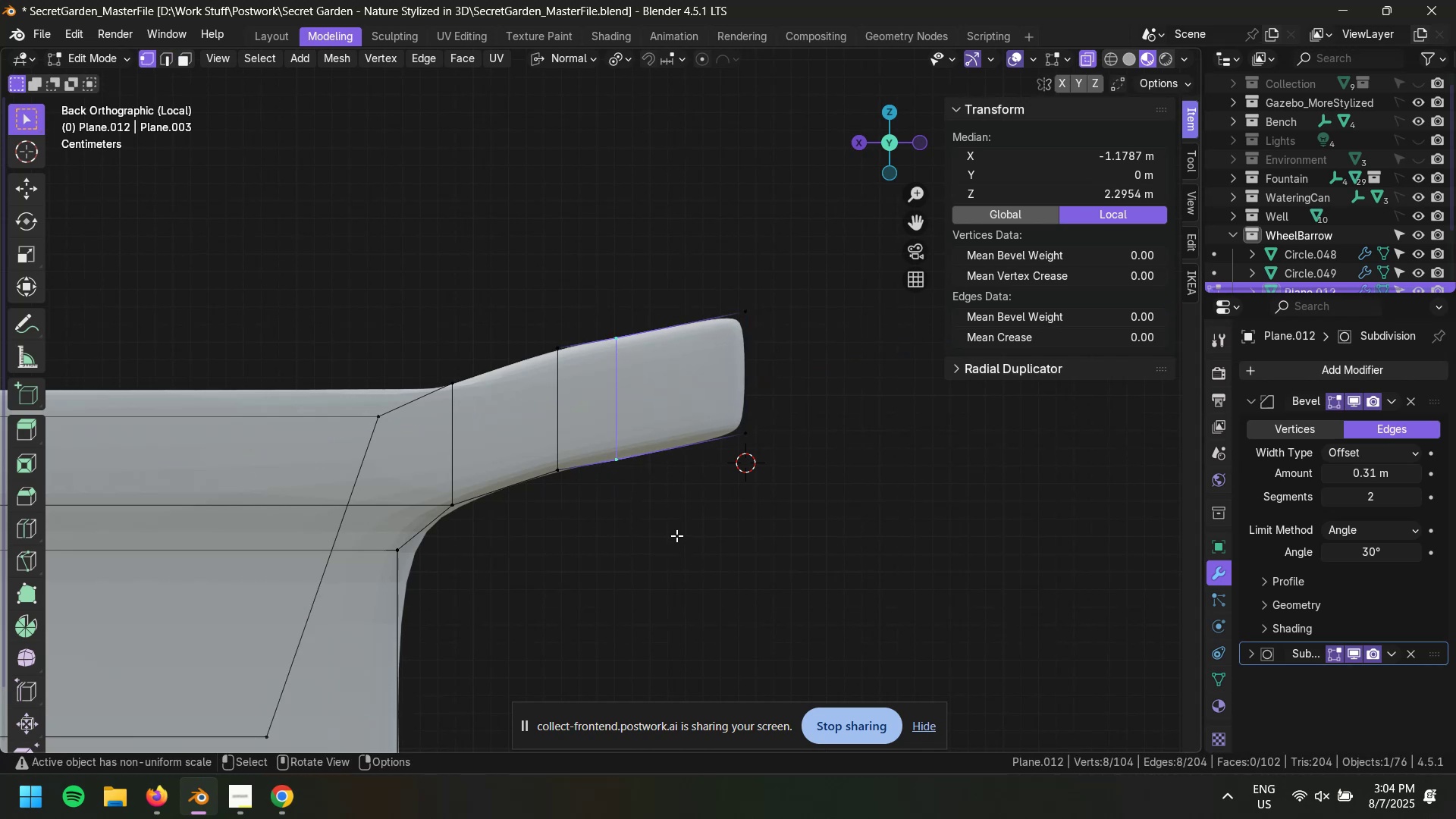 
type(xv)
 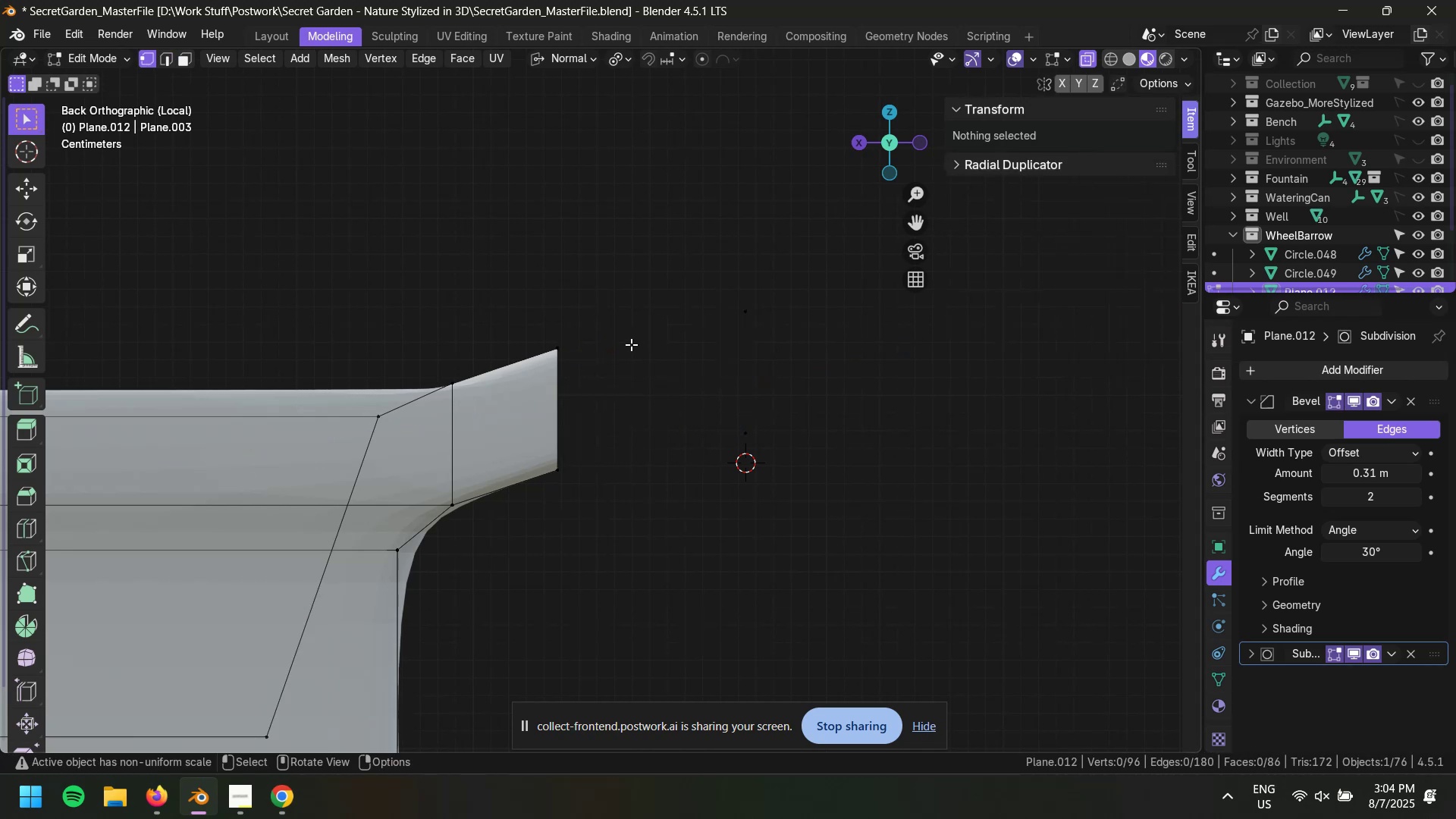 
key(Control+Z)
 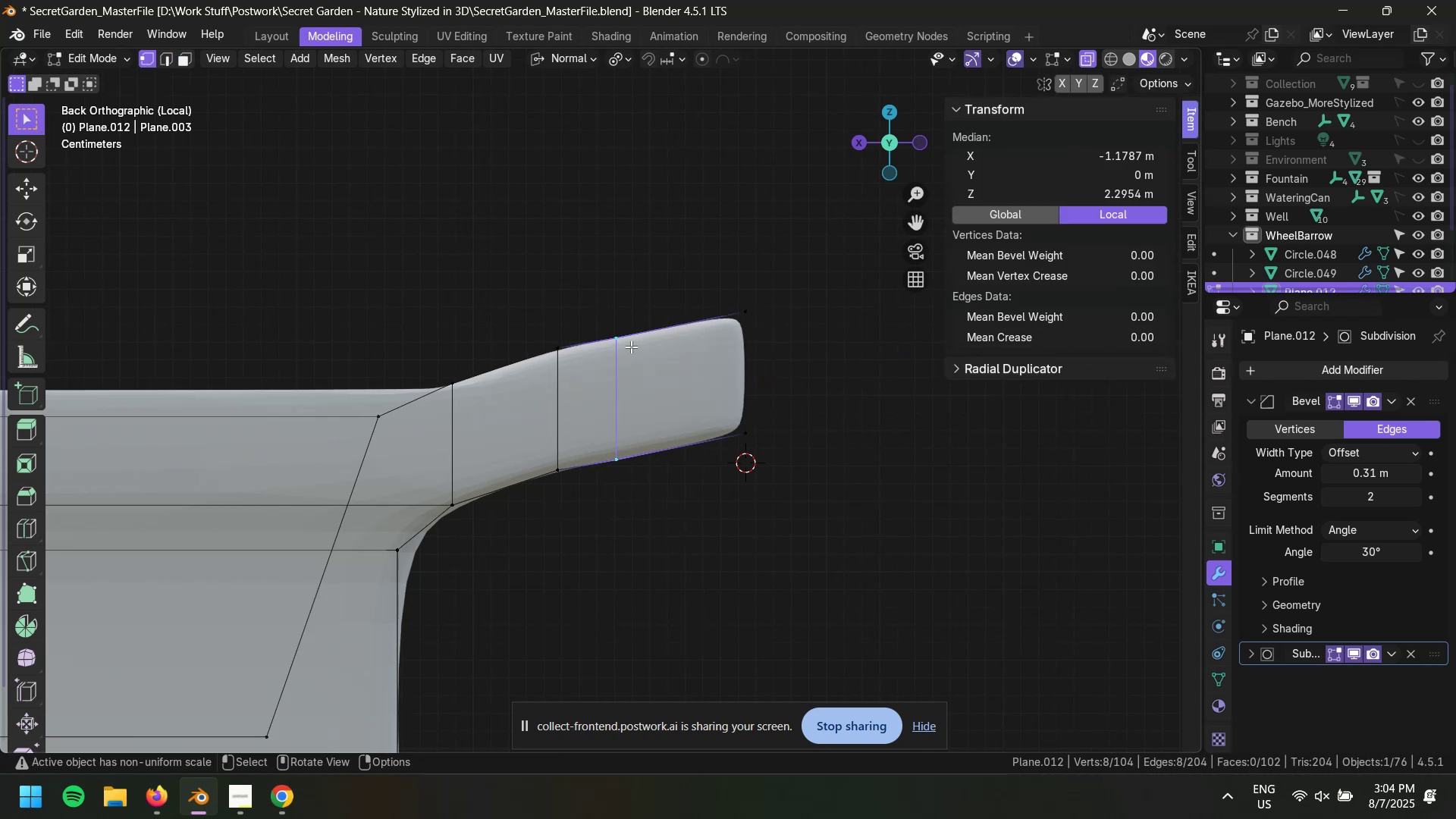 
key(Control+X)
 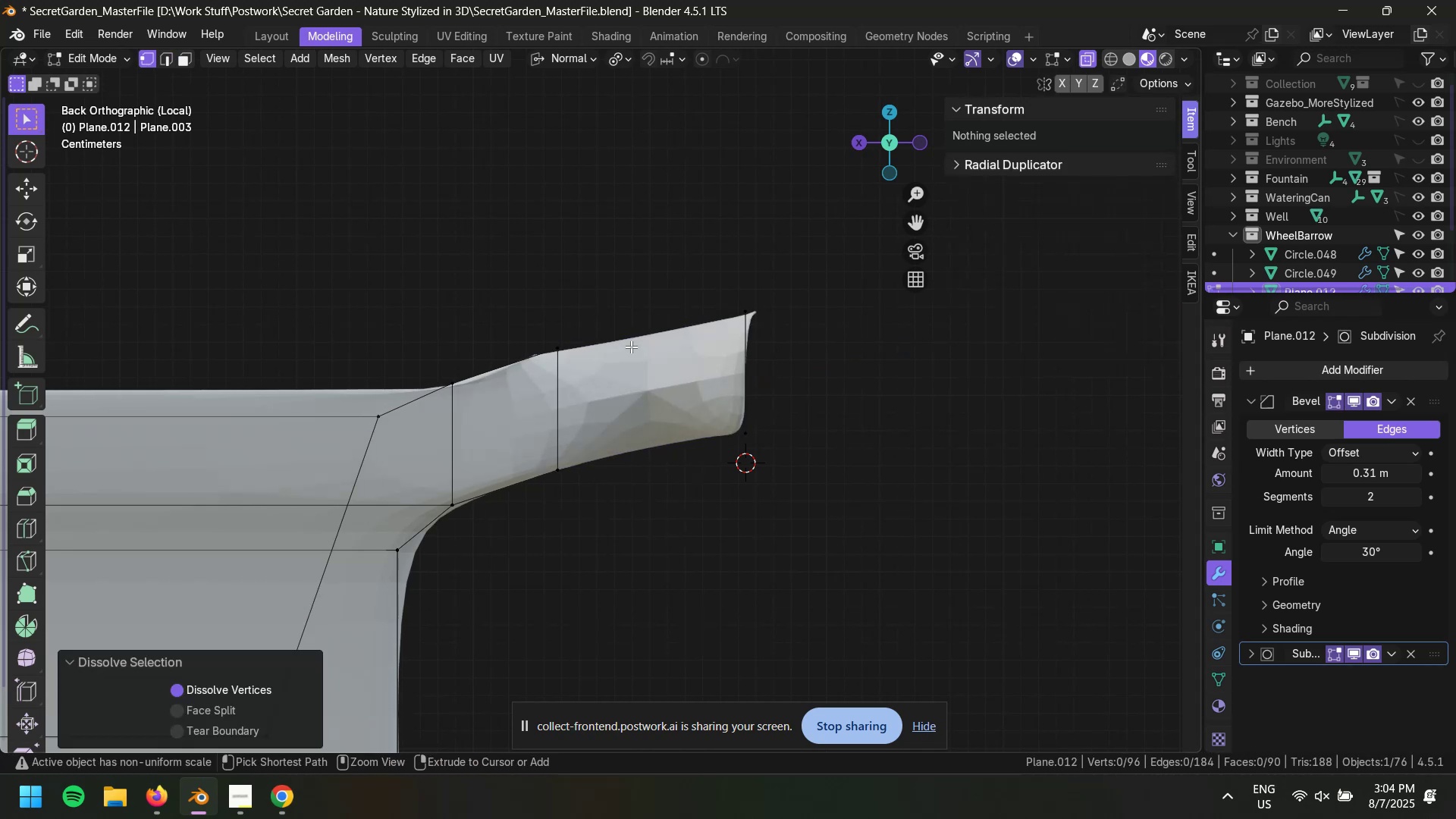 
key(Control+Z)
 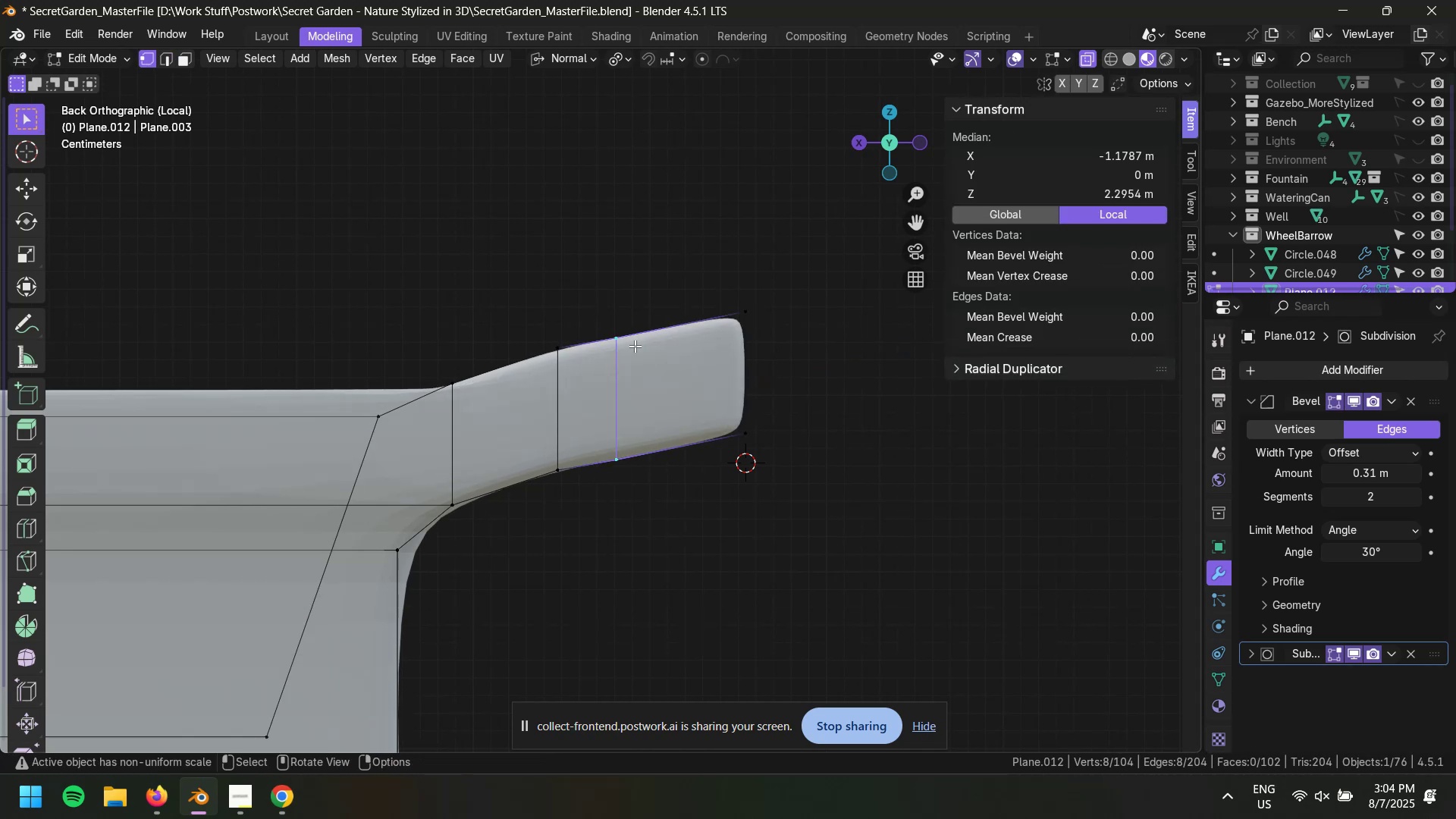 
key(2)
 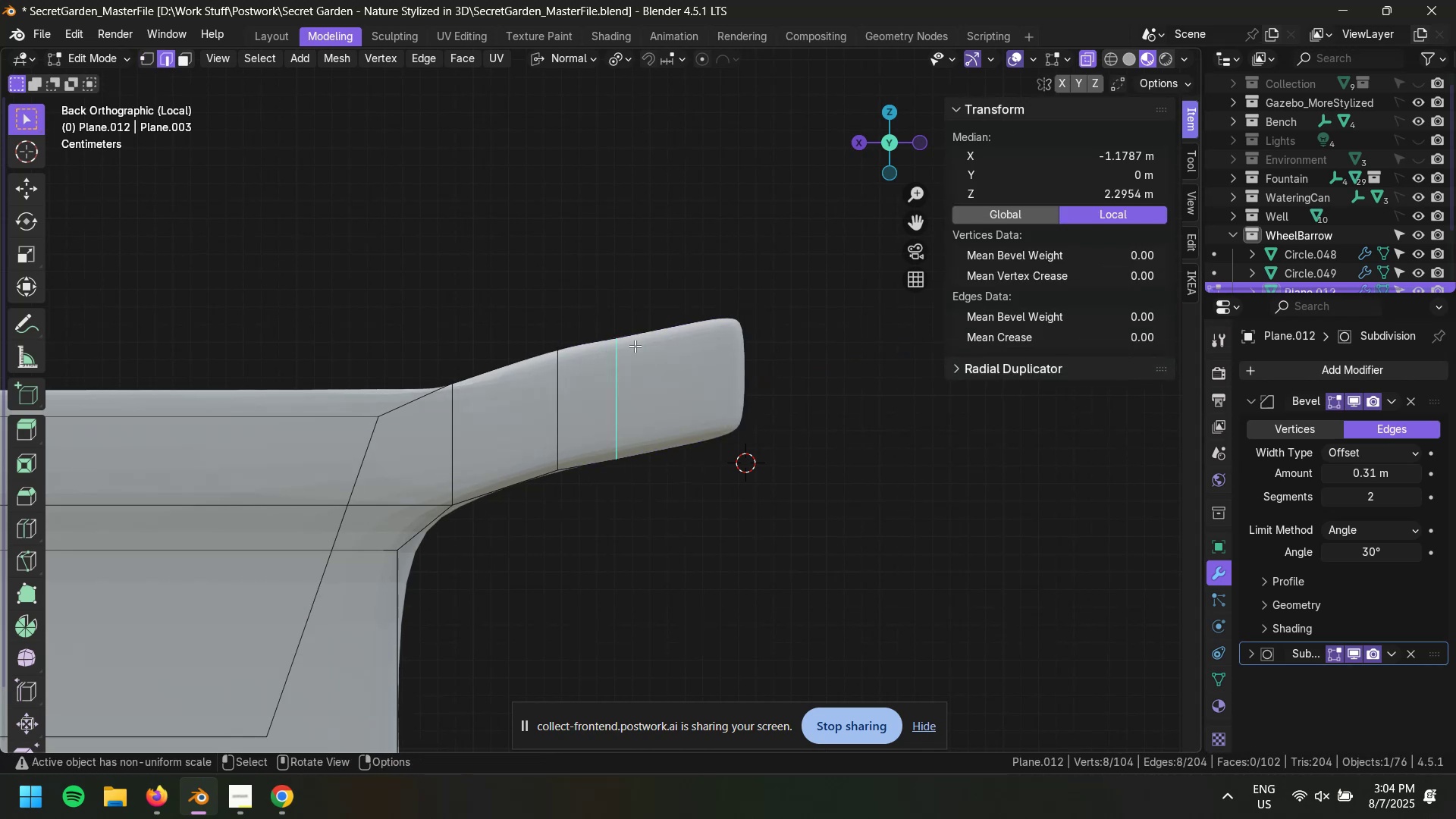 
key(Control+X)
 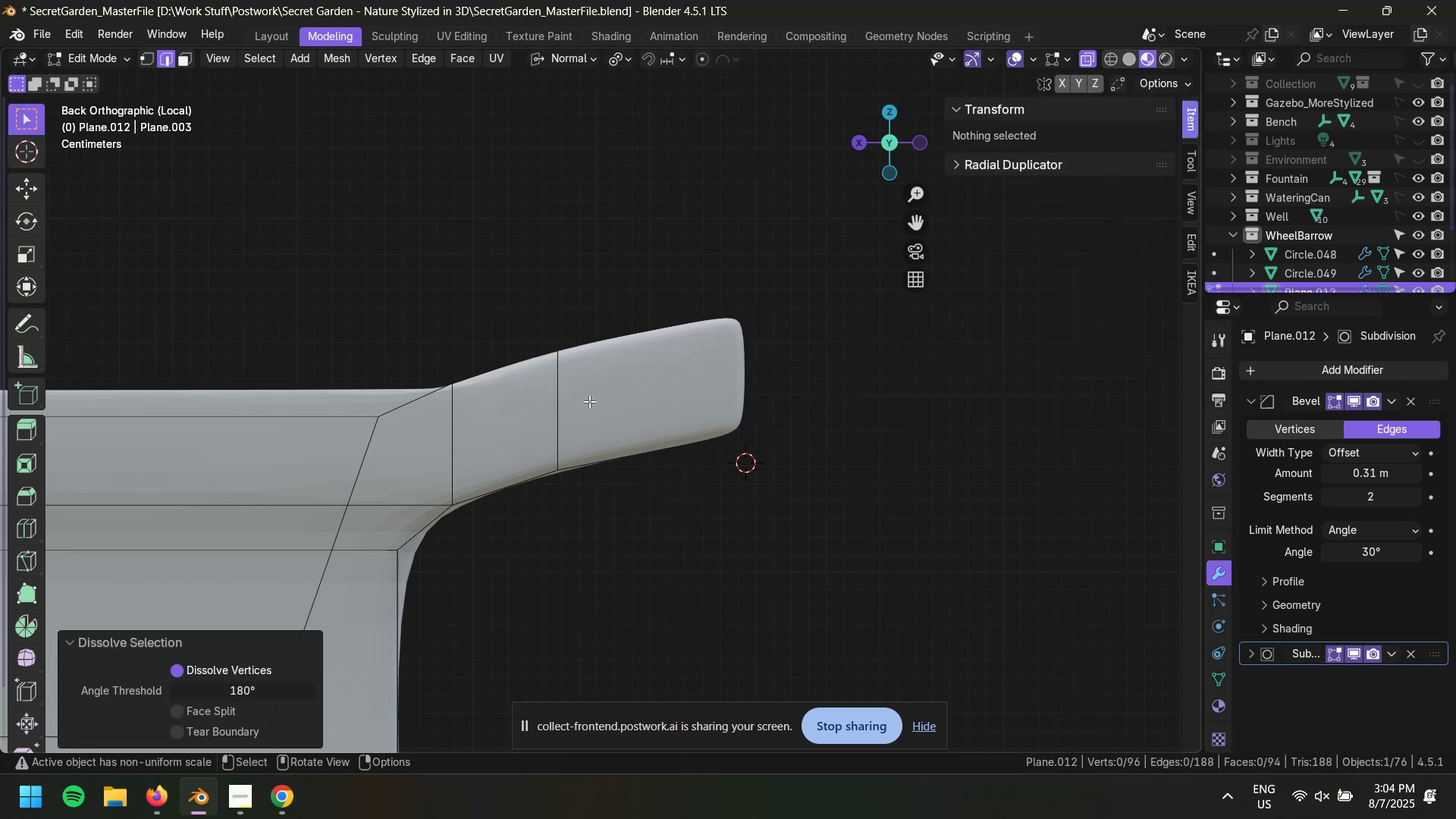 
hold_key(key=AltLeft, duration=0.93)
left_click([558, 393])
 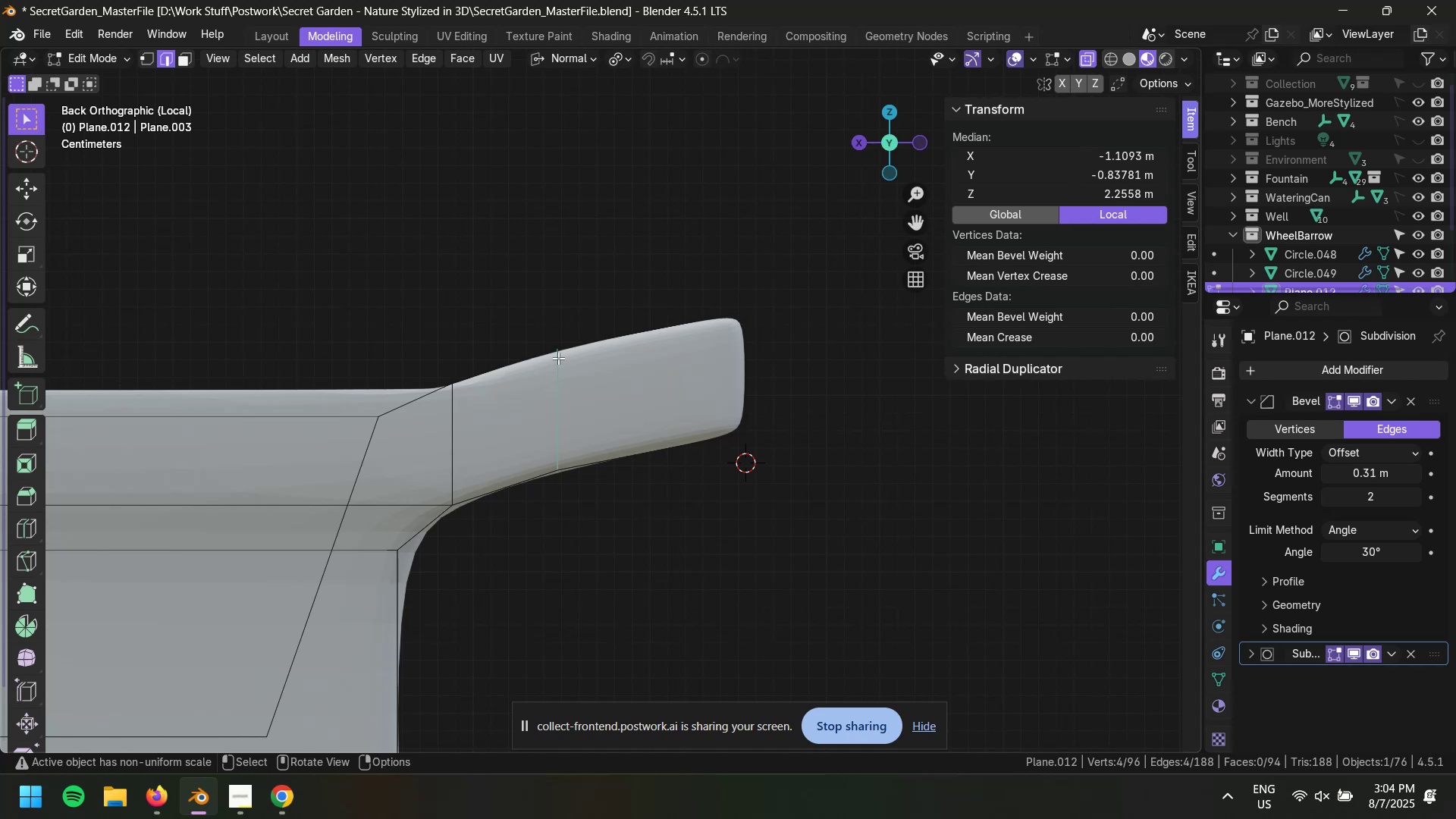 
type(1gg)
 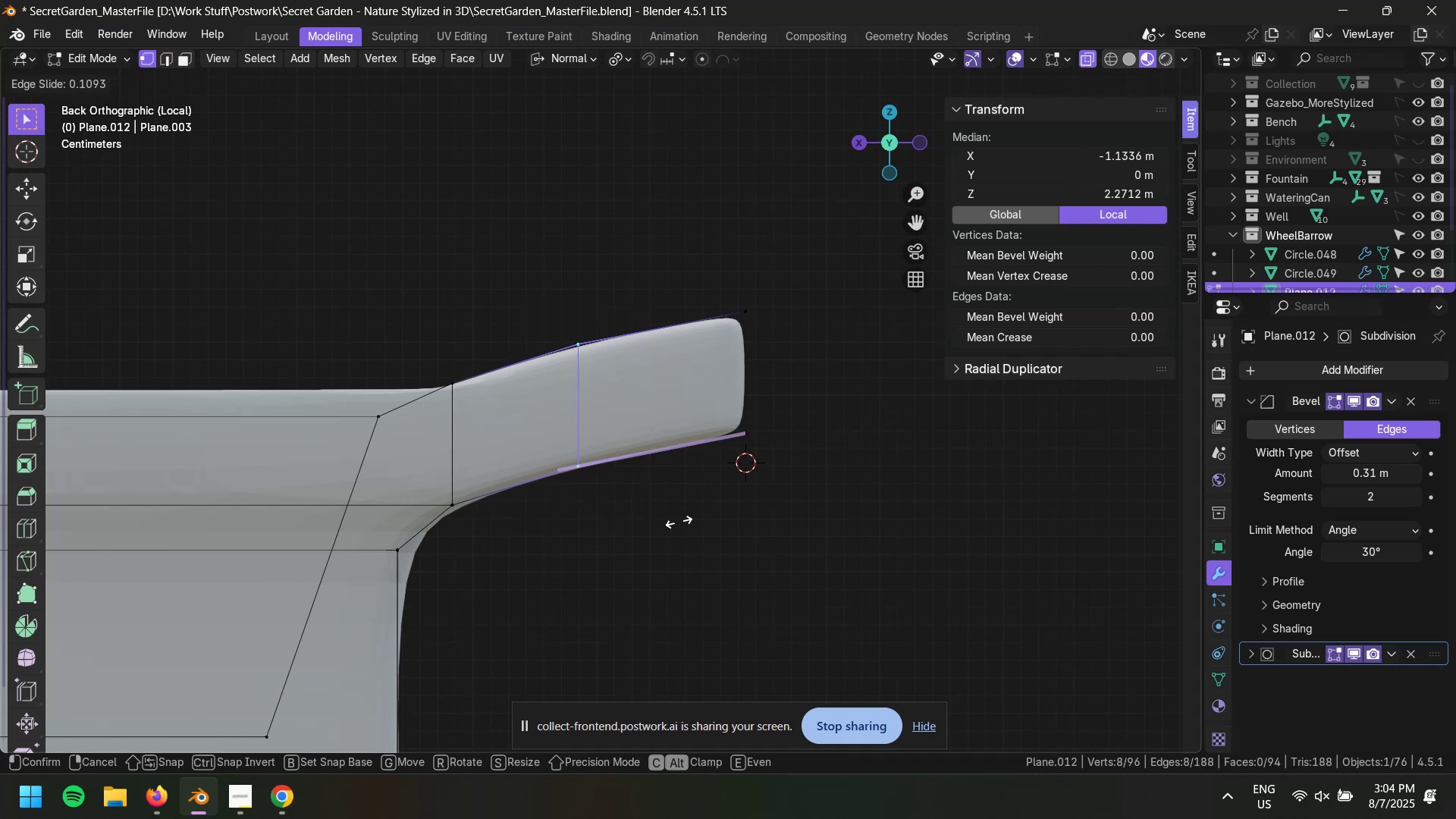 
left_click_drag(start_coordinate=[526, 314], to_coordinate=[664, 542])
 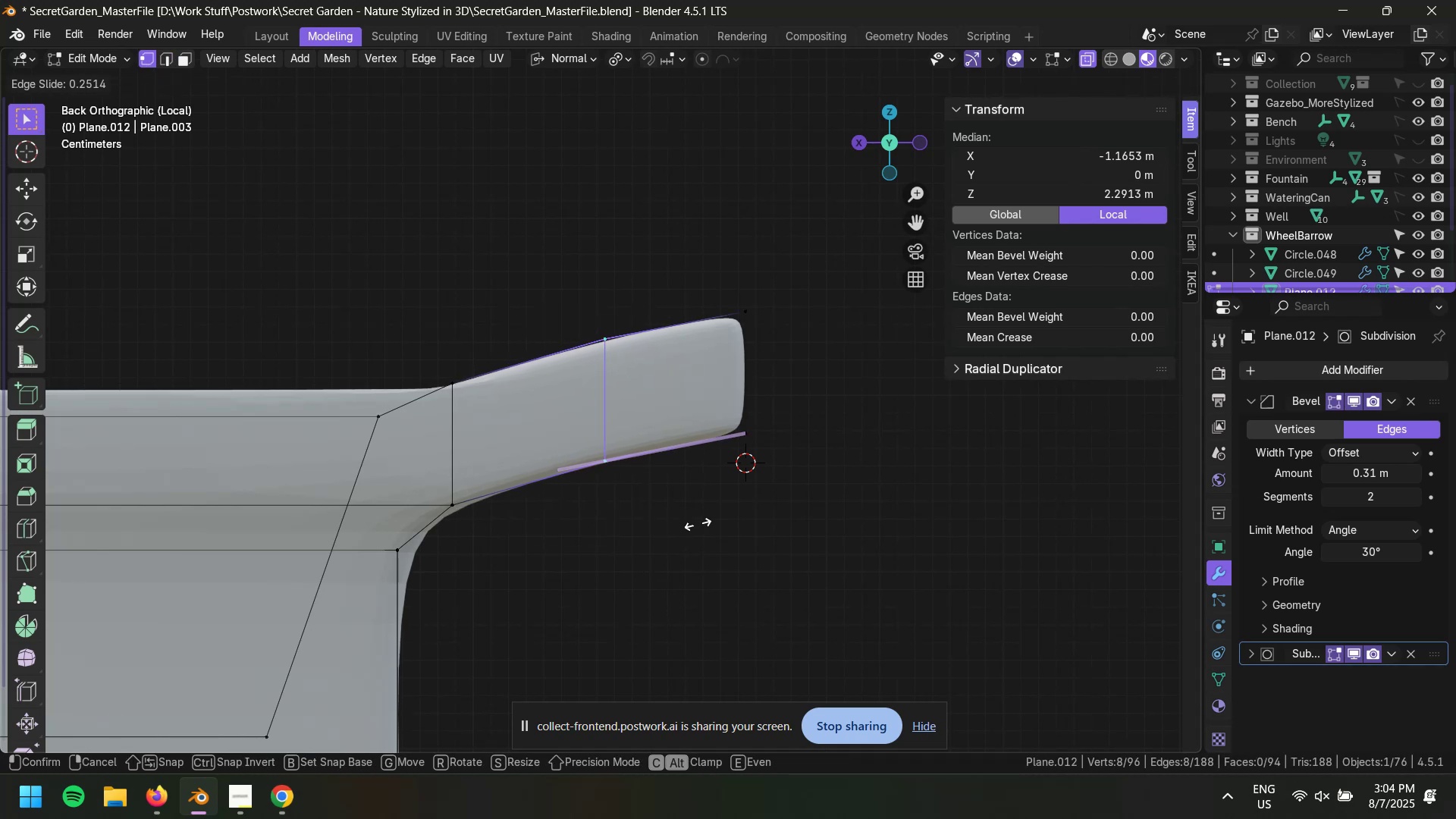 
left_click([688, 524])
 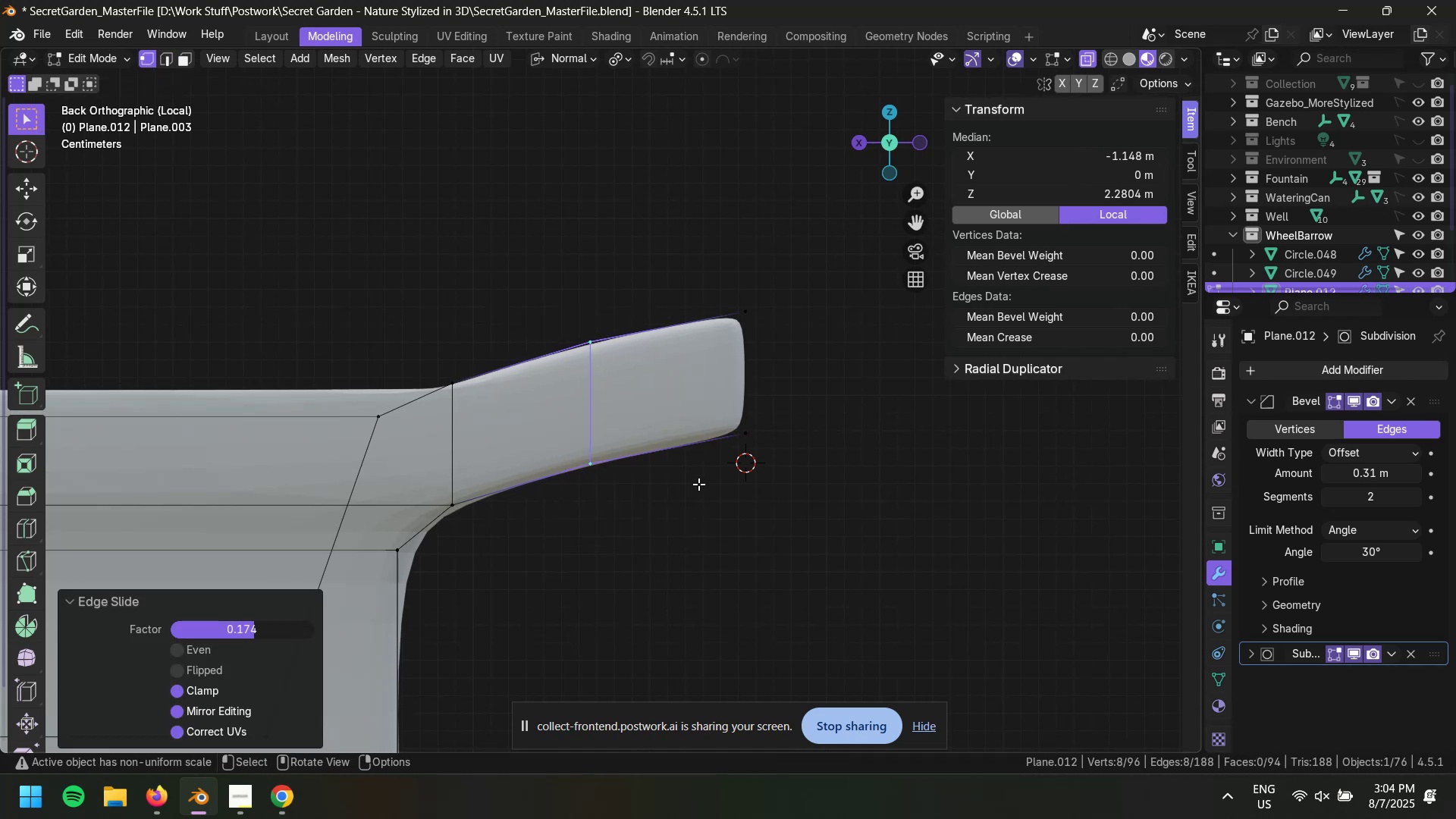 
hold_key(key=ControlLeft, duration=1.52)
 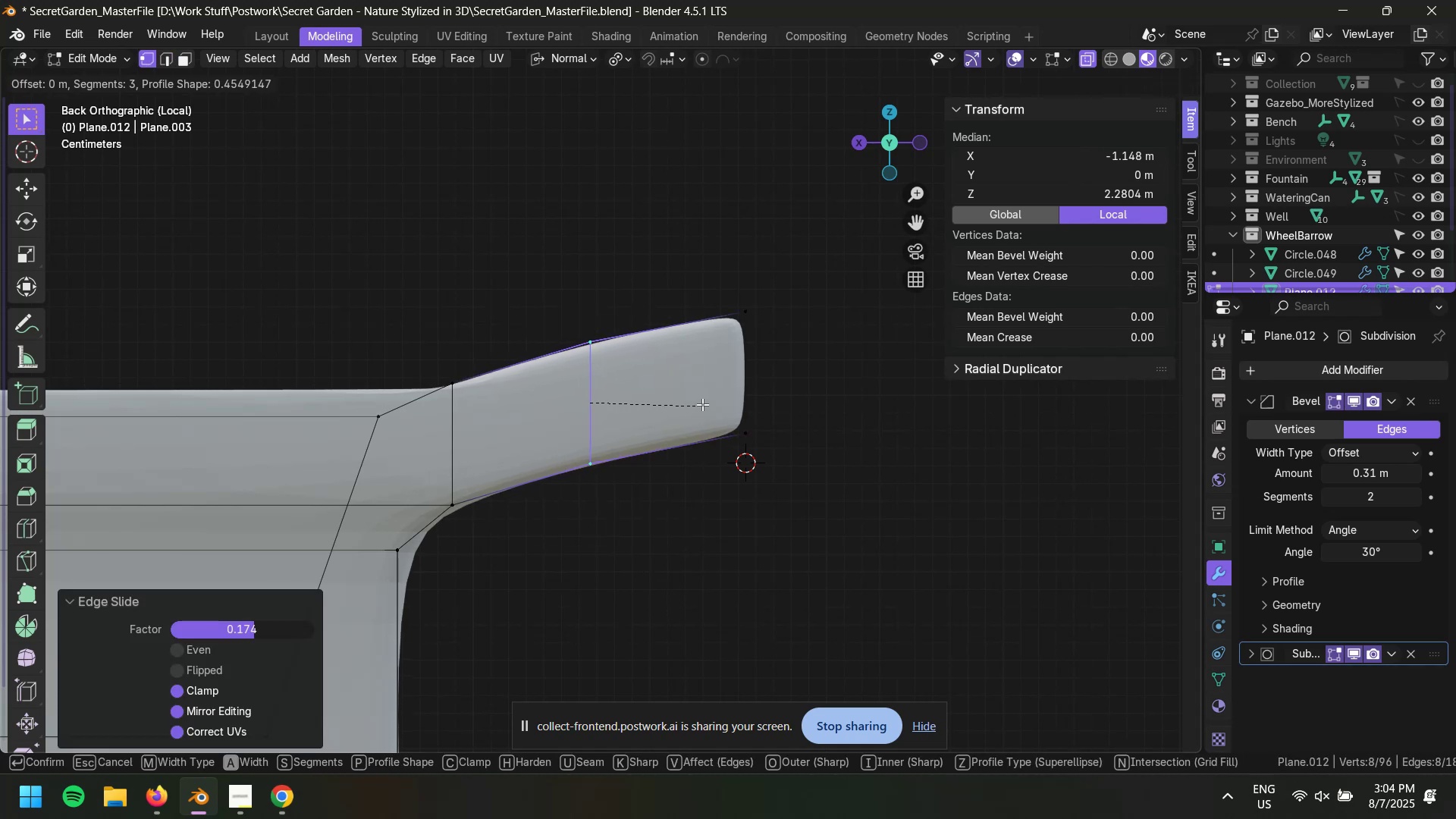 
key(Control+B)
 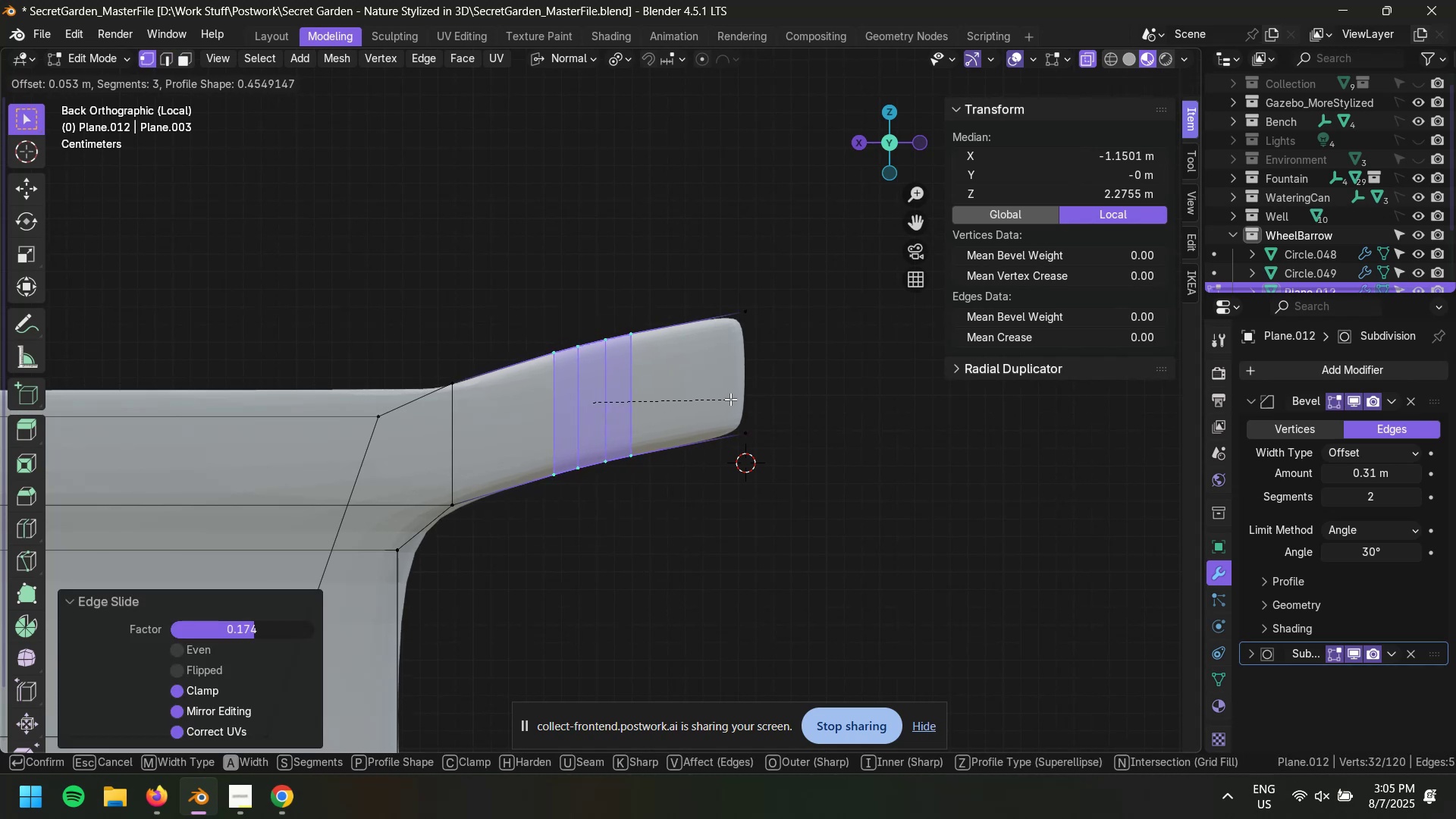 
scroll: coordinate [734, 404], scroll_direction: none, amount: 0.0
 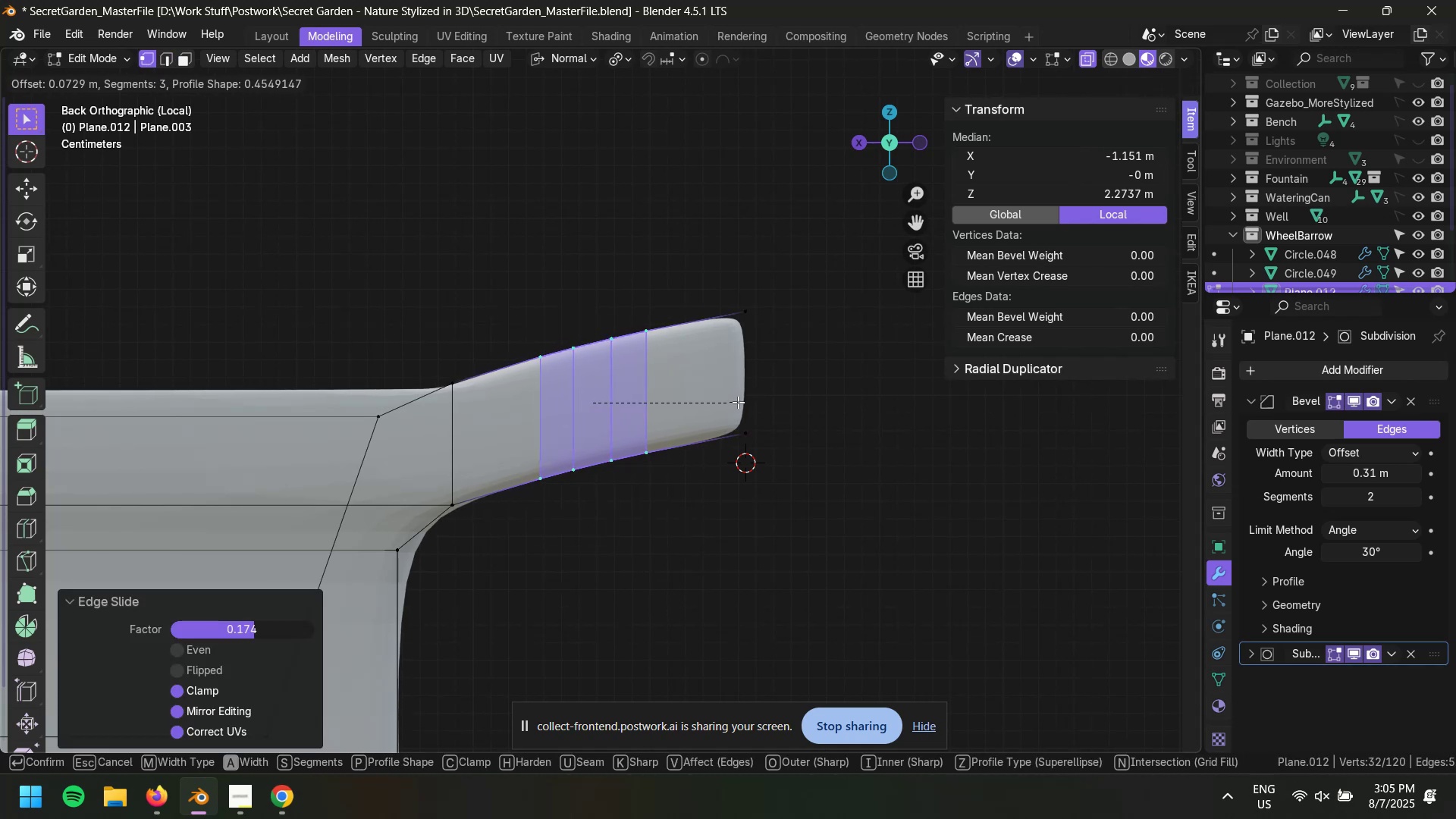 
key(P)
 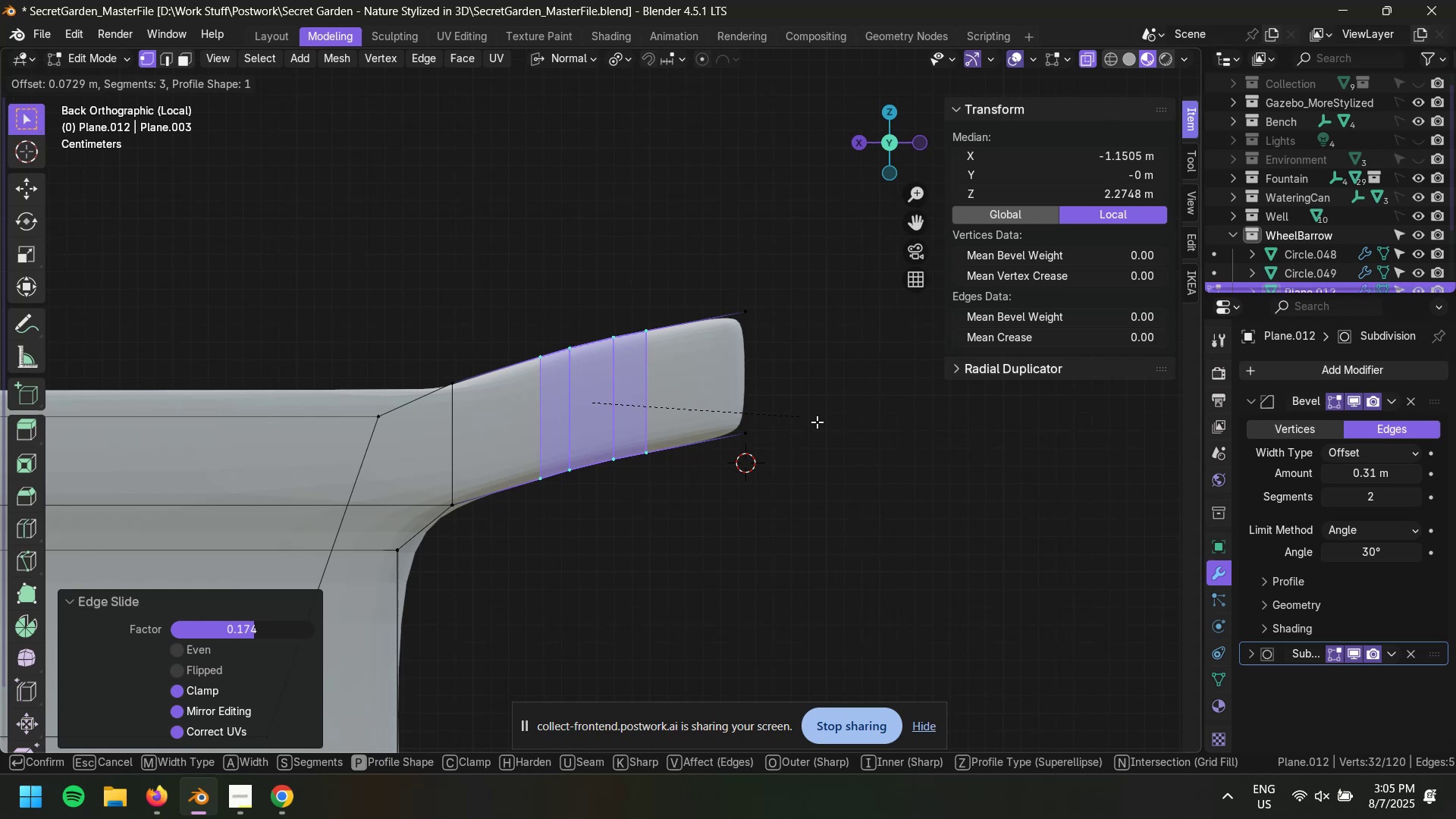 
key(Escape)
 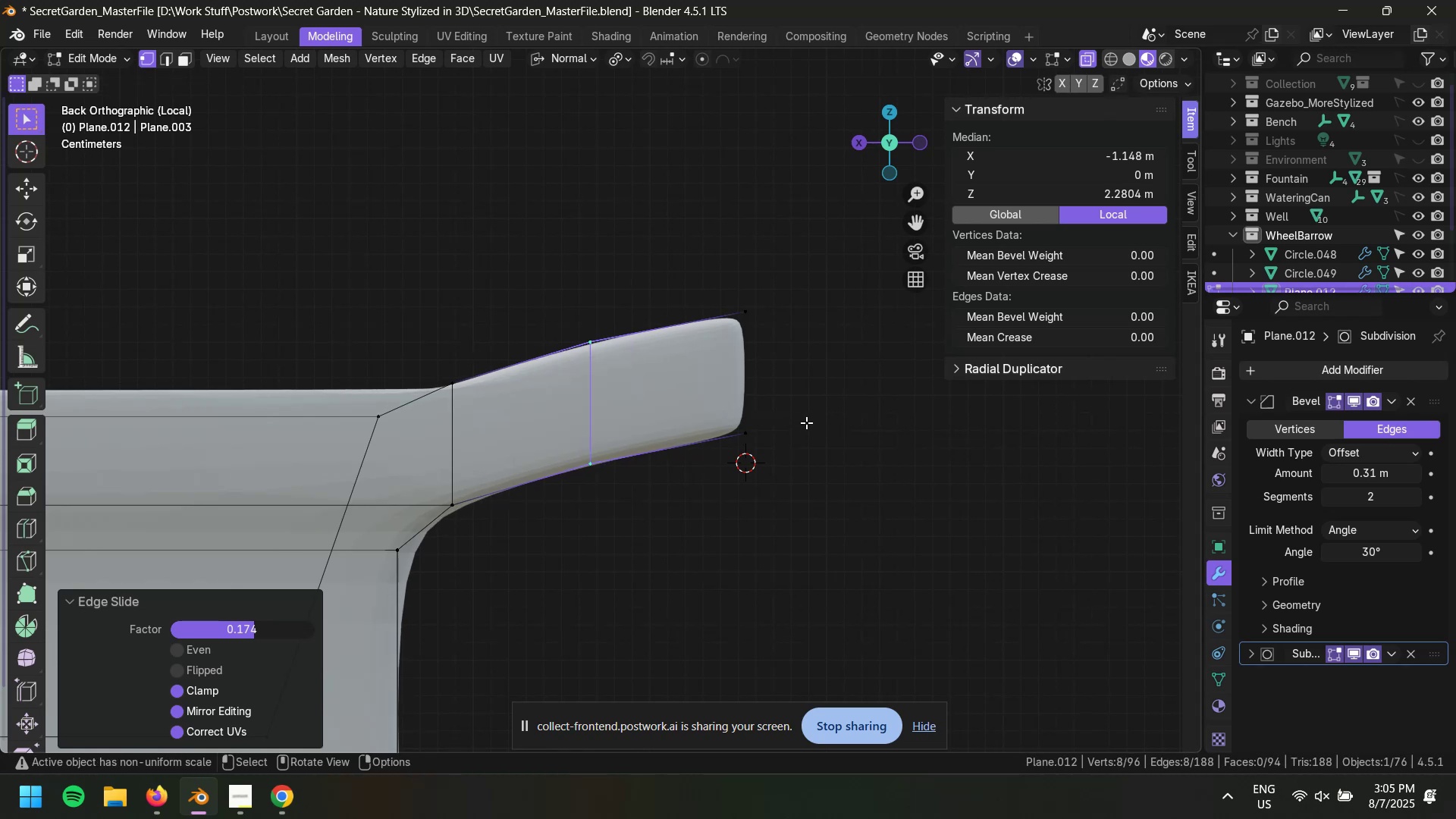 
key(Control+B)
 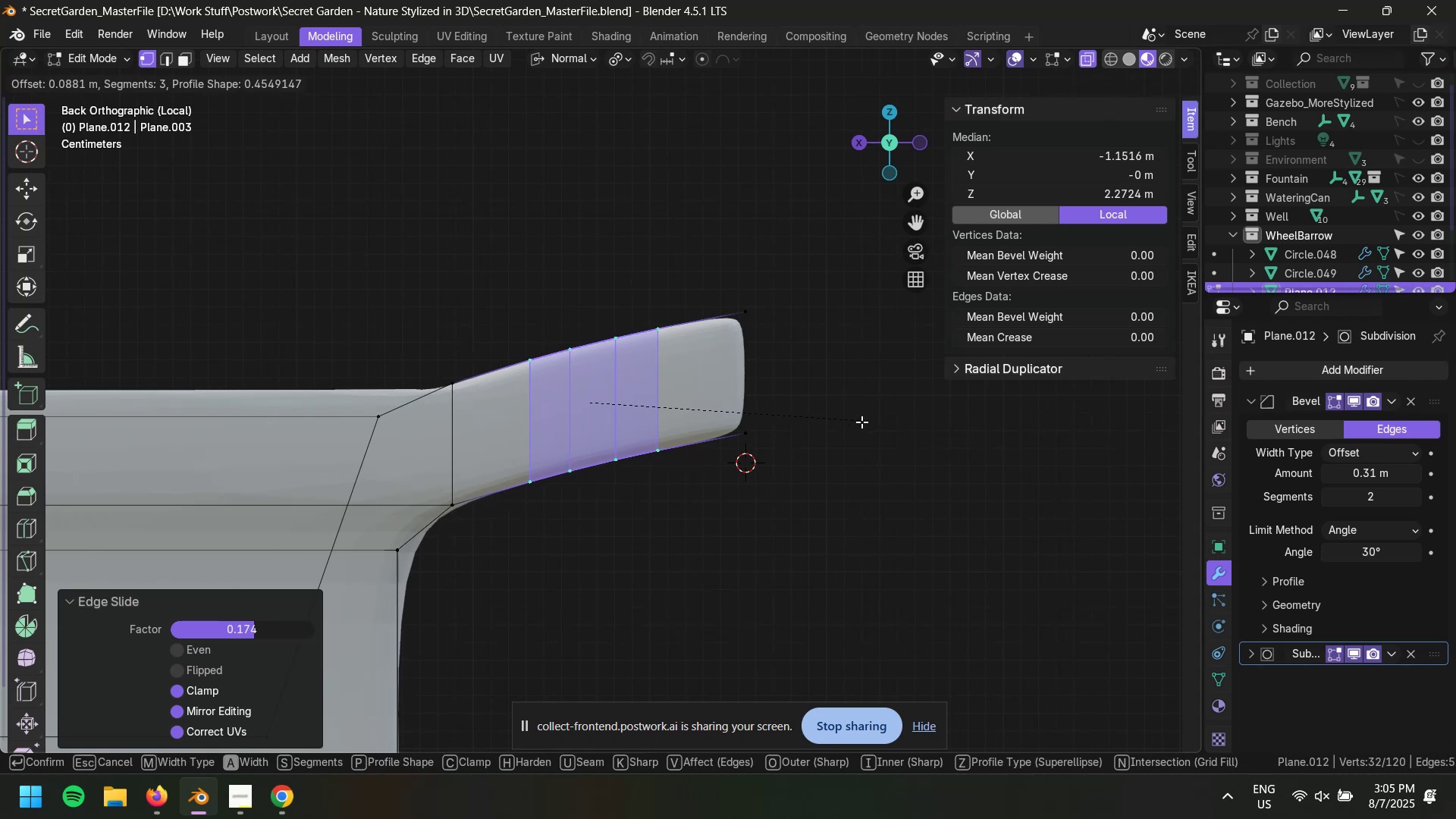 
scroll: coordinate [862, 422], scroll_direction: down, amount: 1.0
 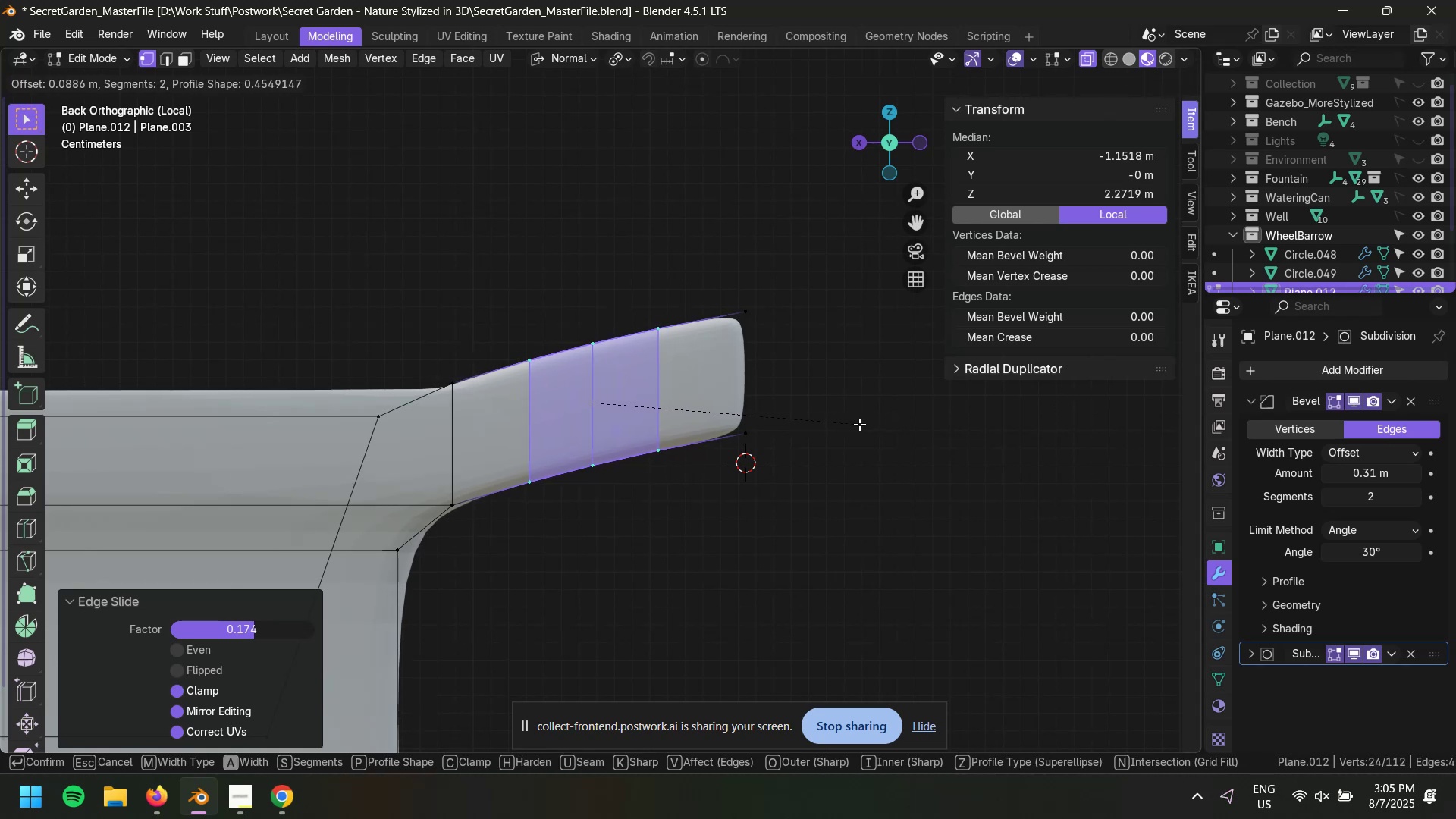 
left_click([859, 424])
 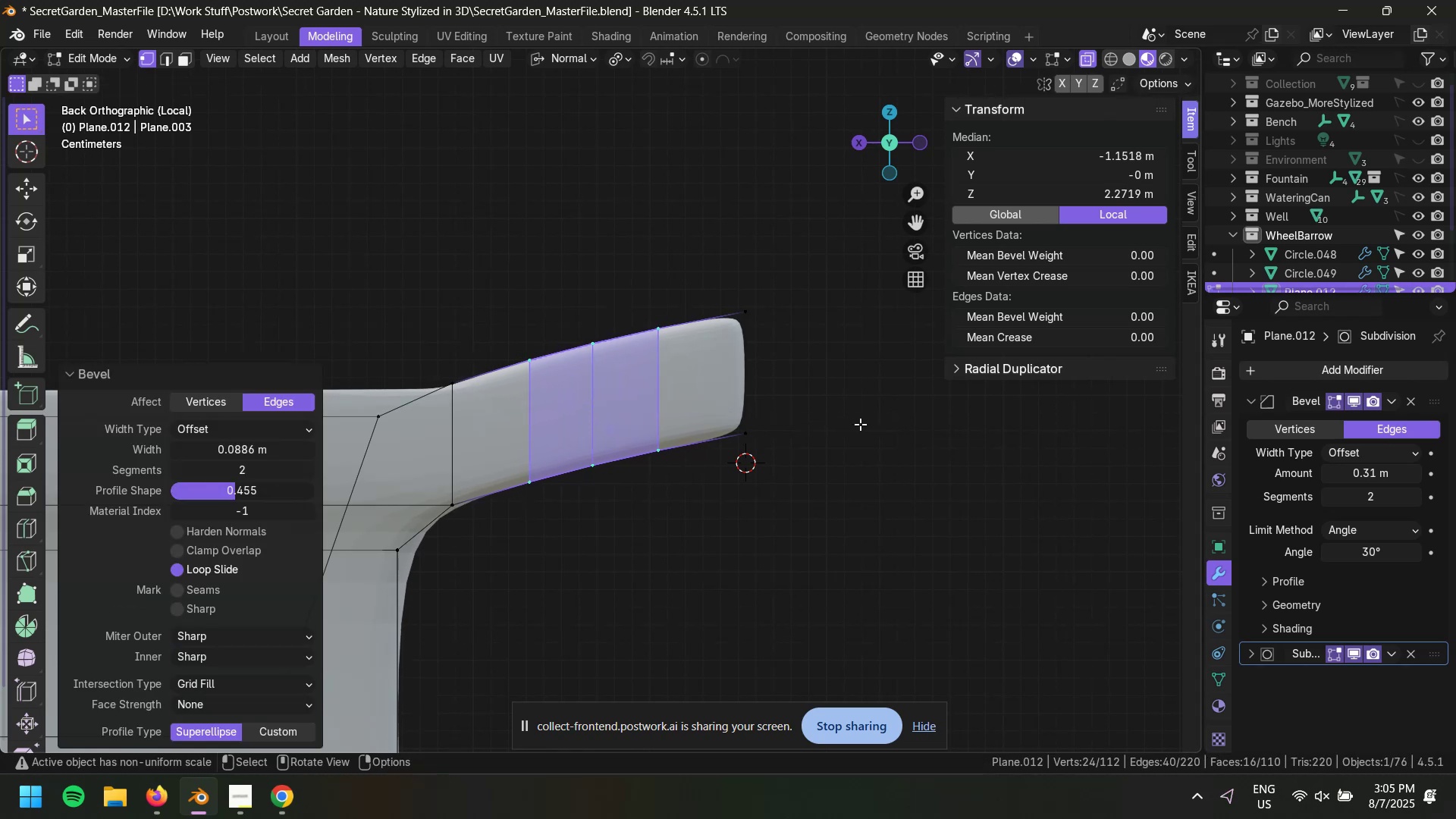 
key(Control+Z)
 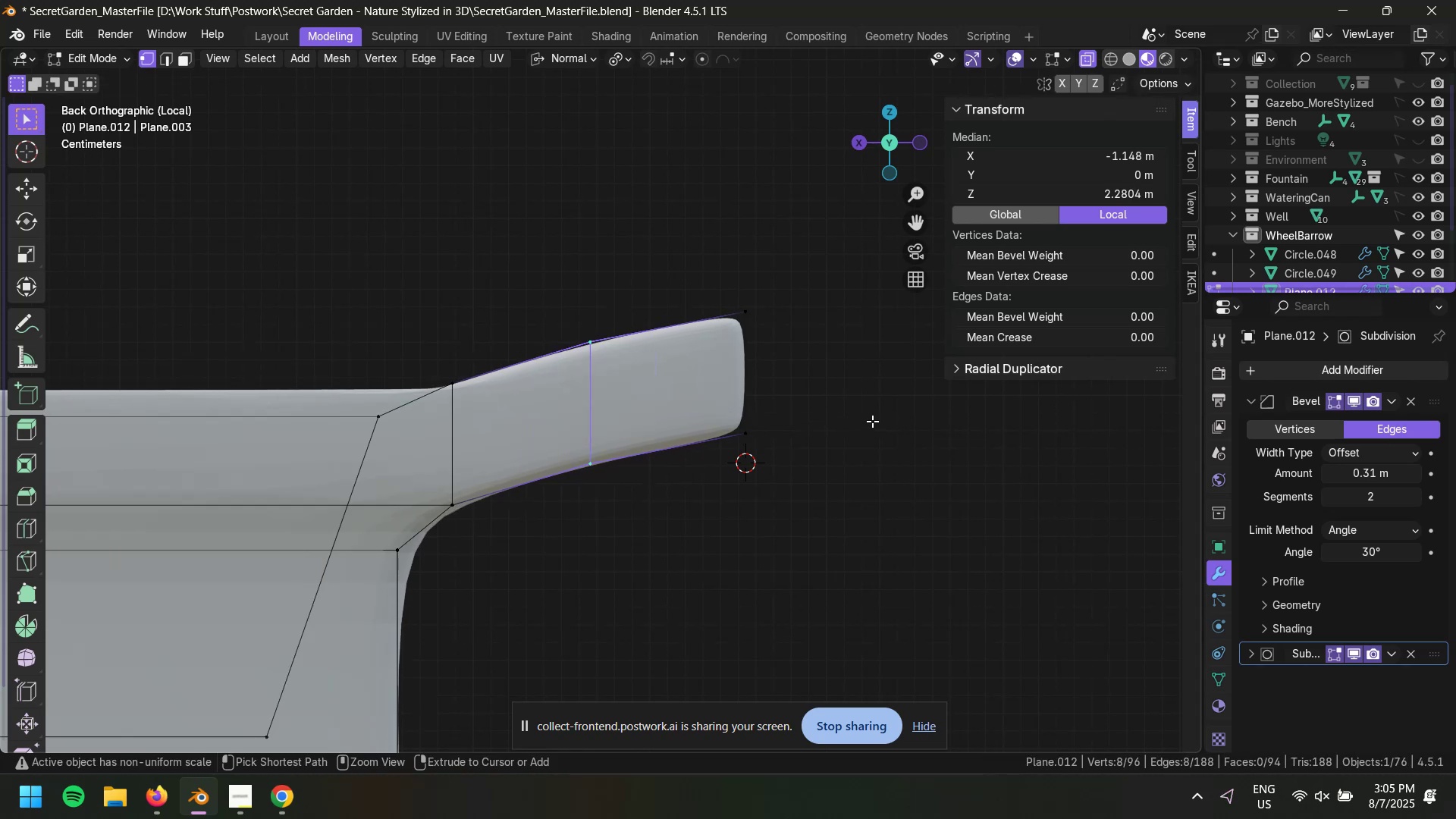 
key(Control+Z)
 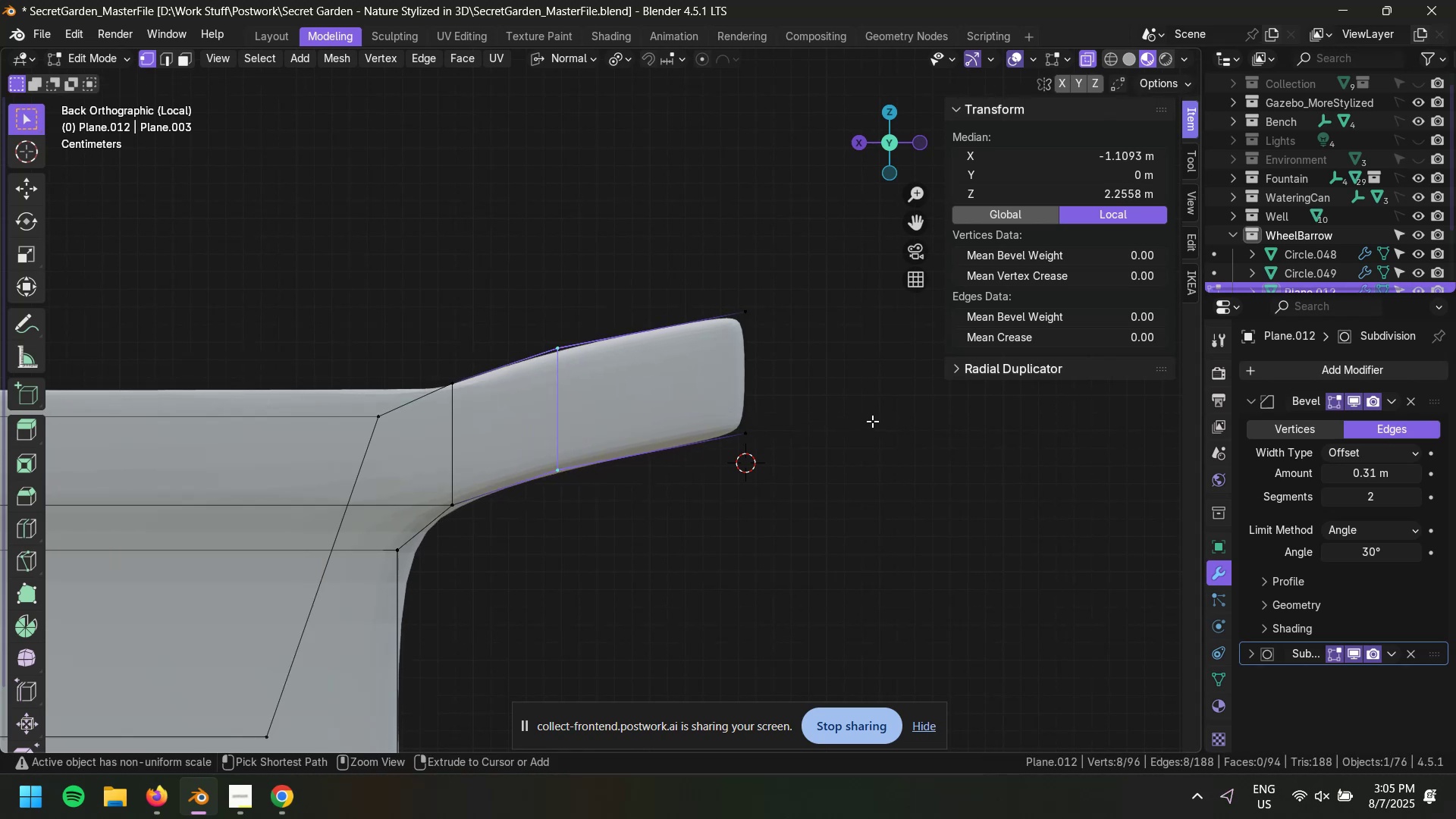 
key(Control+Shift+Z)
 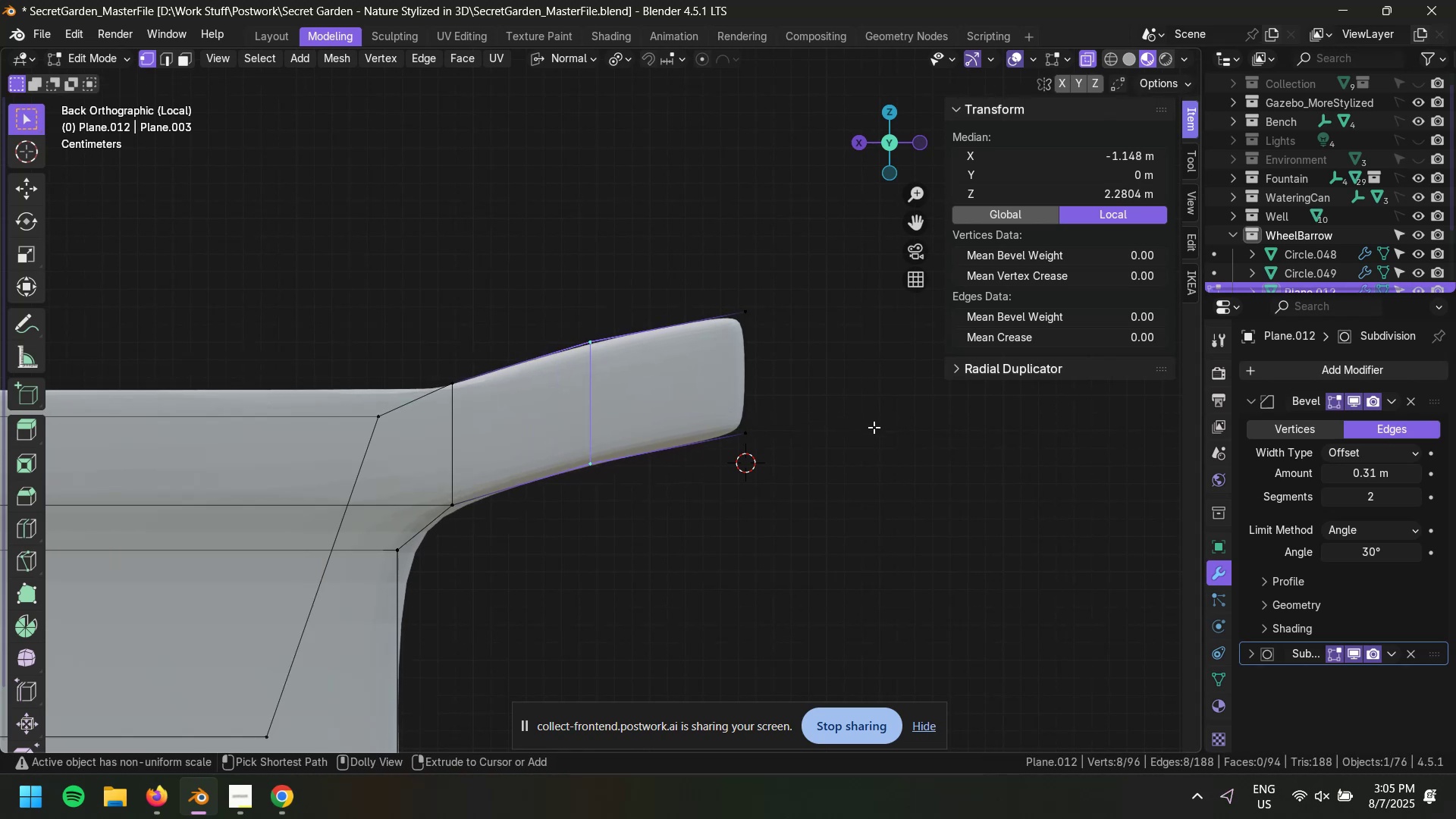 
left_click([850, 481])
 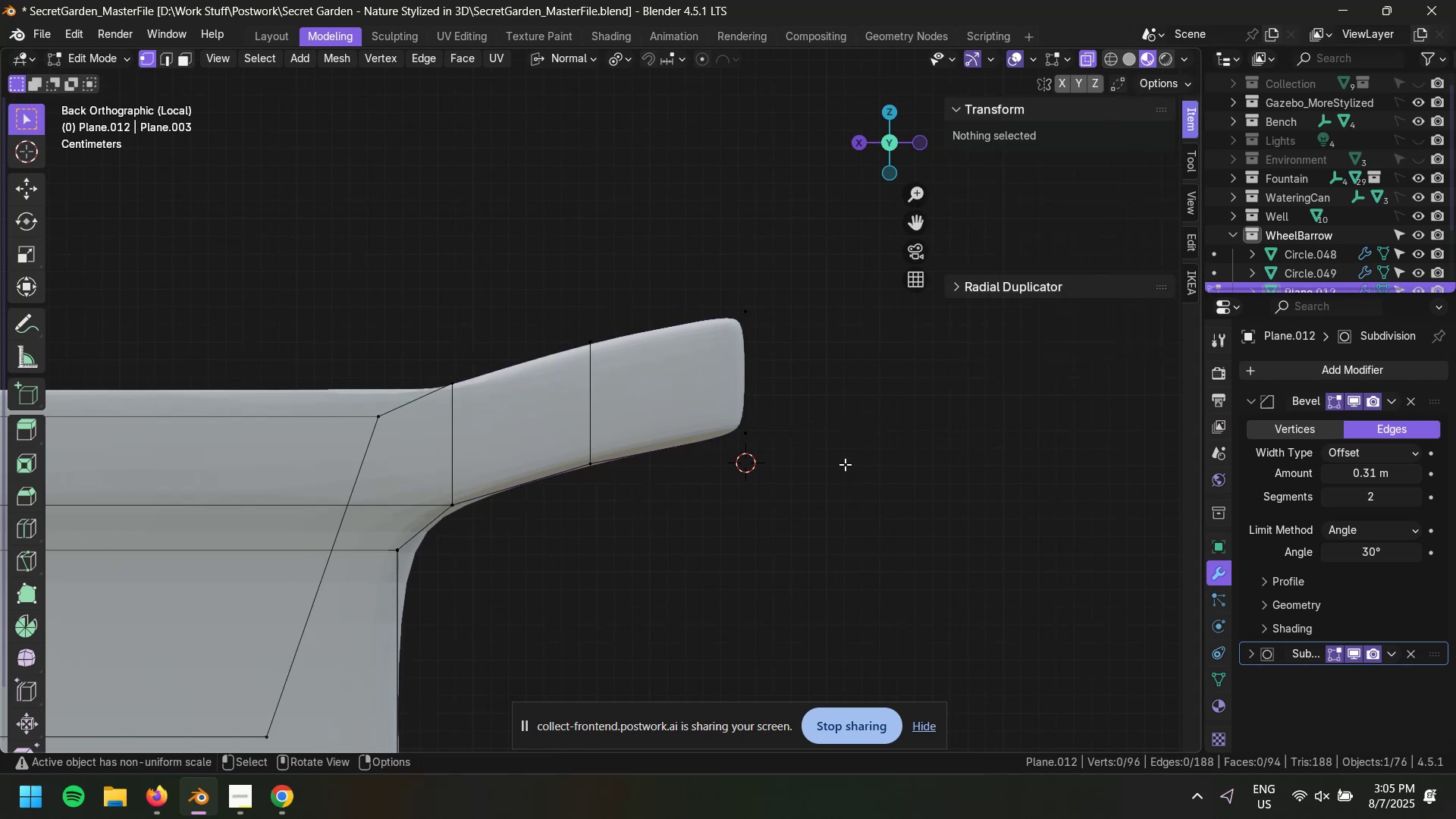 
key(Tab)
 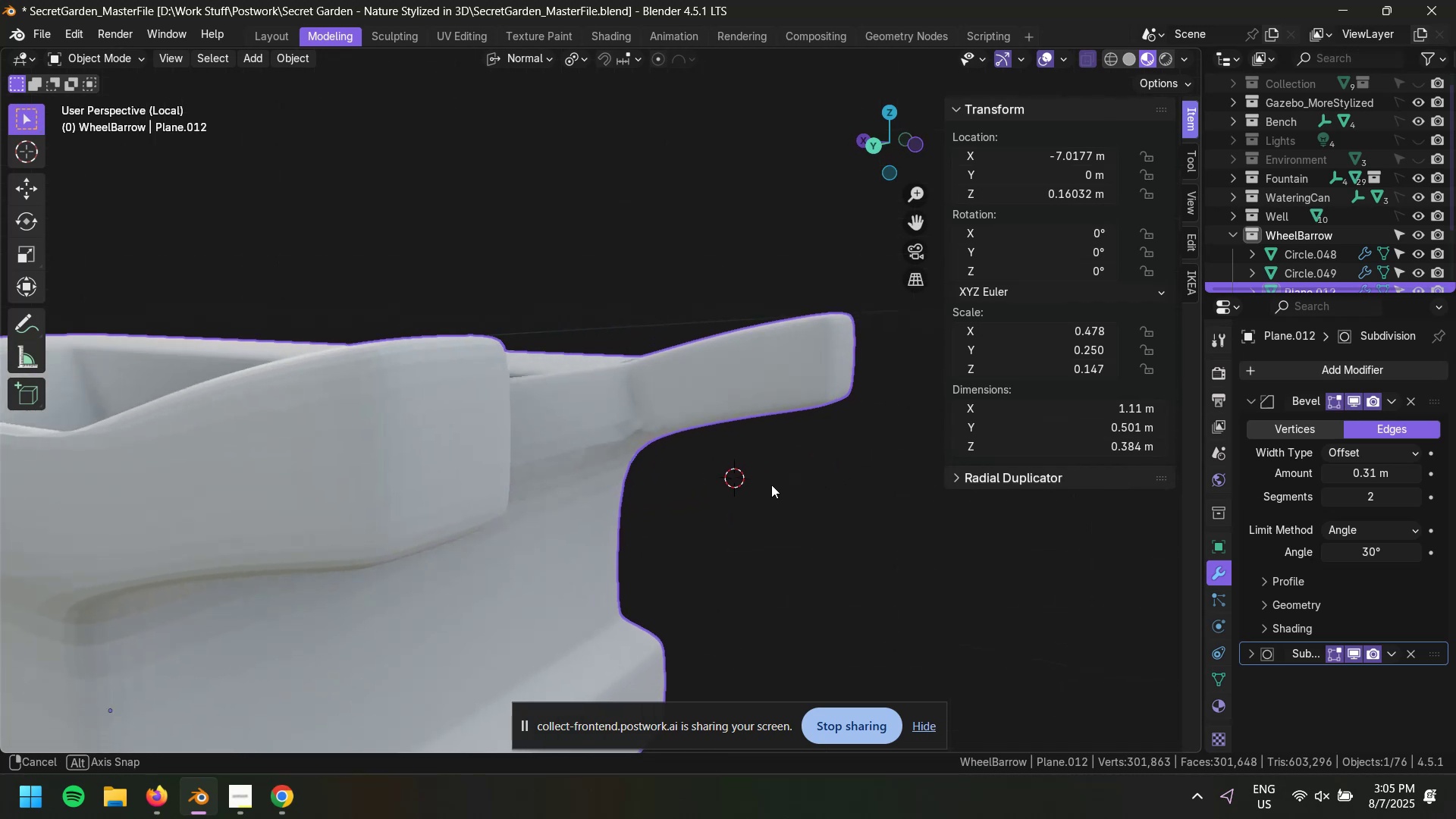 
scroll: coordinate [620, 482], scroll_direction: down, amount: 8.0
 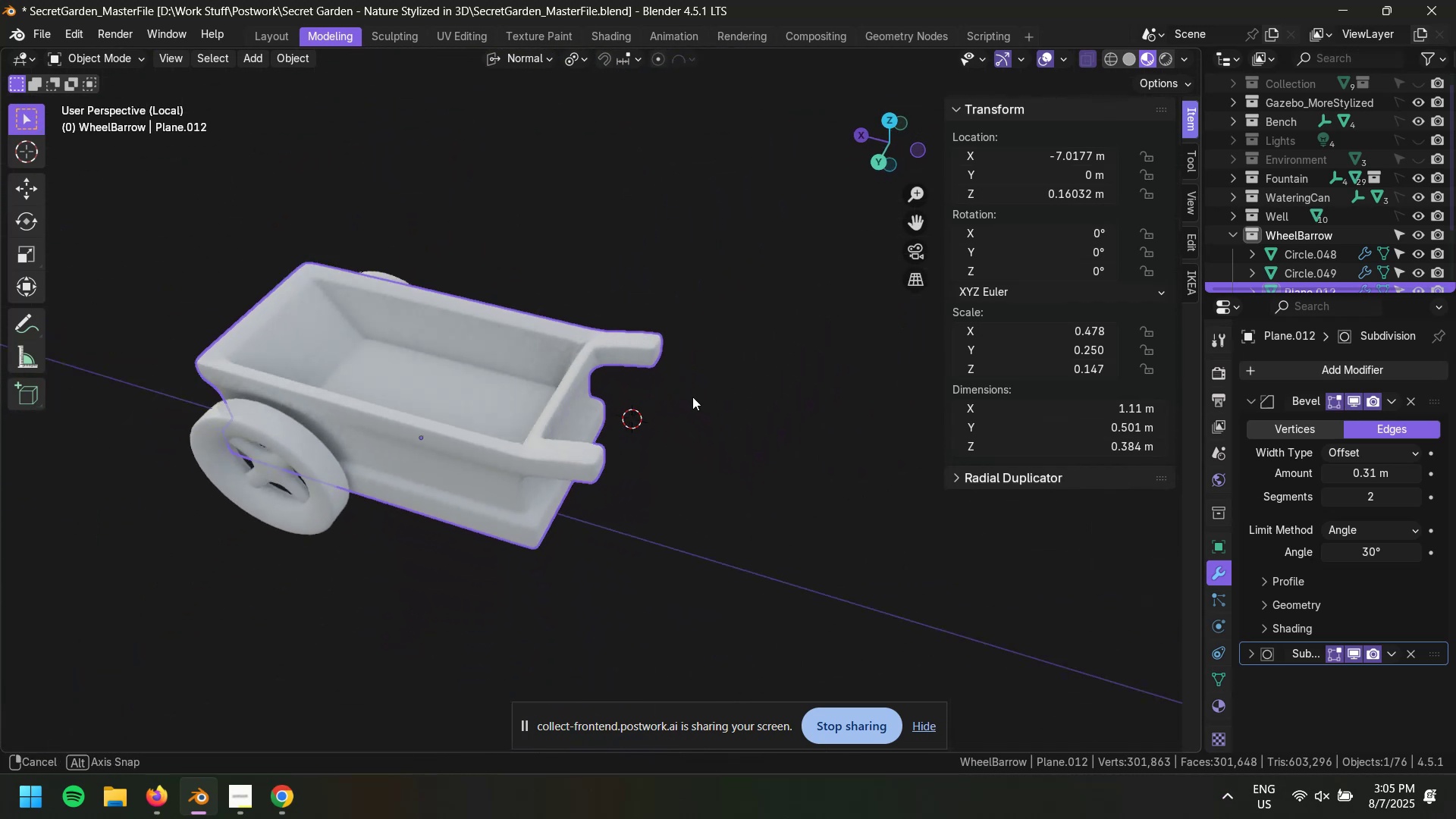 
scroll: coordinate [549, 399], scroll_direction: up, amount: 7.0
 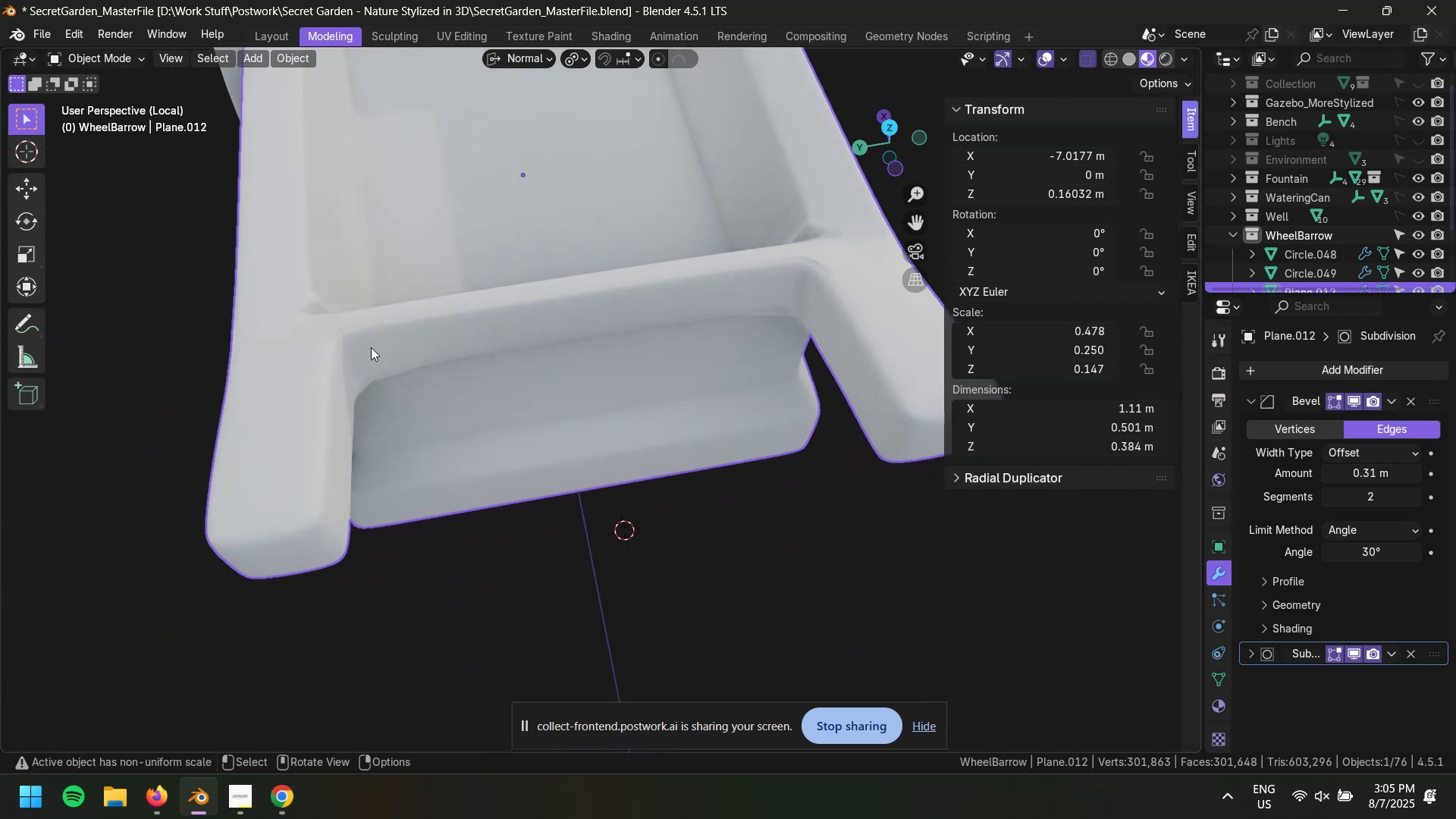 
left_click([360, 350])
 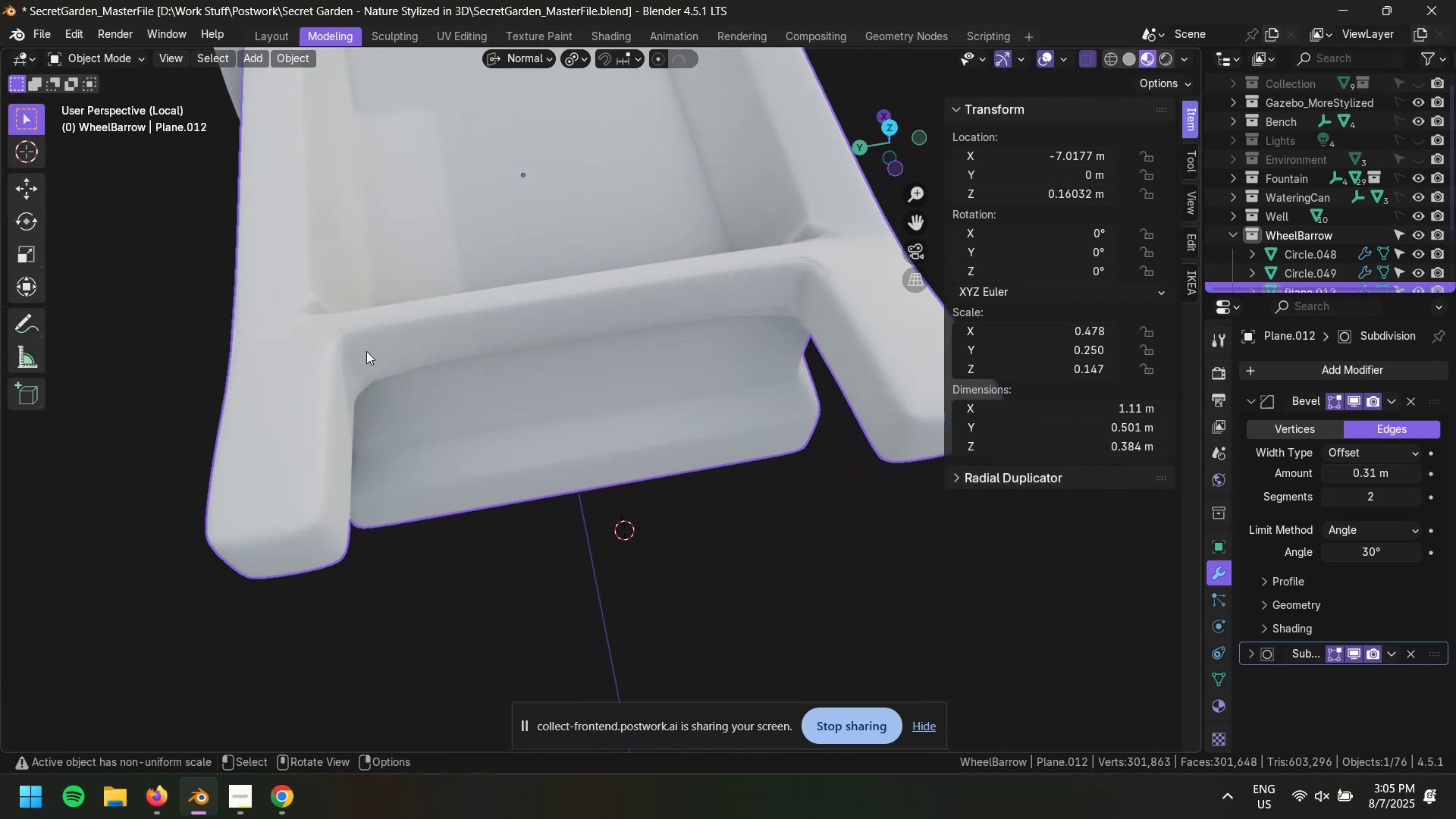 
key(Tab)
 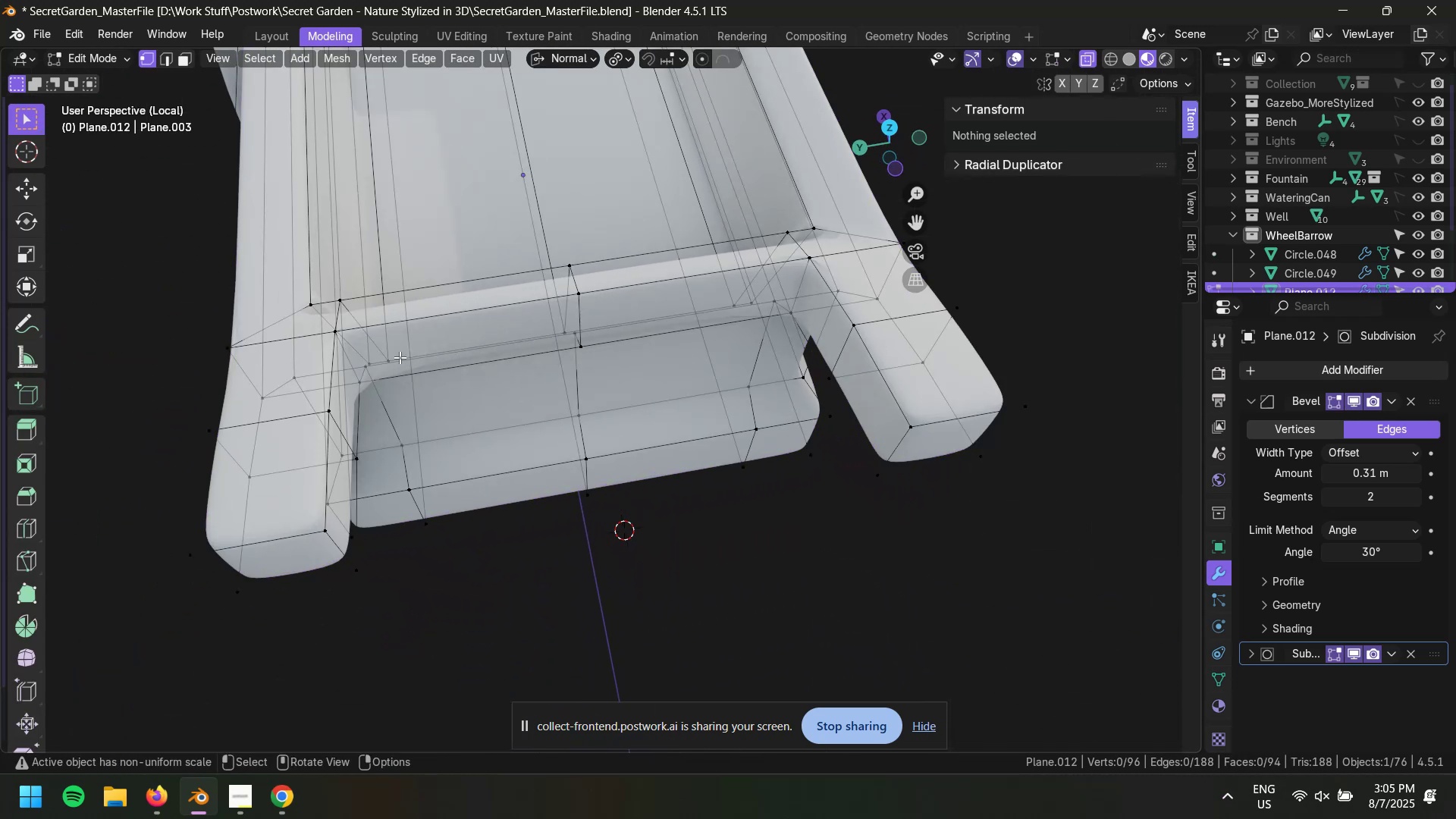 
left_click([398, 355])
 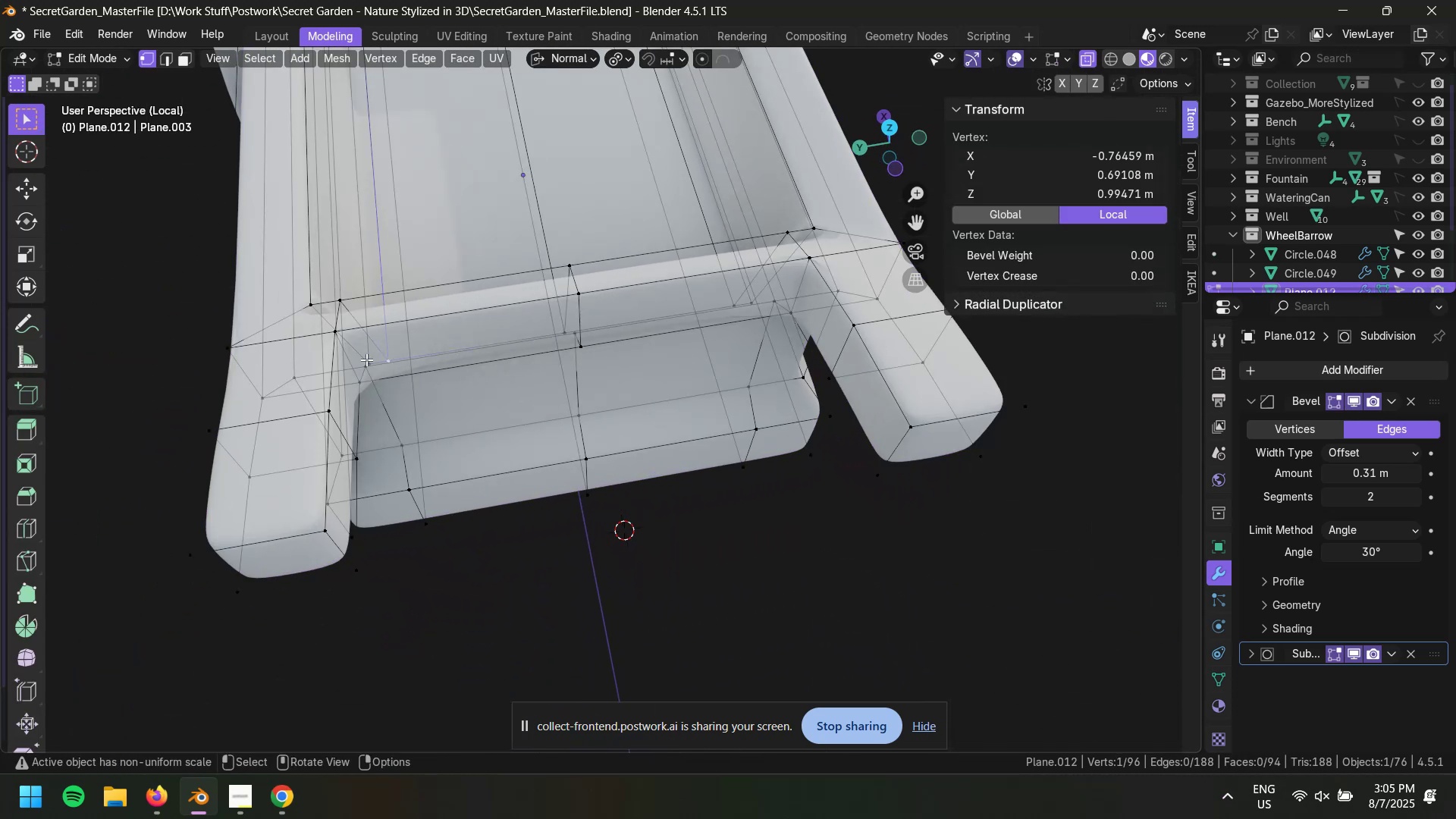 
key(2)
 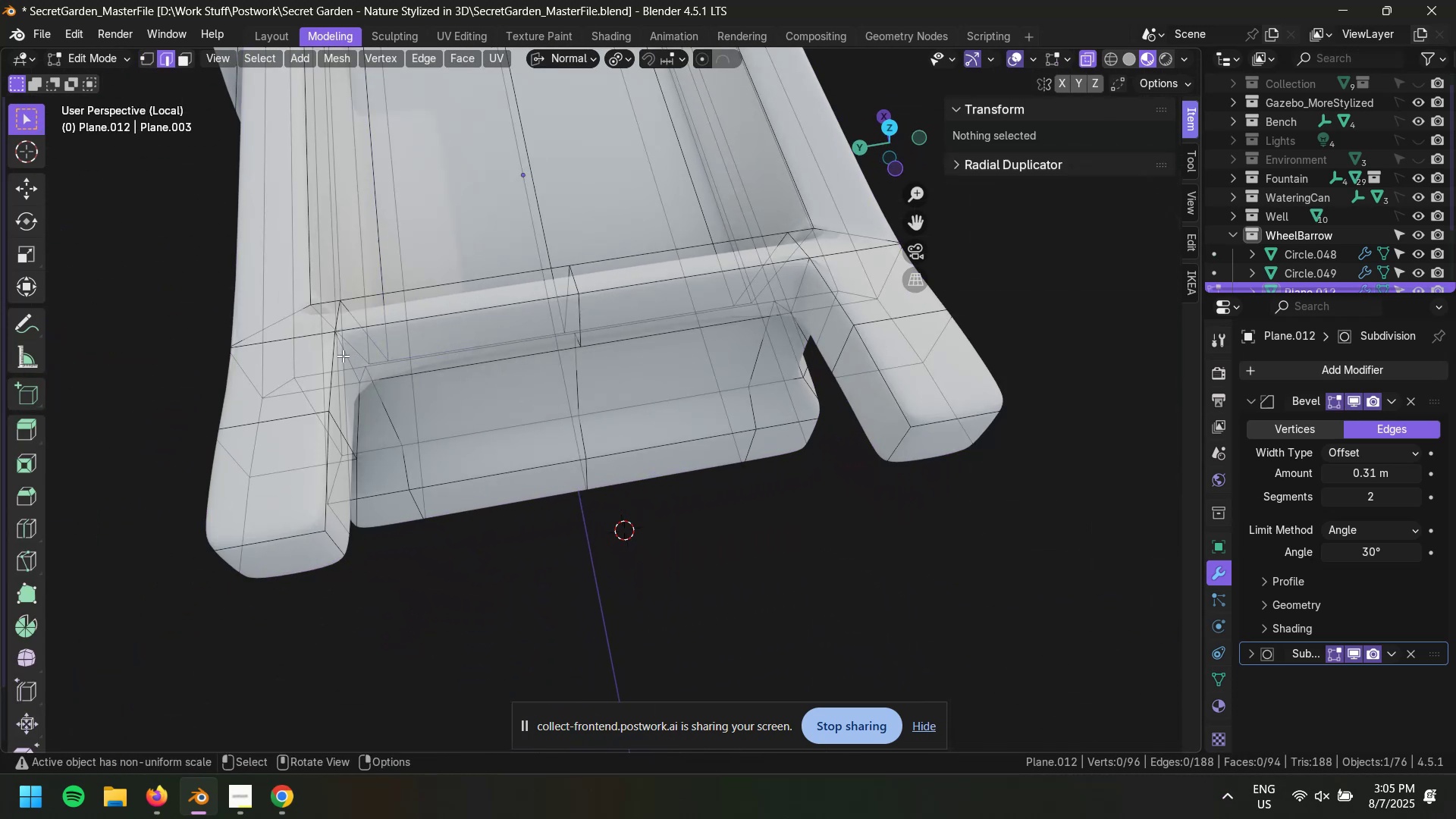 
left_click([341, 356])
 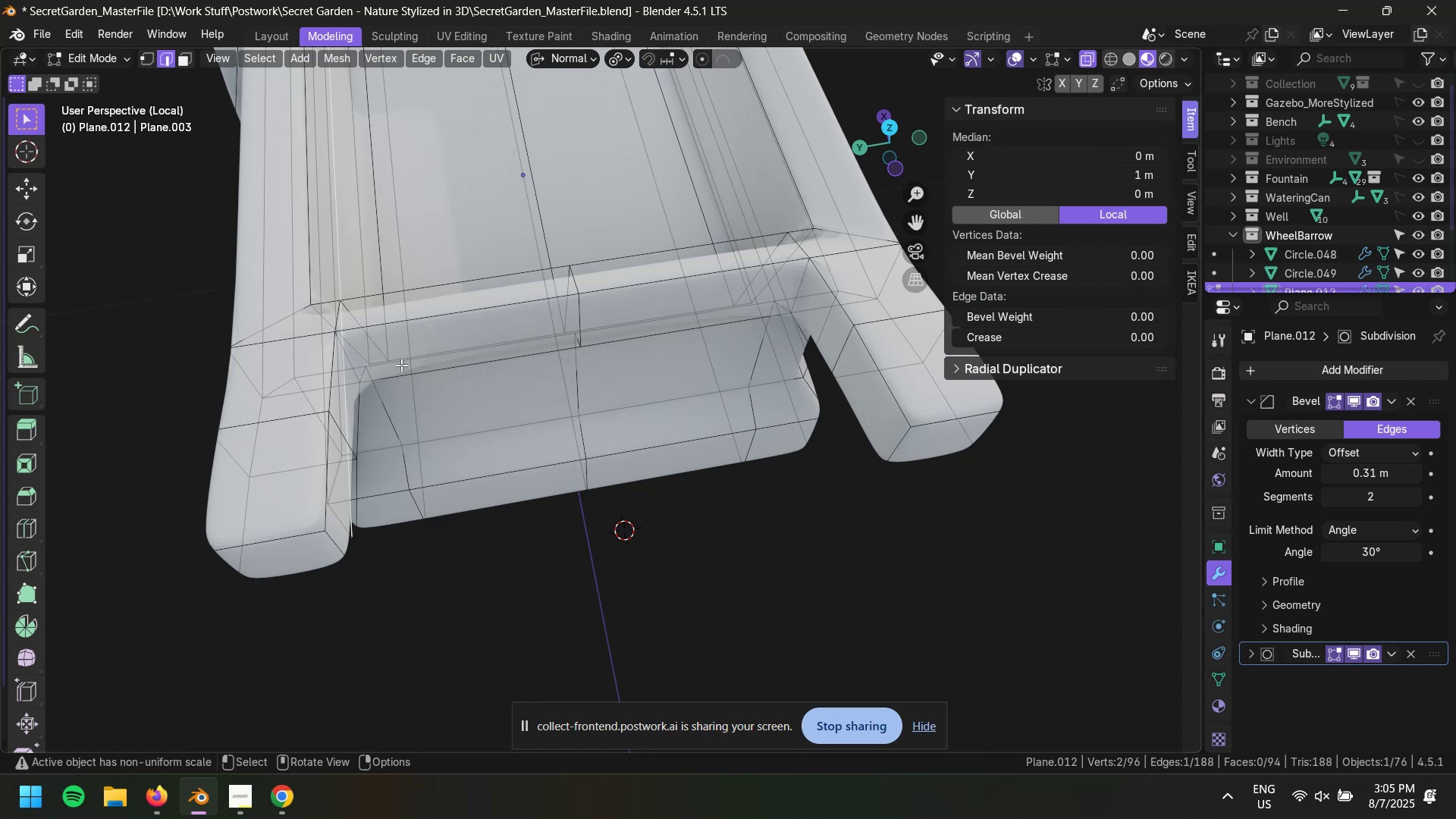 
left_click([382, 362])
 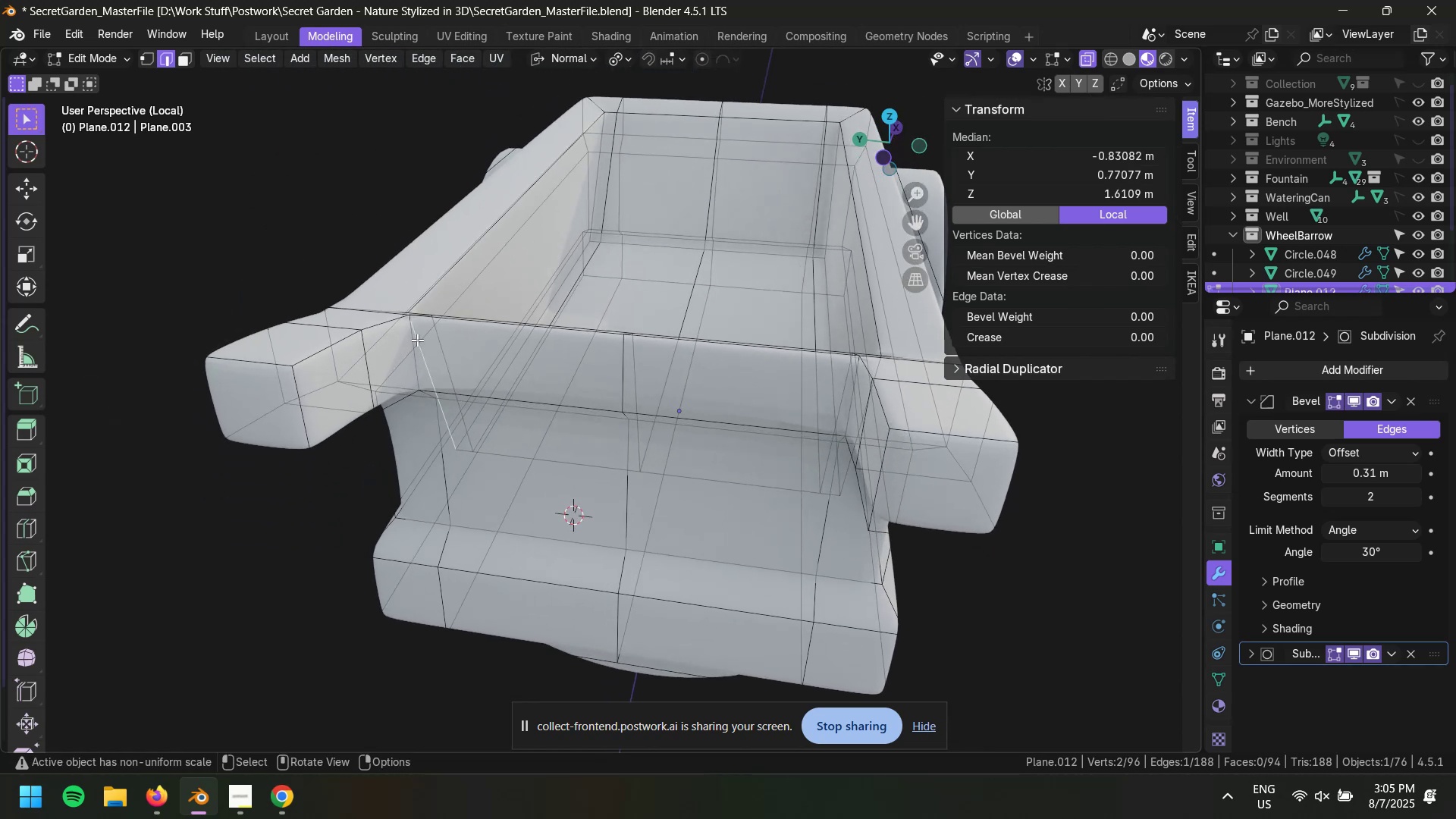 
key(2)
 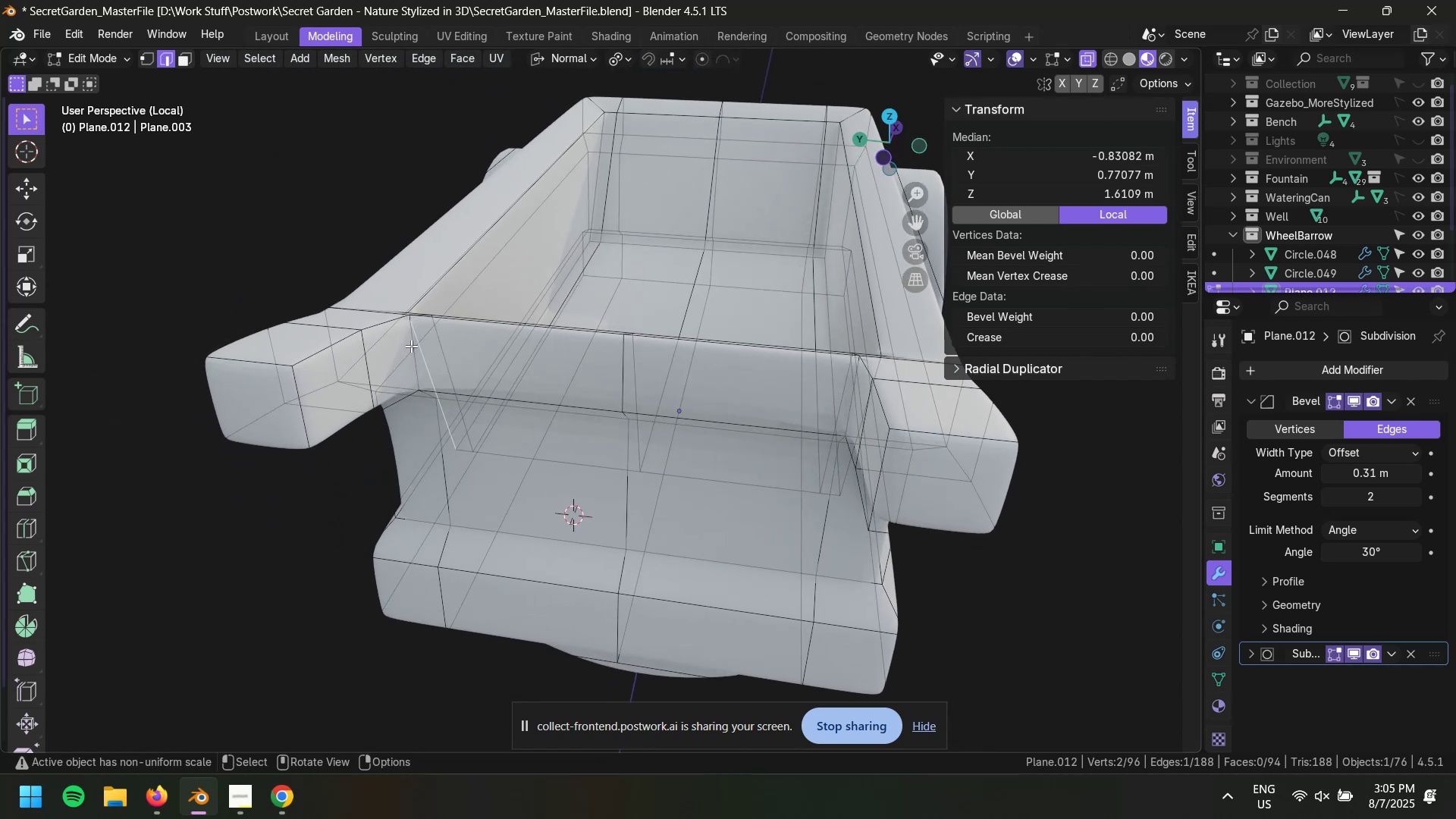 
left_click([411, 346])
 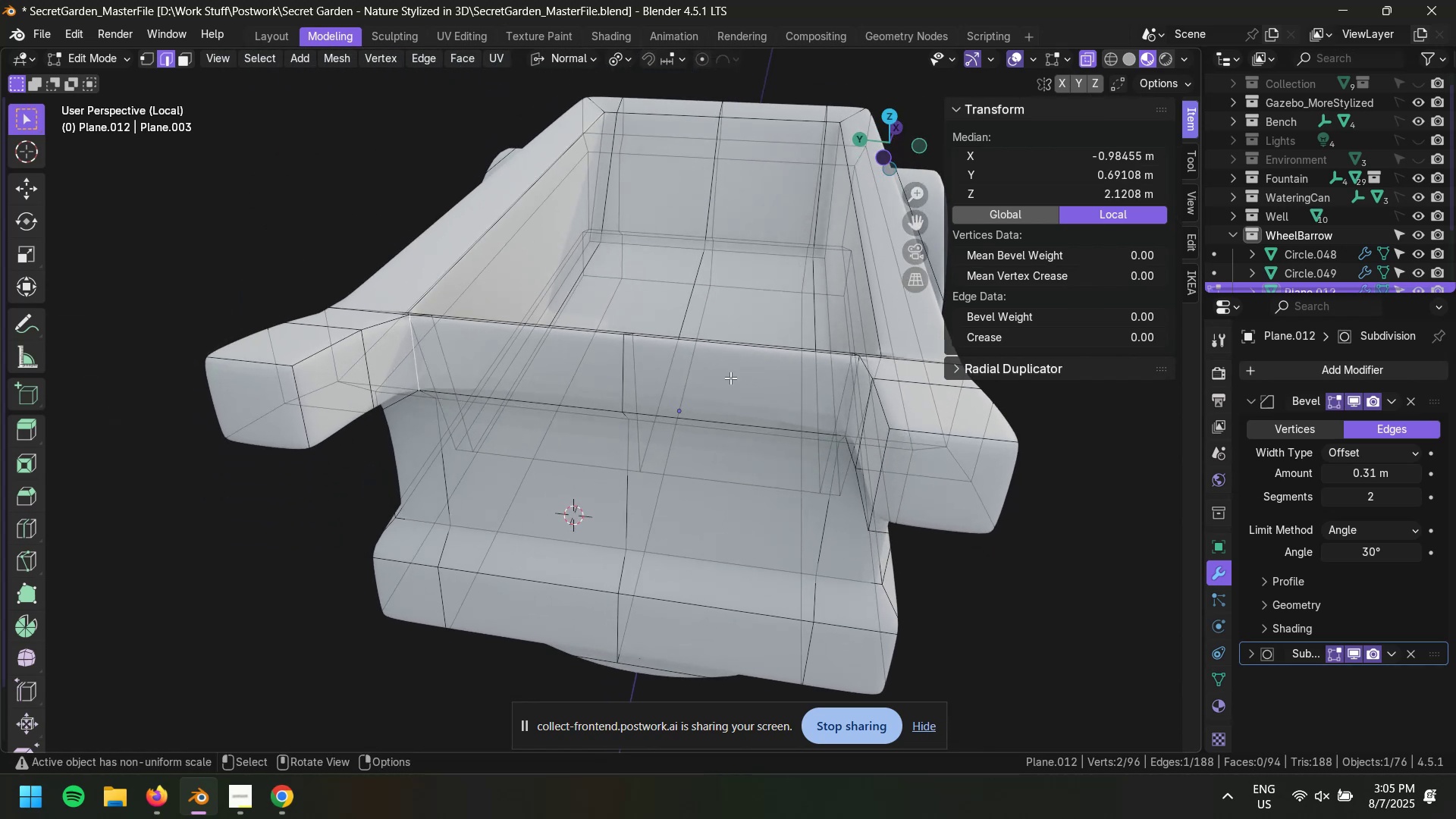 
hold_key(key=ShiftLeft, duration=0.86)
left_click([859, 387])
 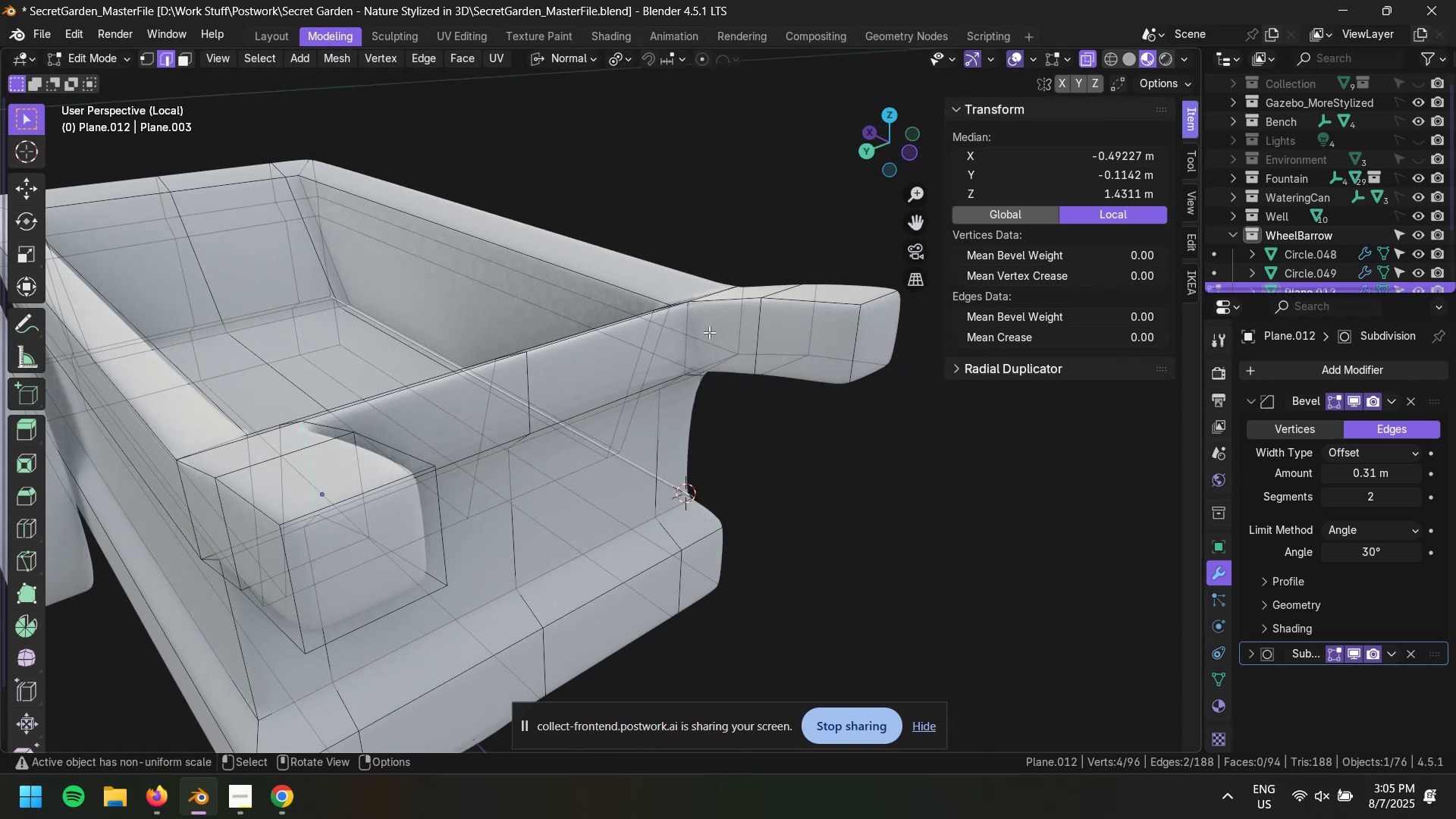 
left_click([686, 326])
 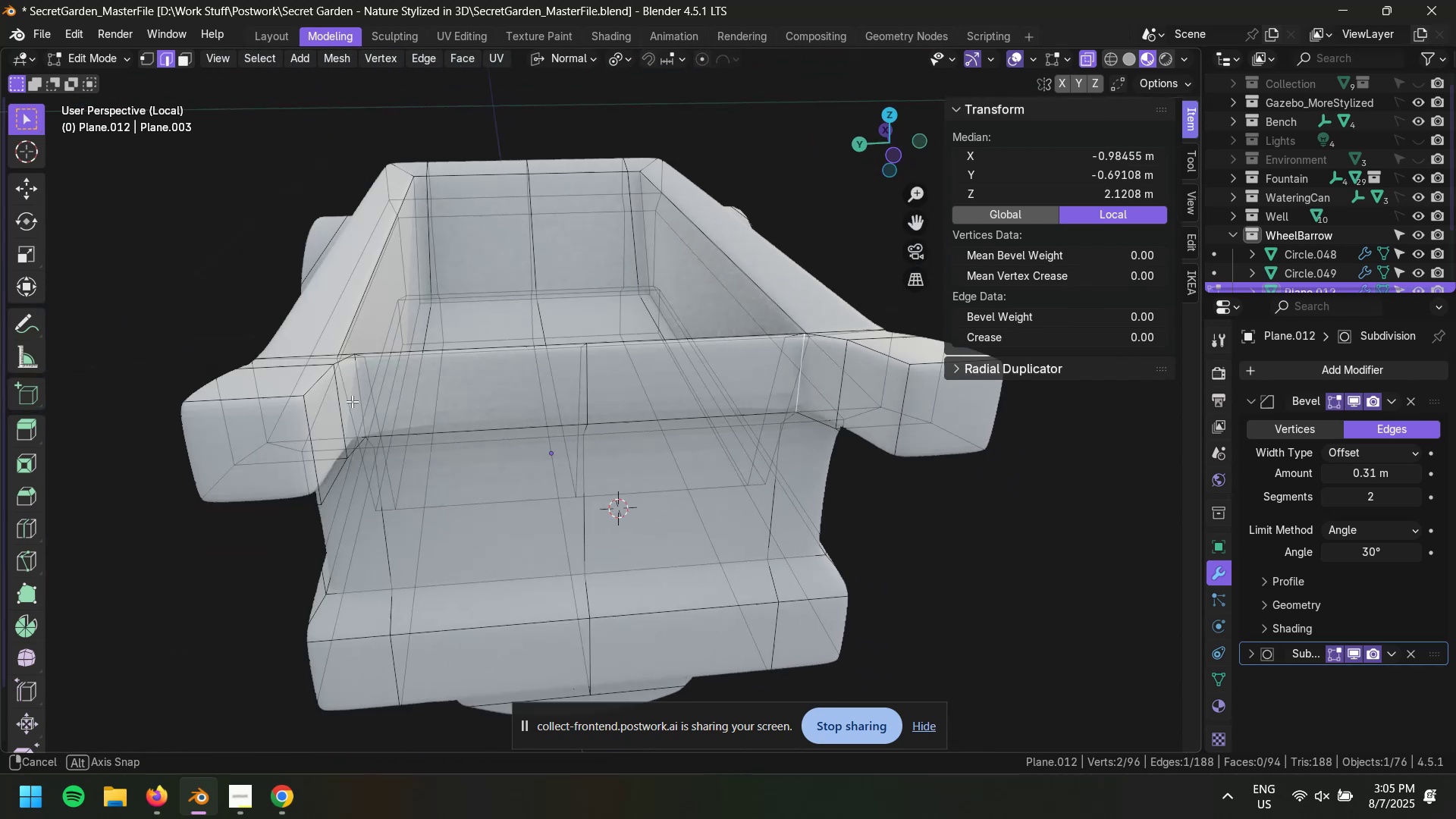 
scroll: coordinate [407, 386], scroll_direction: up, amount: 5.0
 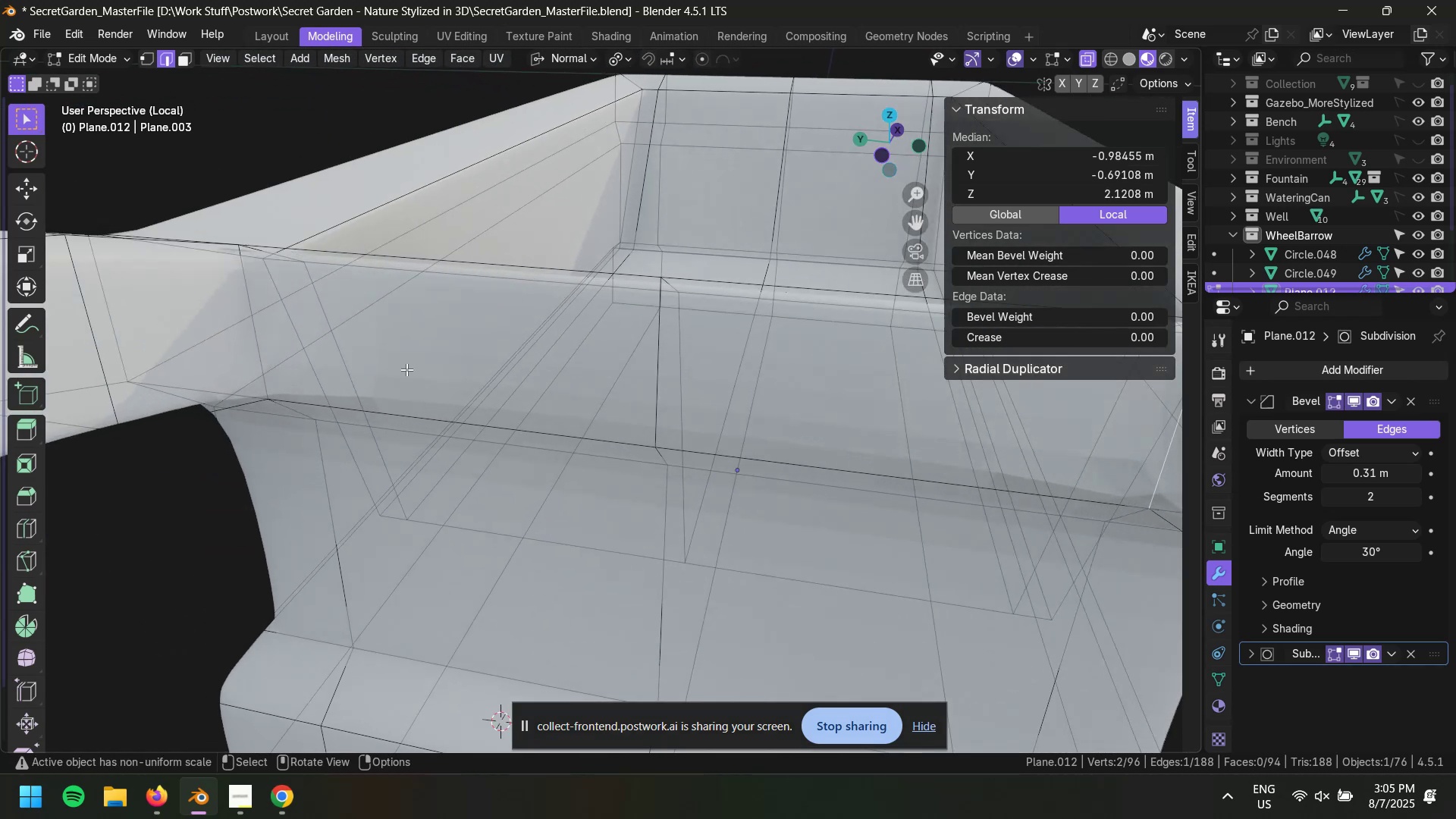 
hold_key(key=ShiftLeft, duration=0.92)
left_click([251, 302])
 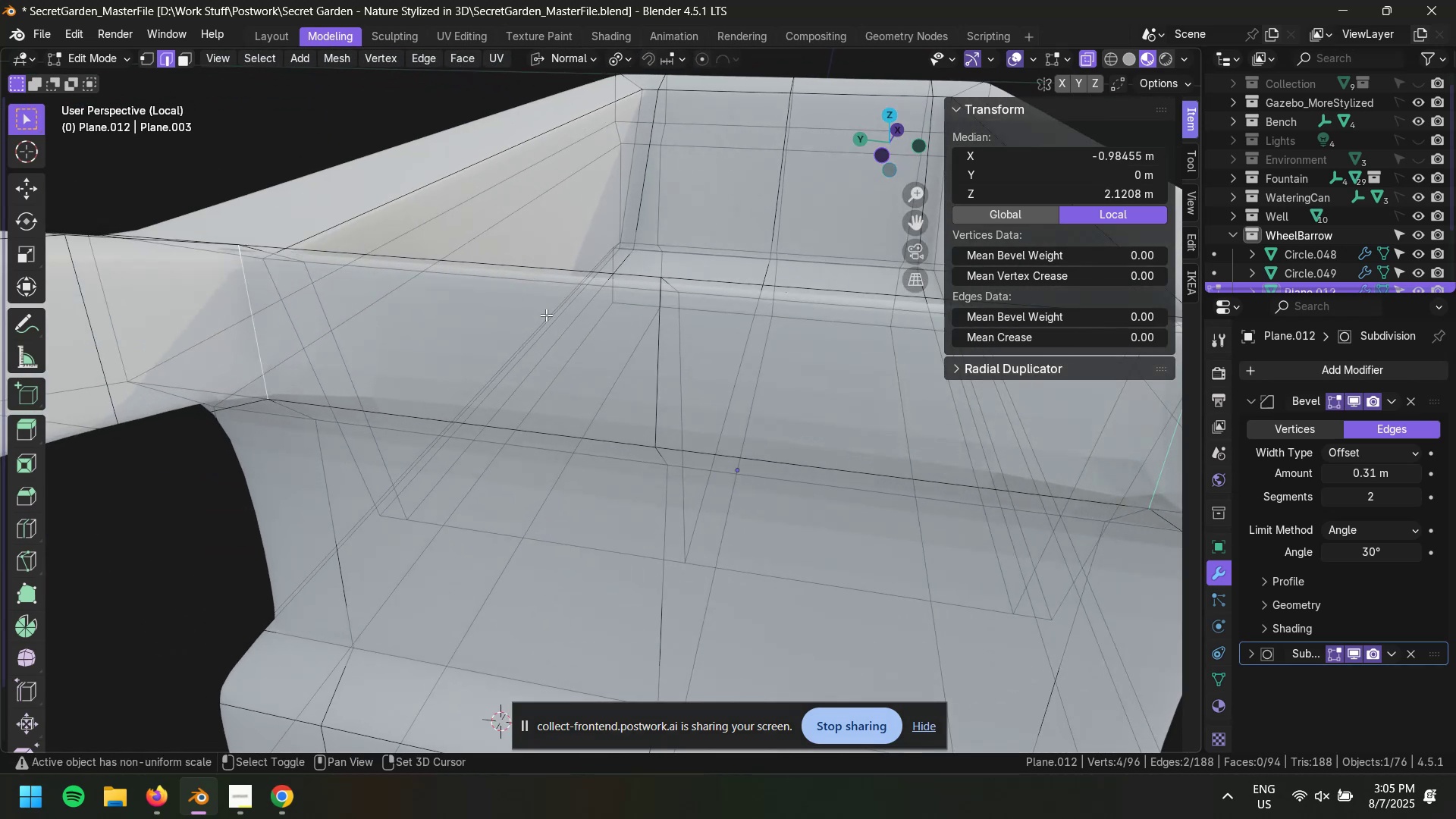 
scroll: coordinate [574, 333], scroll_direction: down, amount: 2.0
 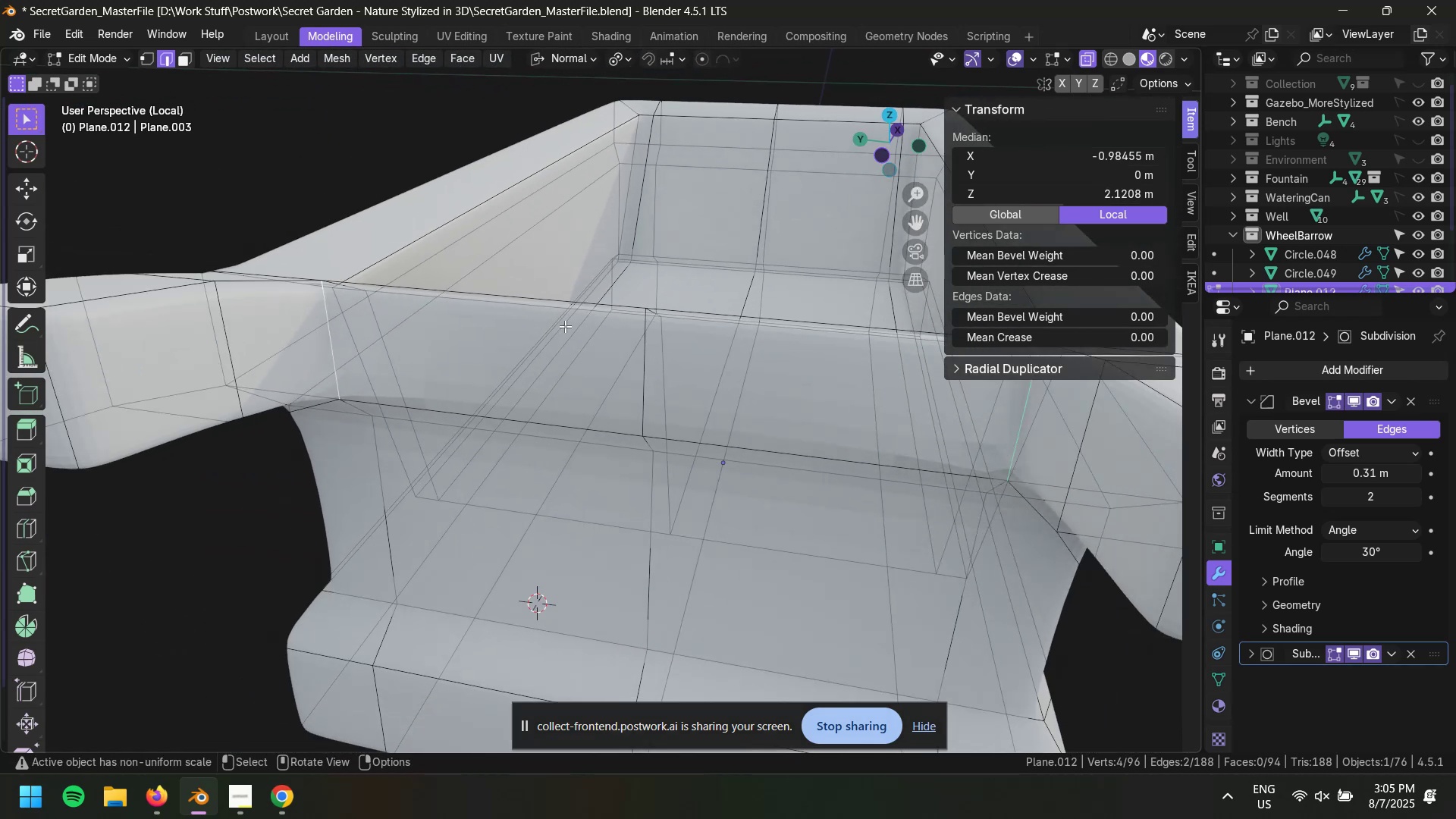 
key(Shift+S)
 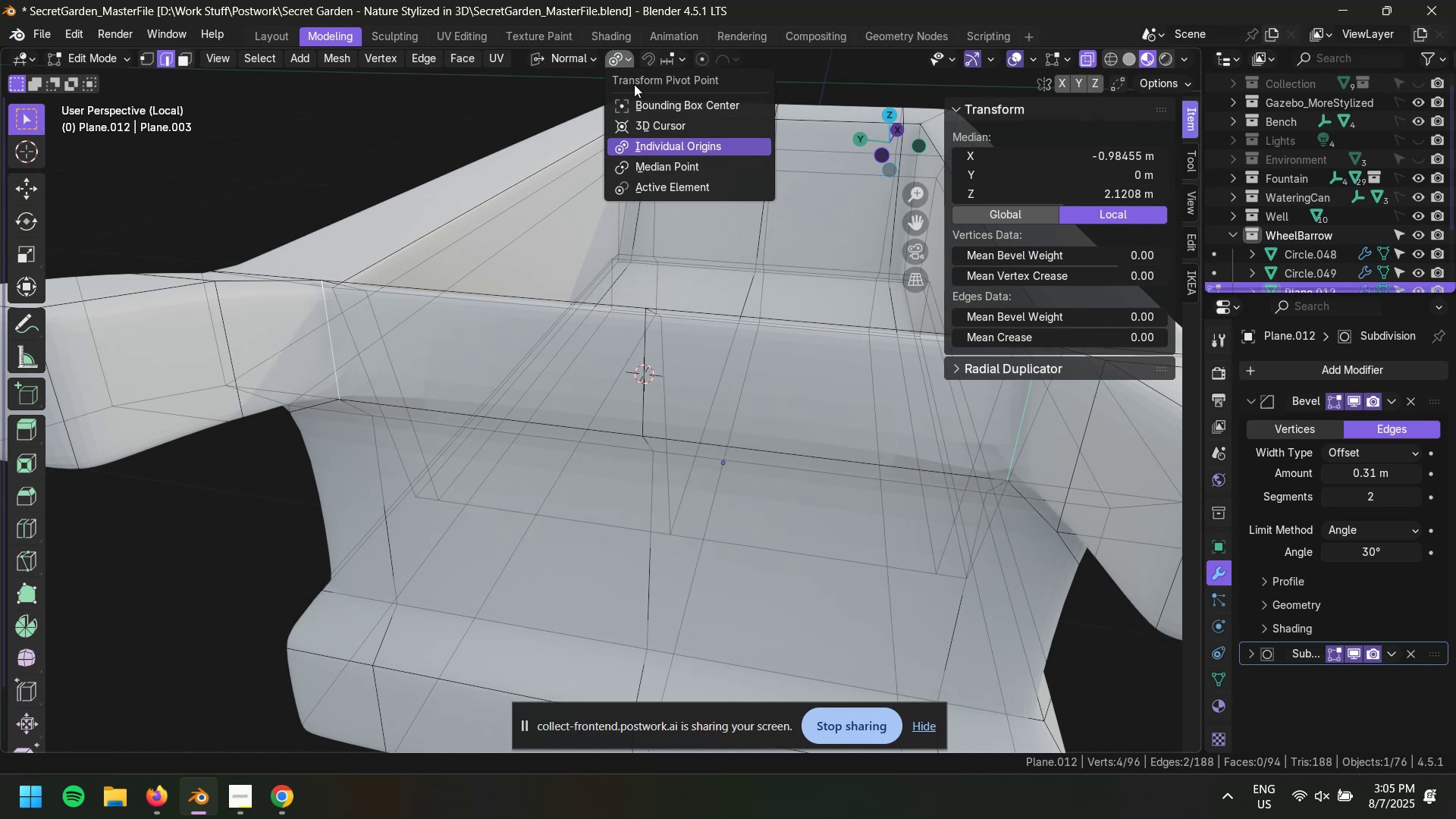 
left_click([650, 124])
 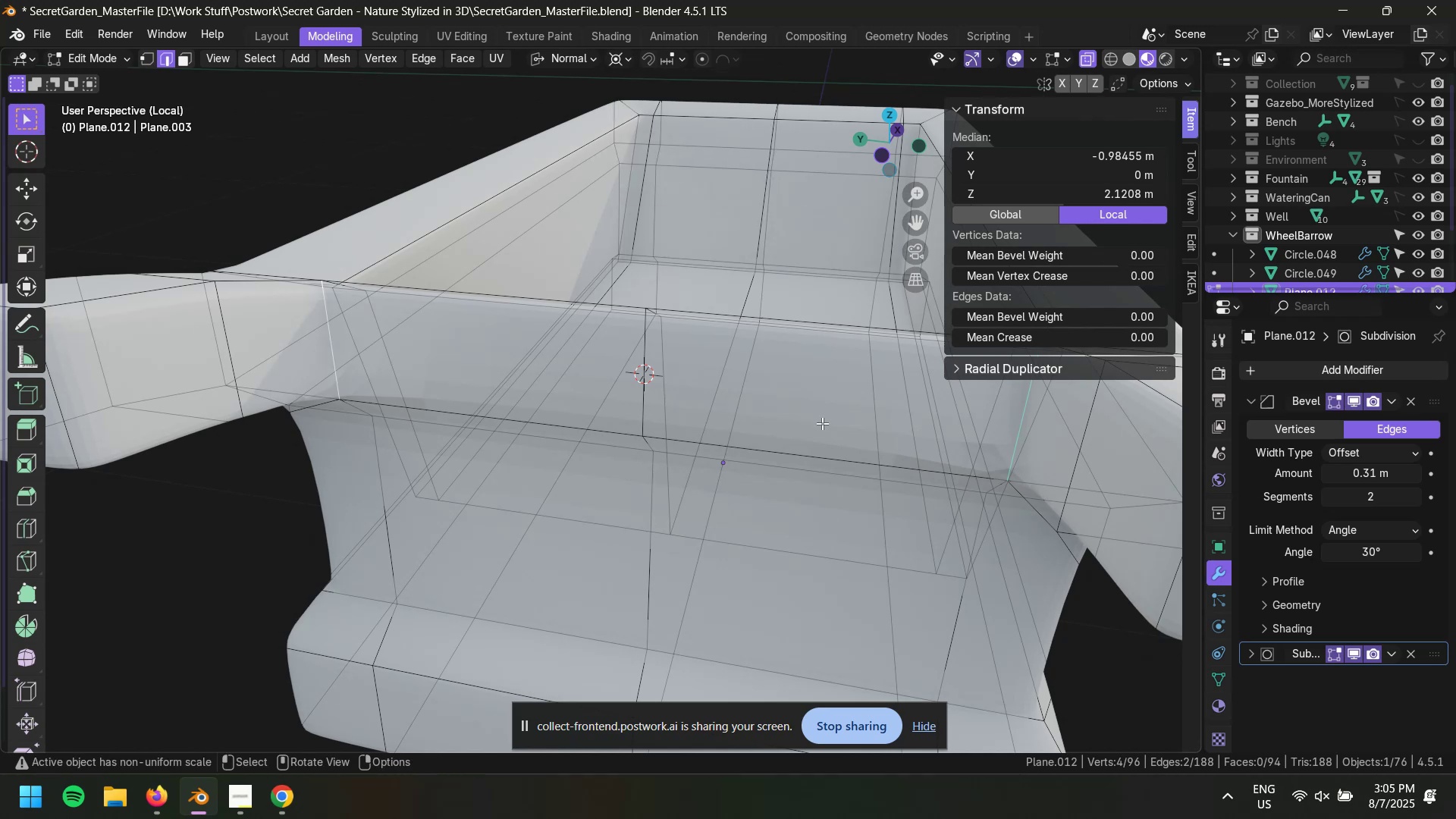 
key(S)
 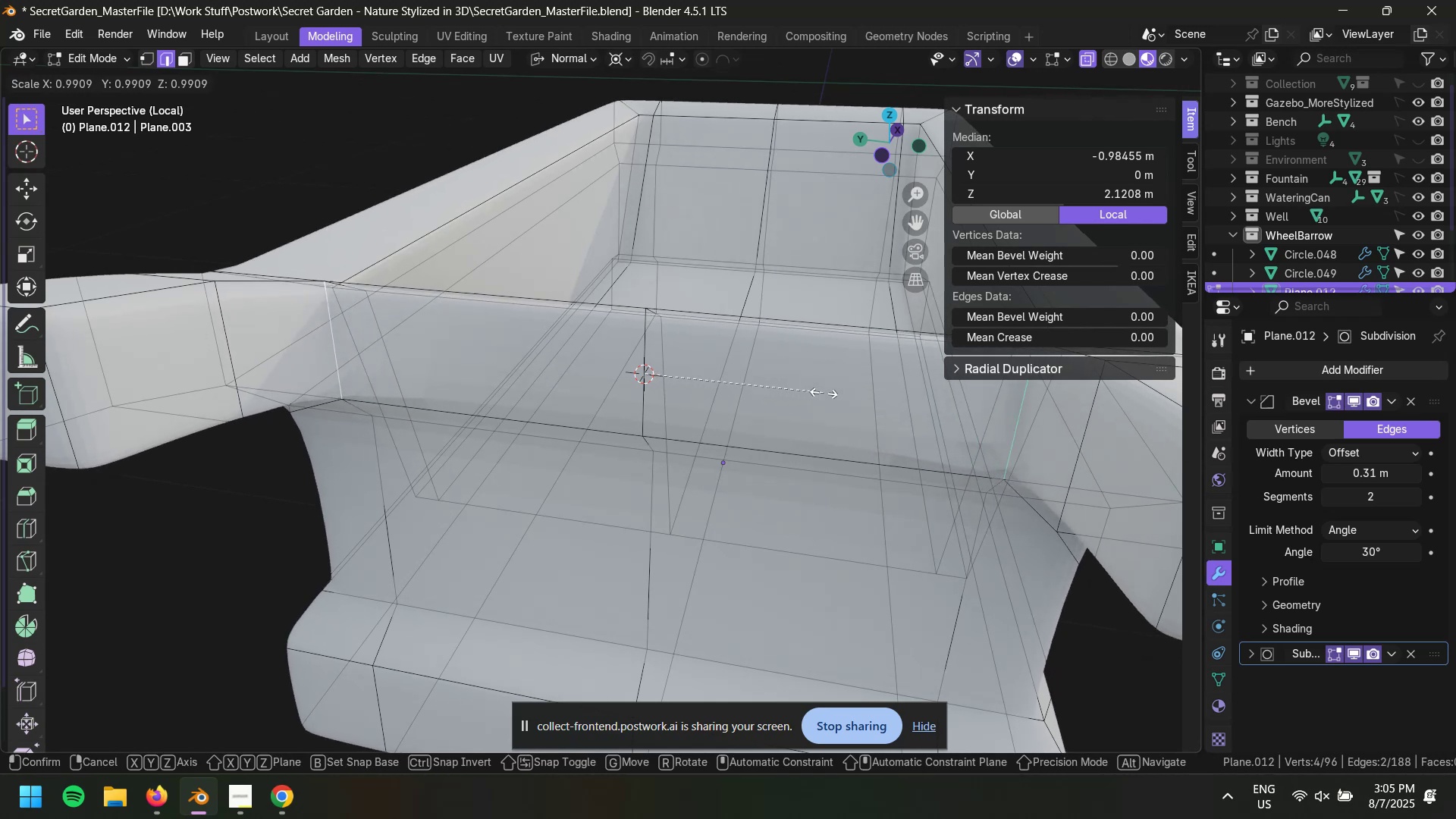 
type(yy)
key(Escape)
 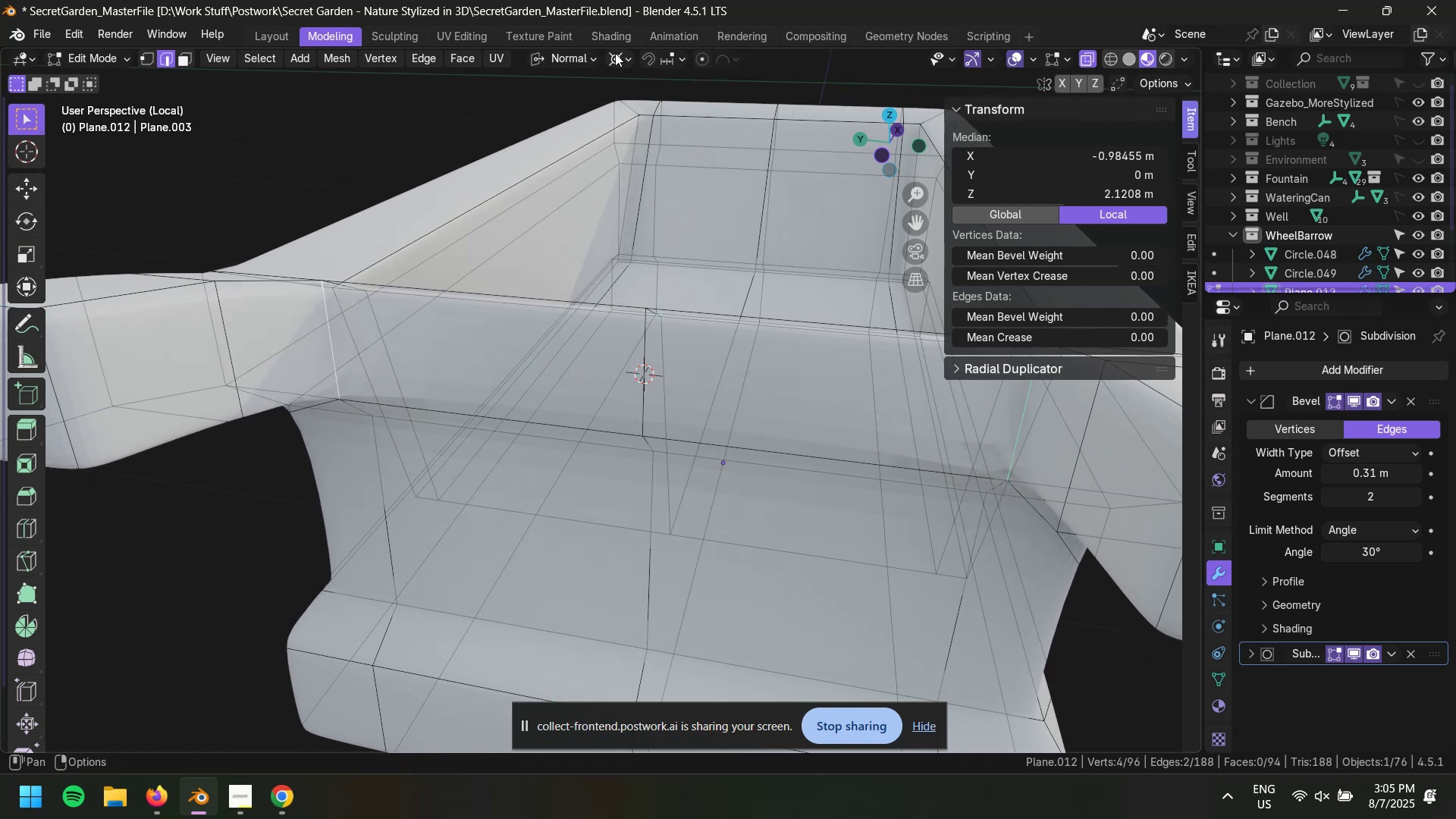 
left_click([581, 52])
 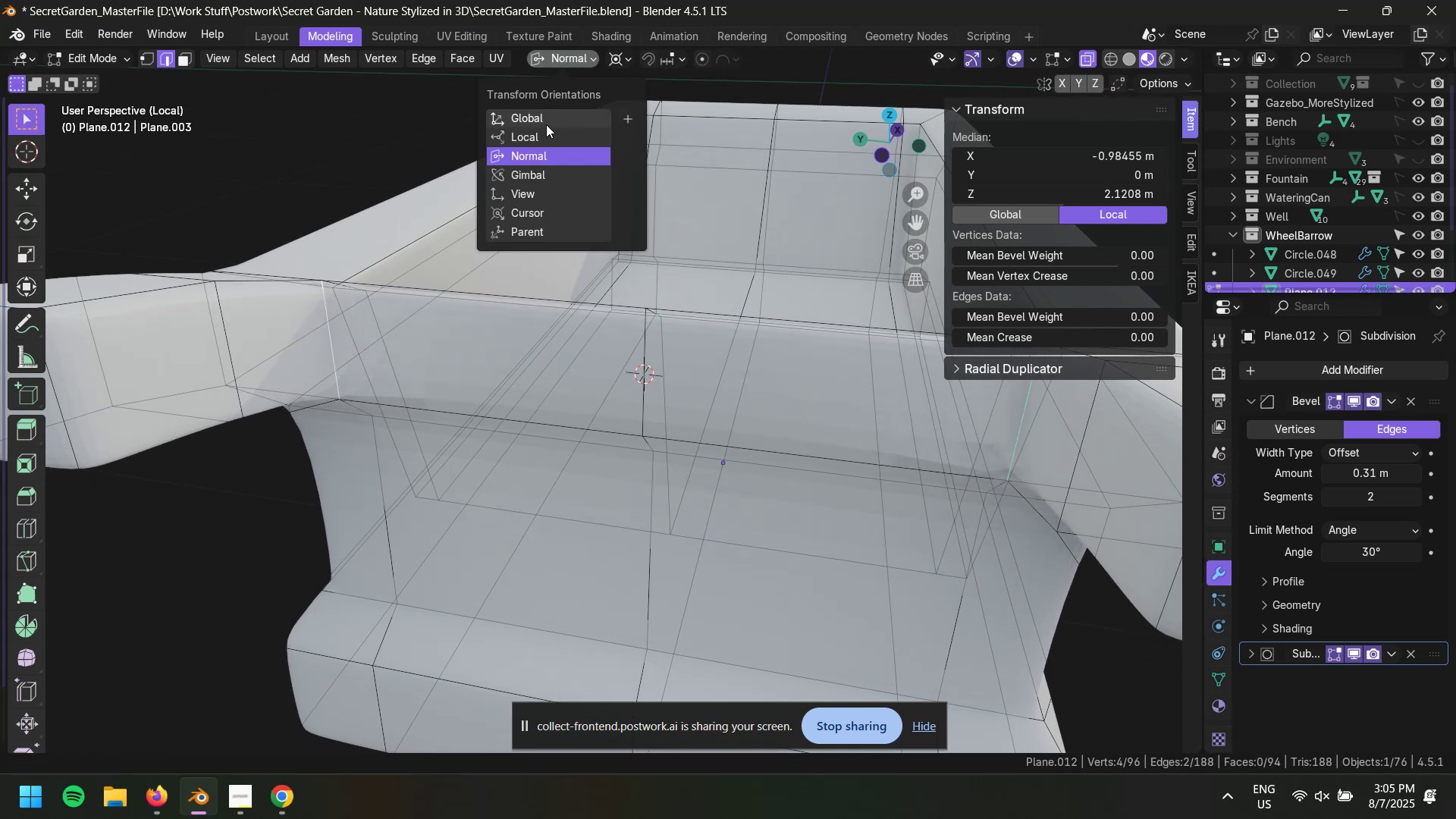 
left_click([540, 115])
 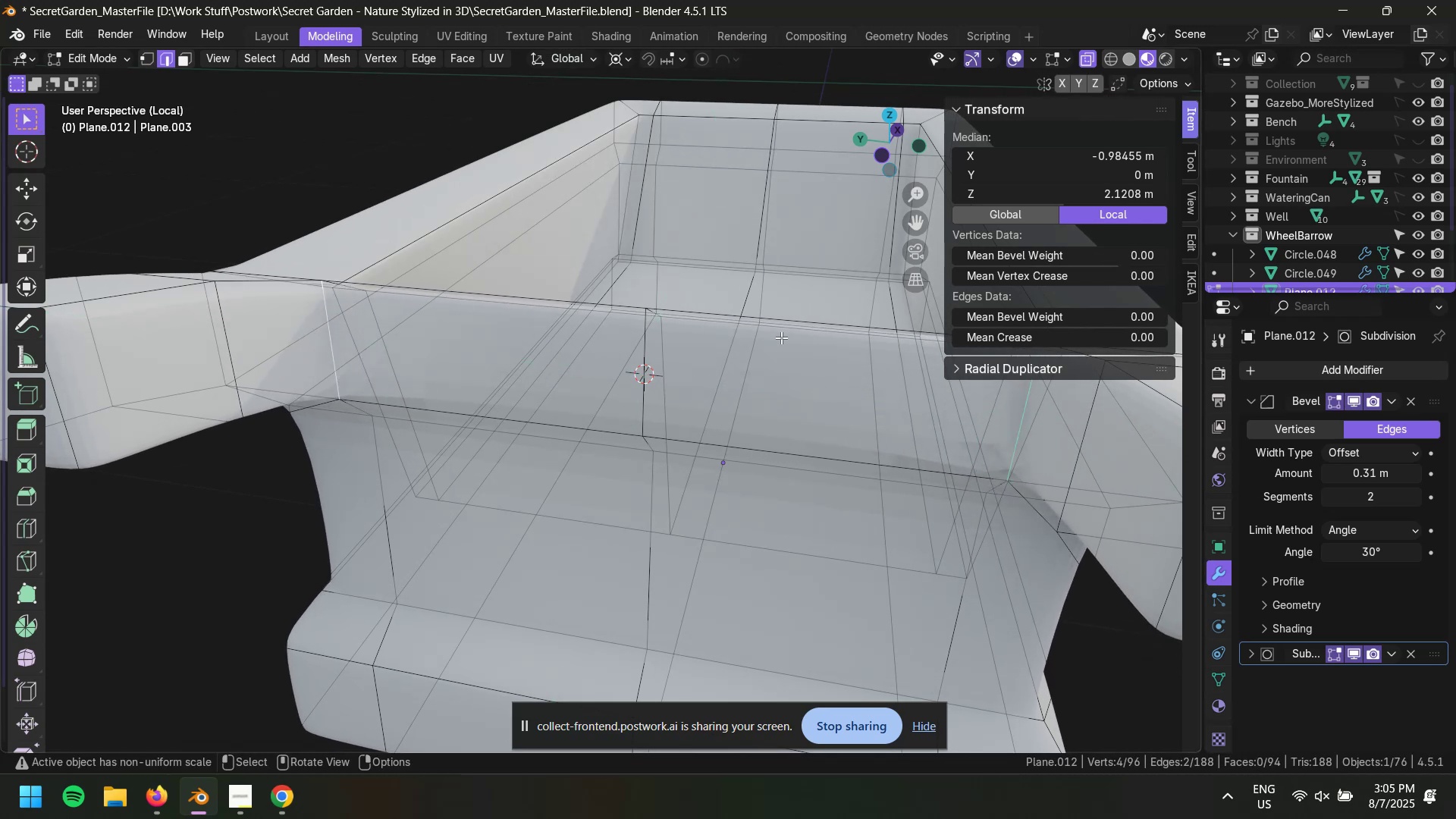 
type(sy)
 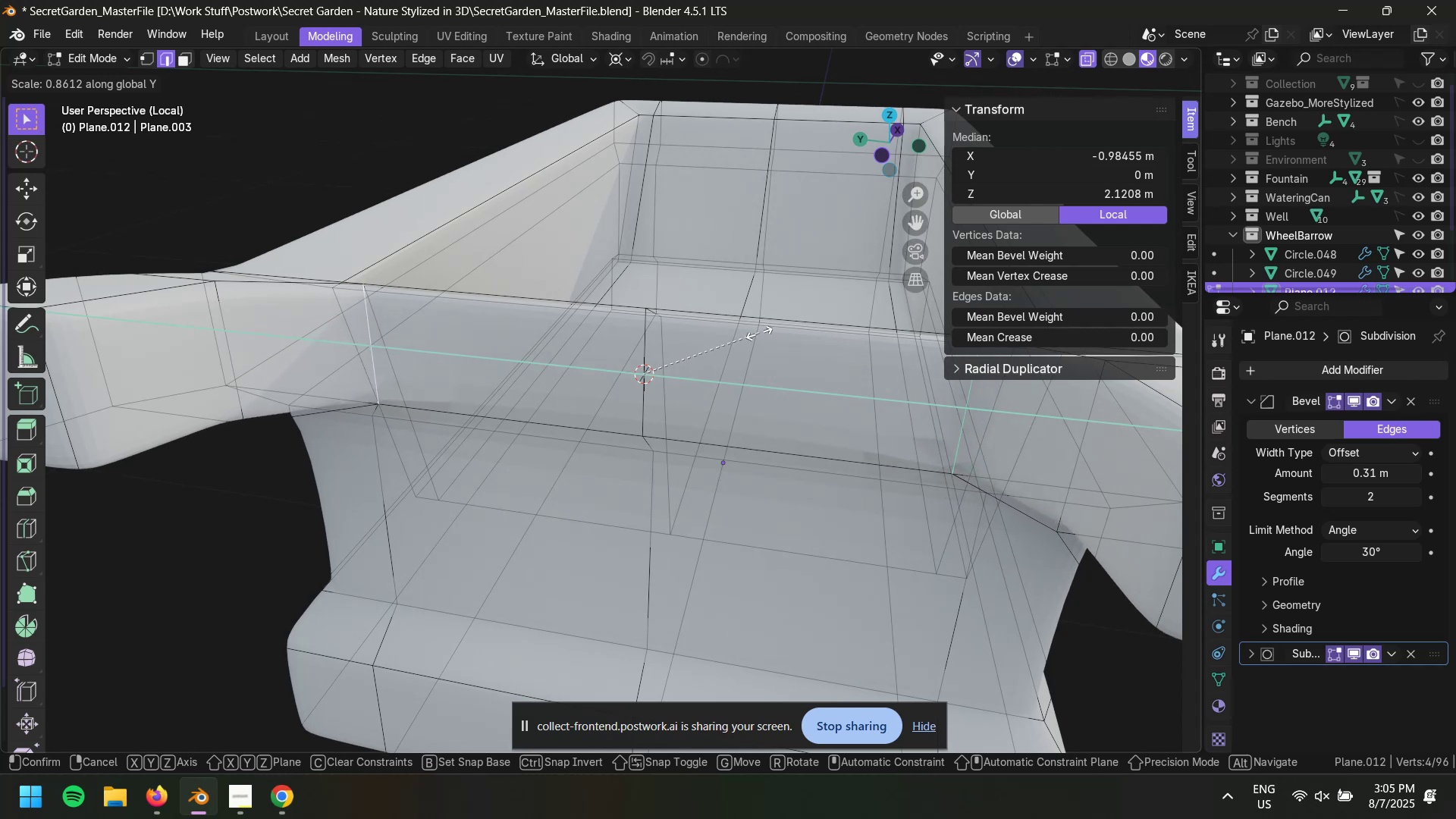 
wait(5.44)
 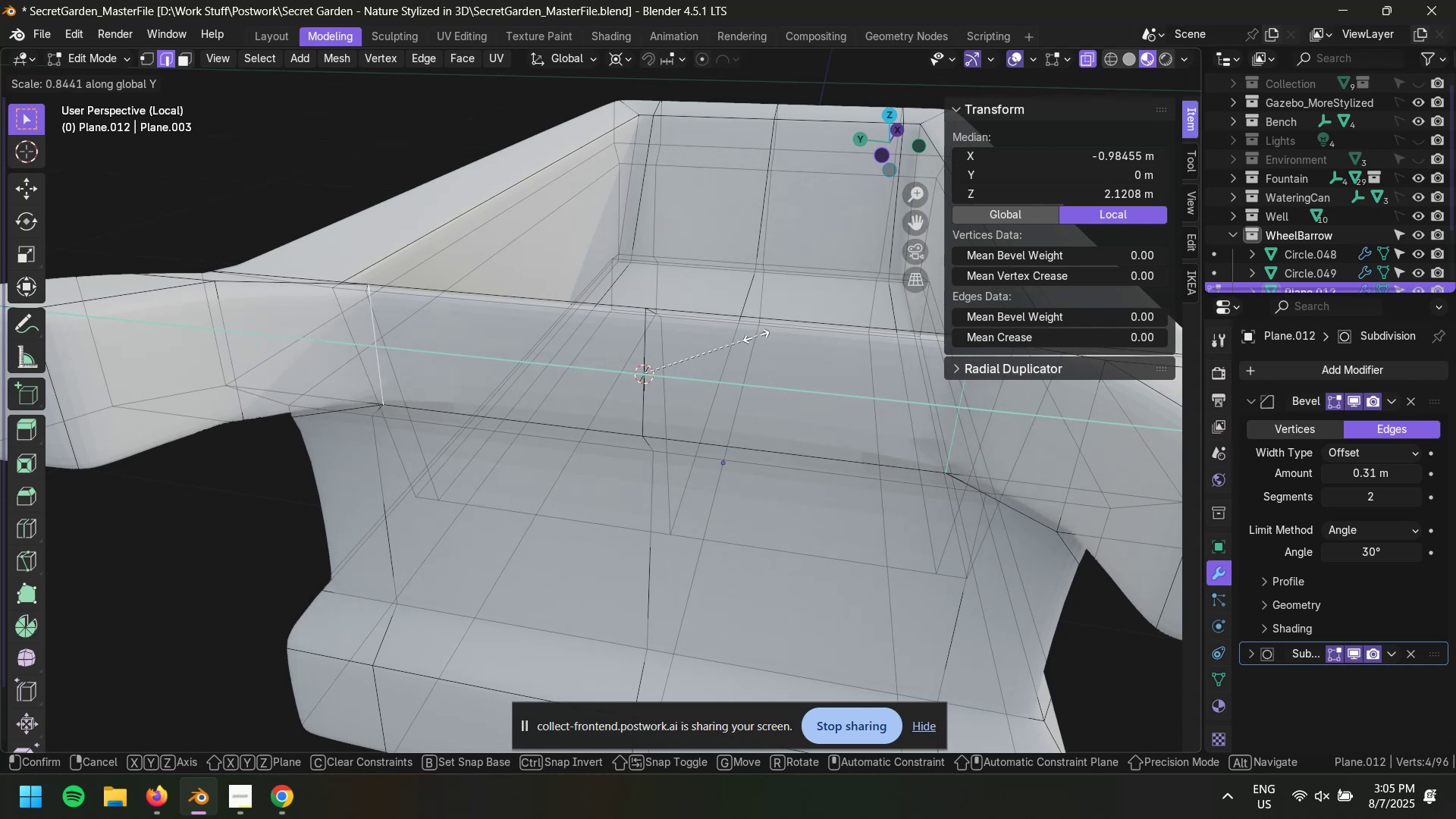 
left_click([762, 332])
 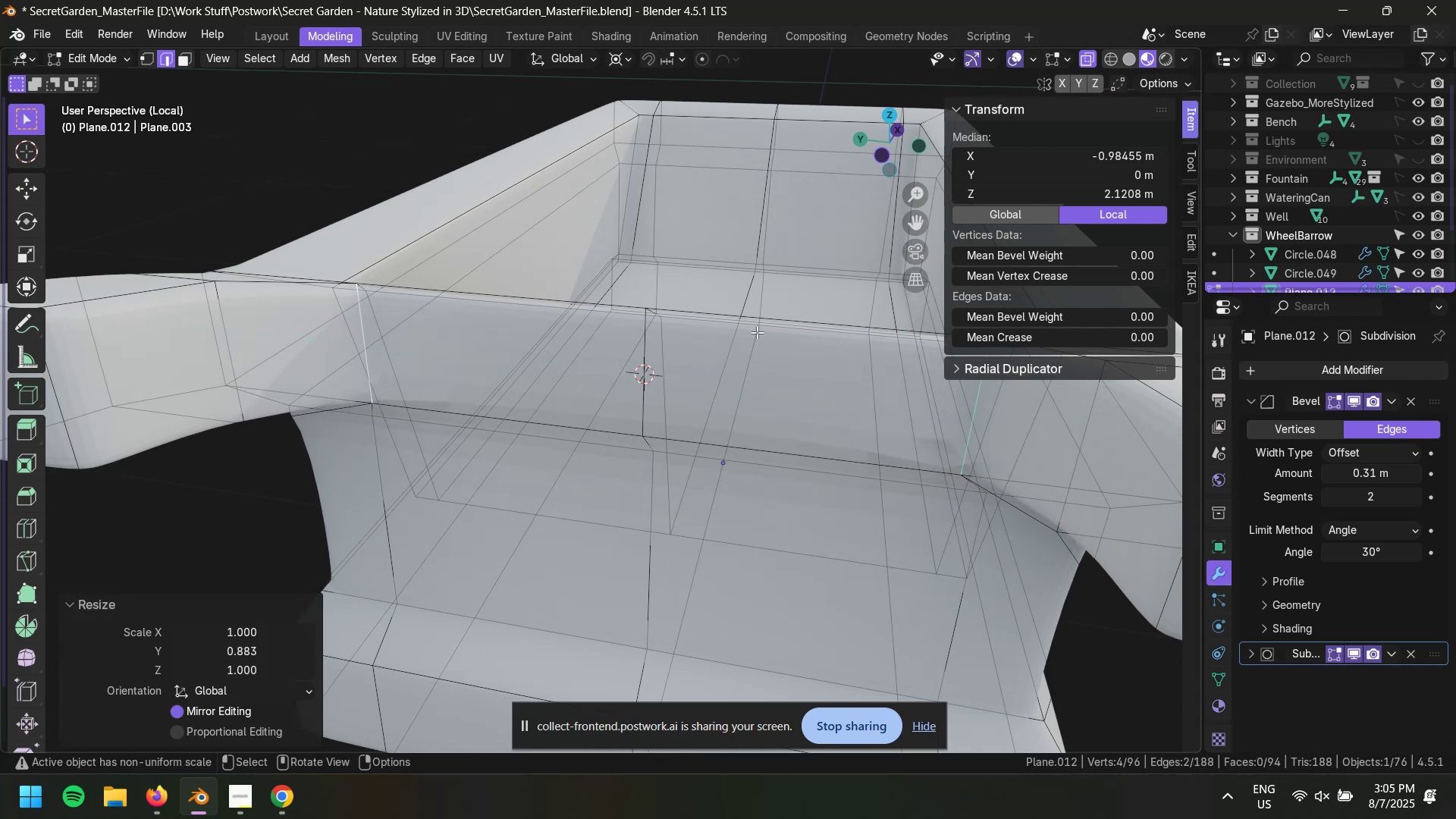 
key(Alt+AltLeft)
 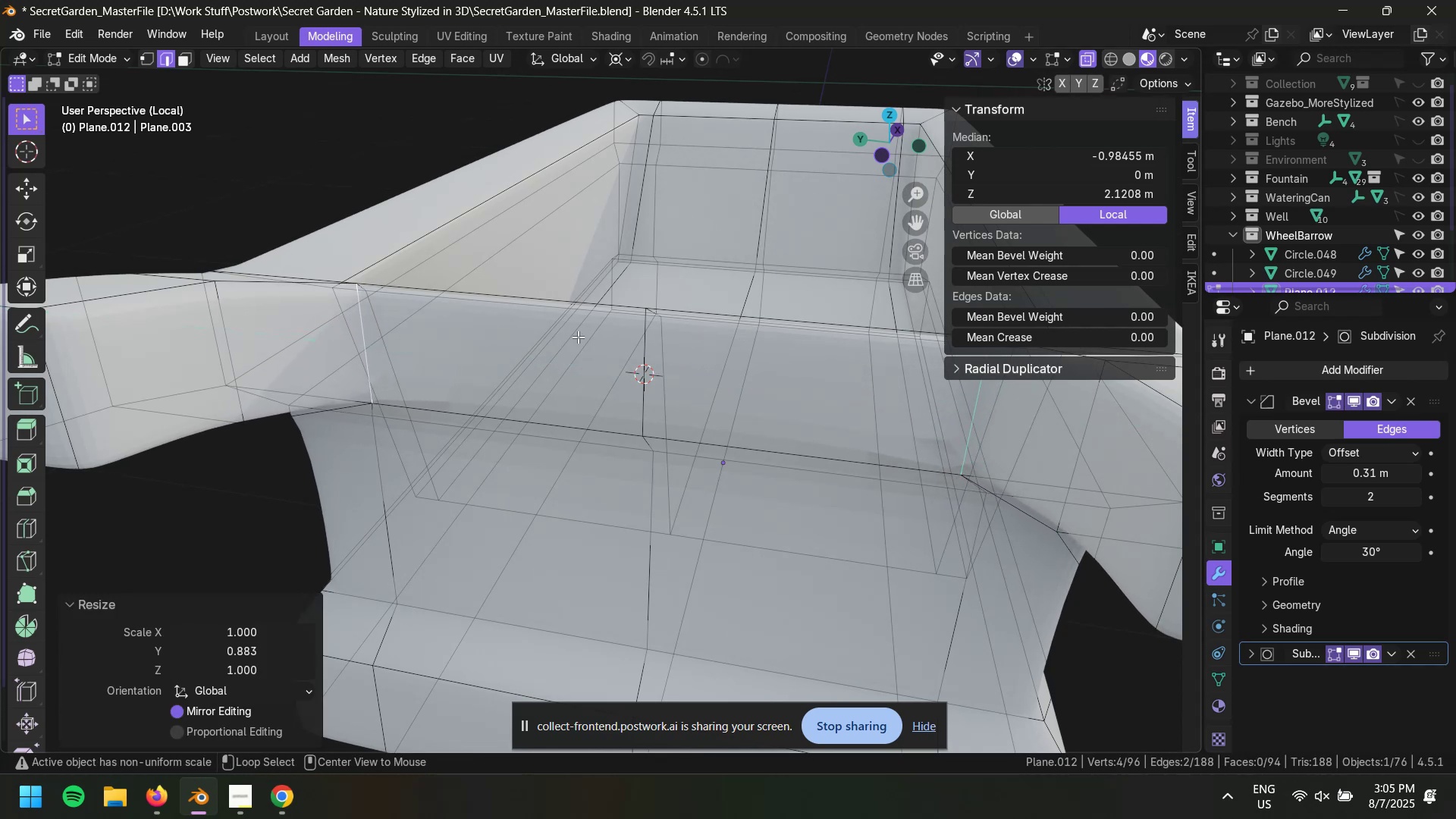 
key(2)
 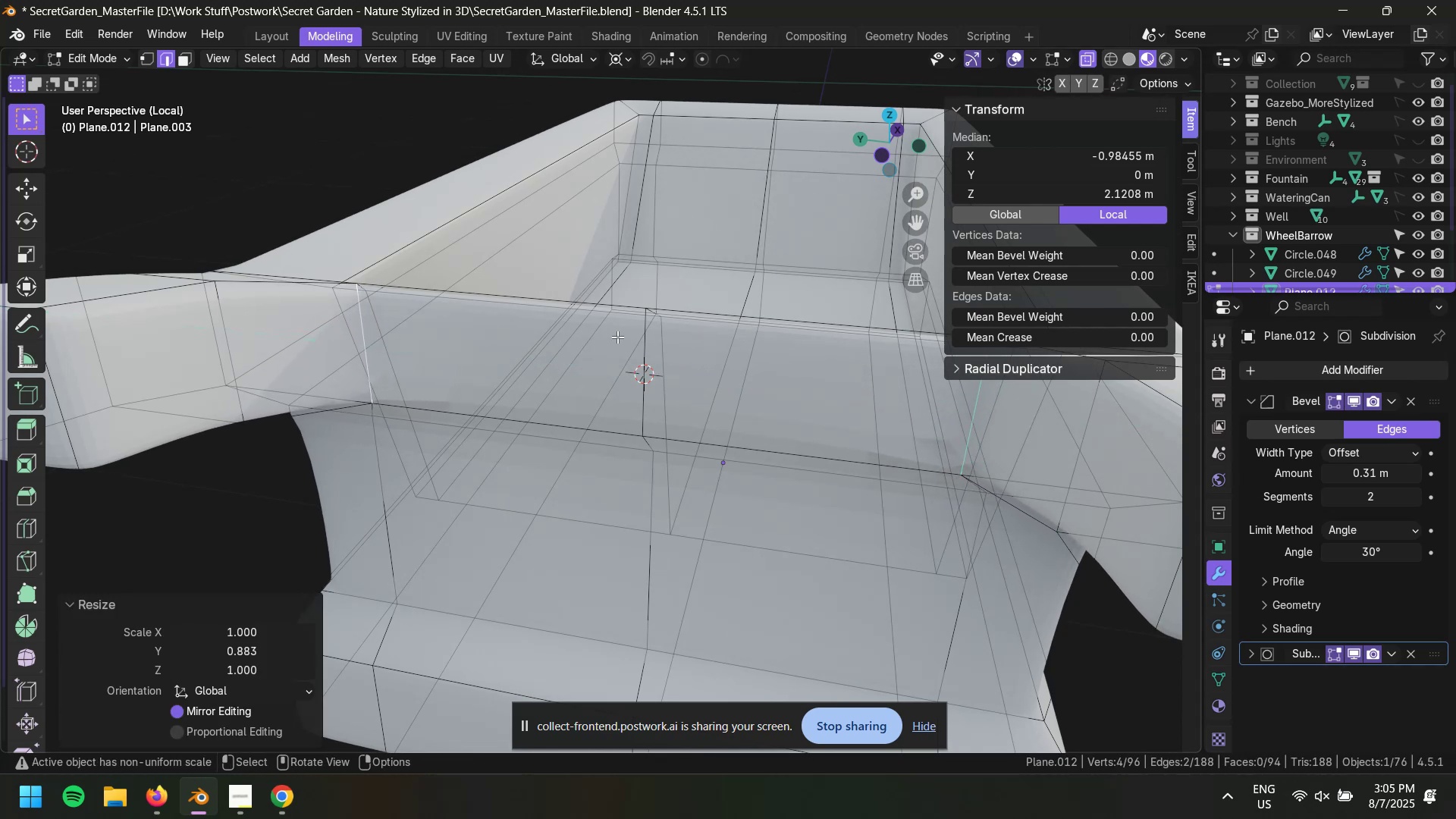 
hold_key(key=AltLeft, duration=0.4)
left_click([644, 328])
 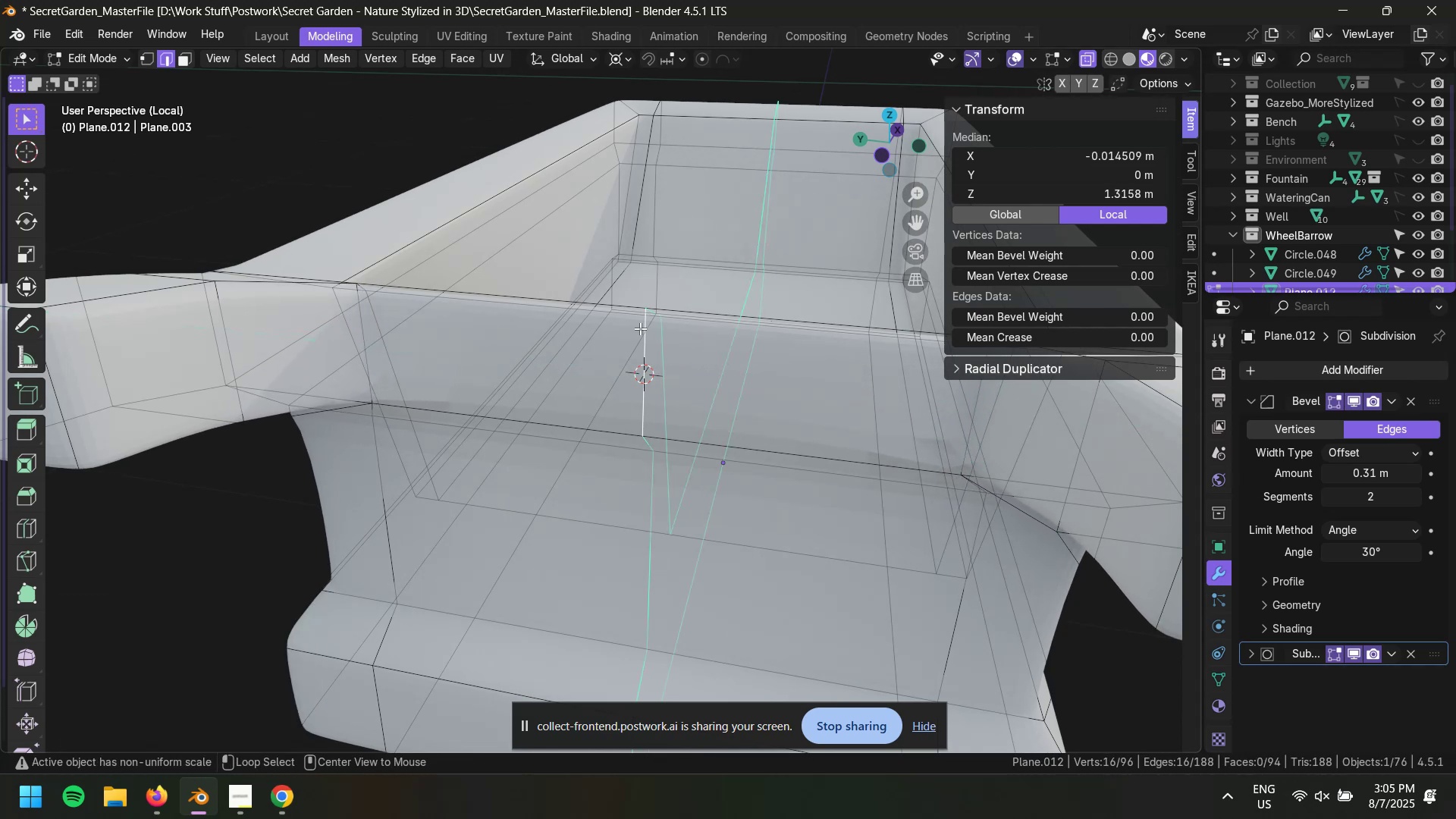 
key(Control+X)
 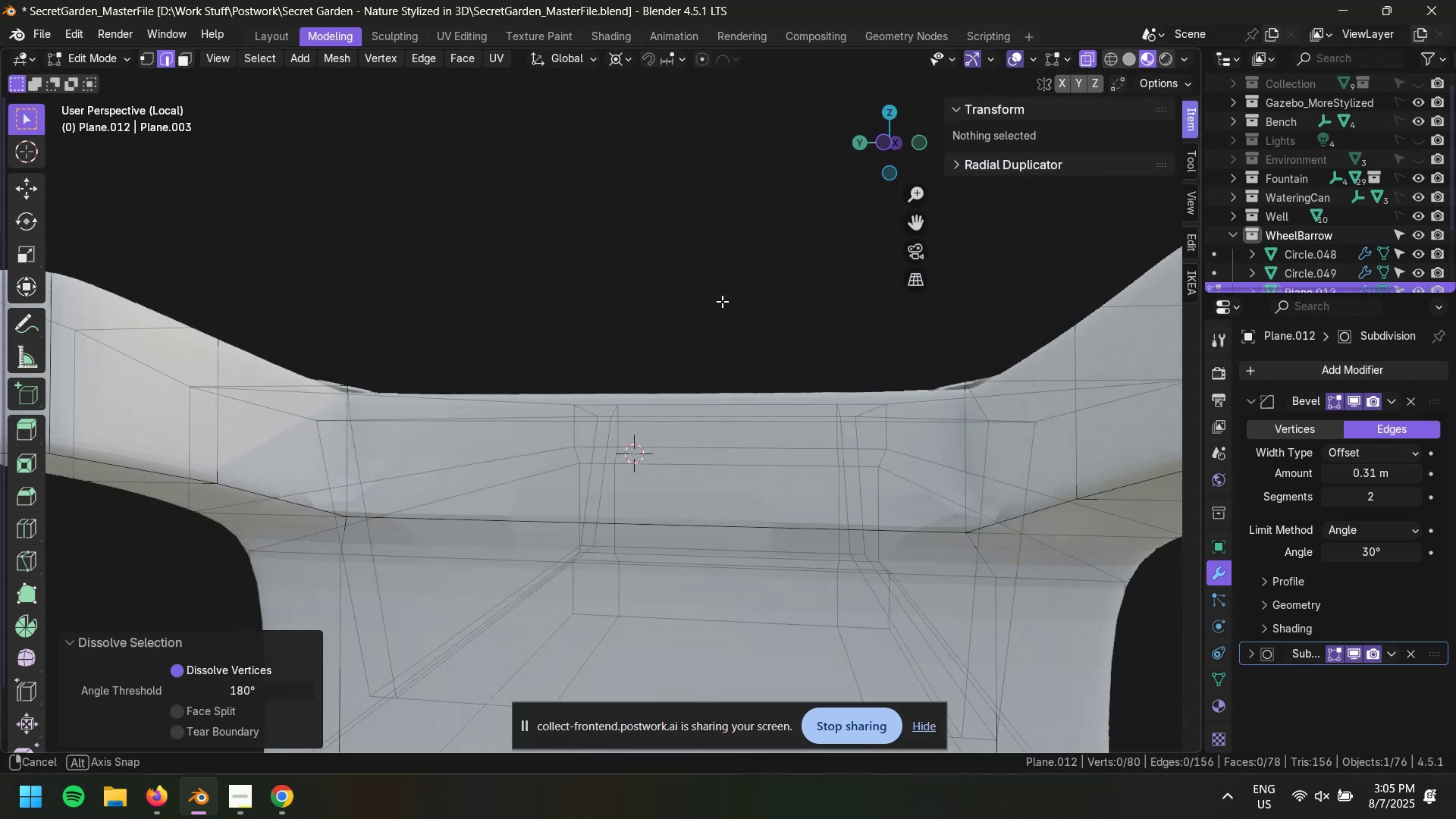 
key(Control+Z)
 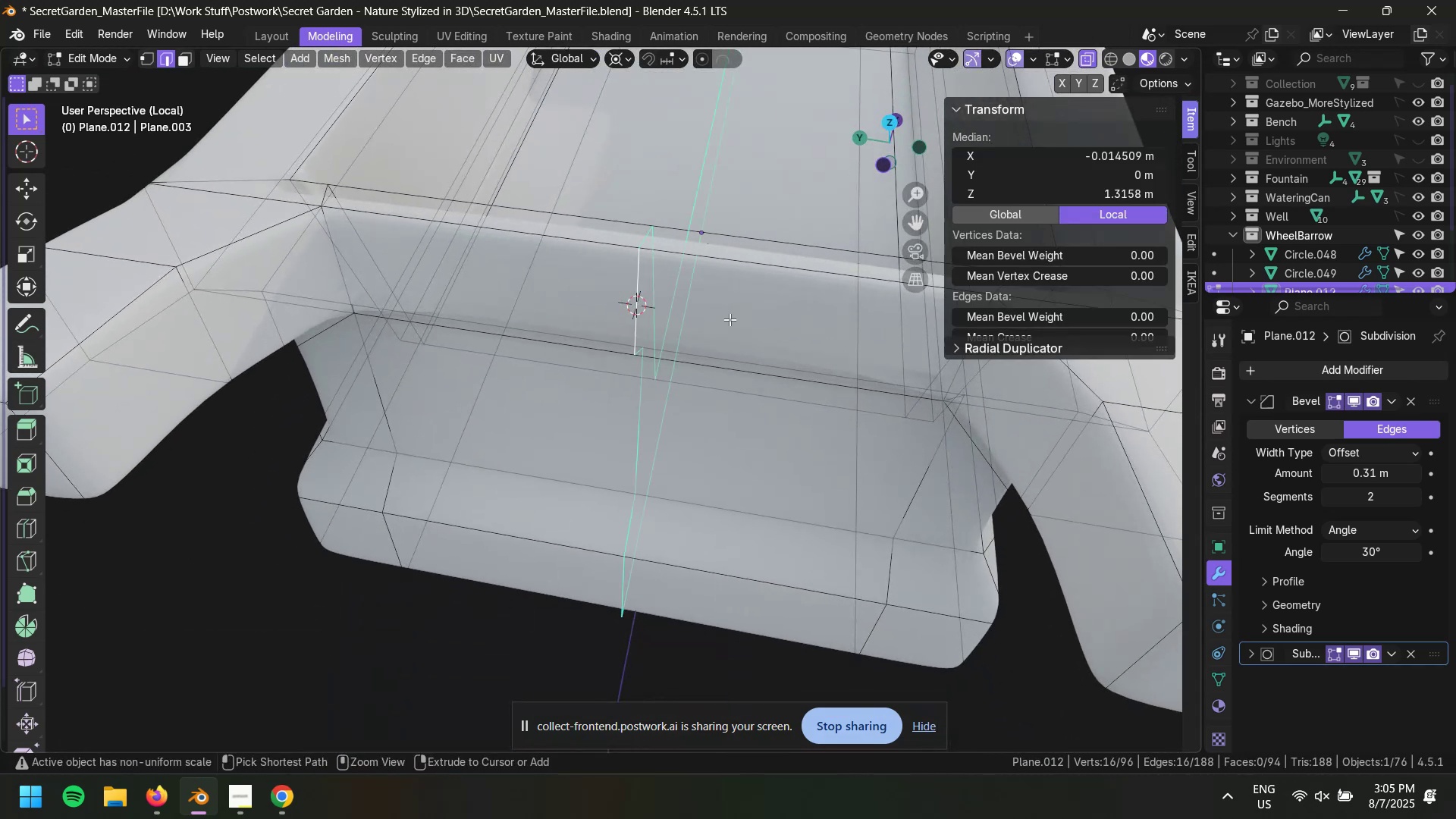 
key(Control+Shift+R)
 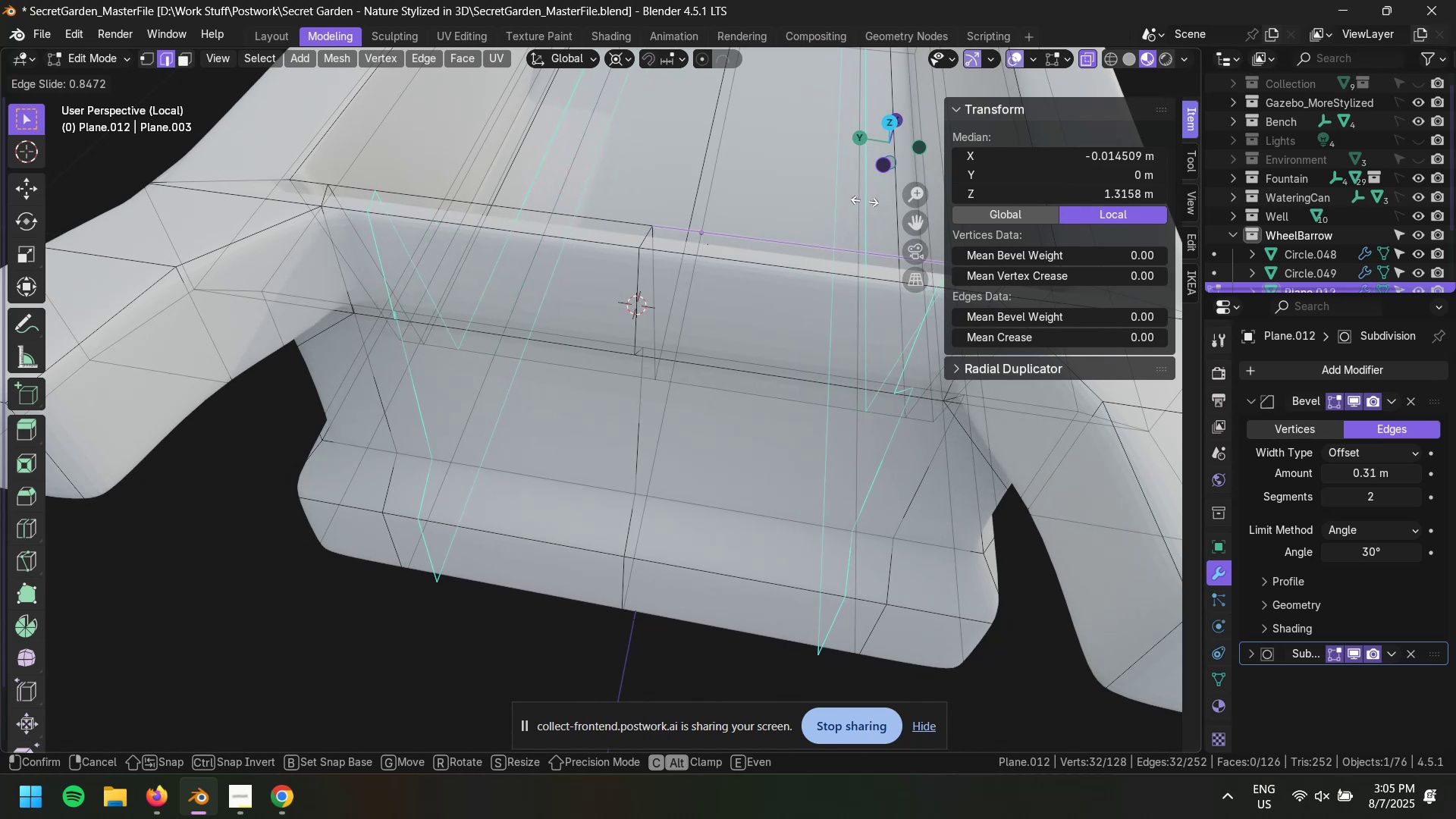 
wait(5.27)
 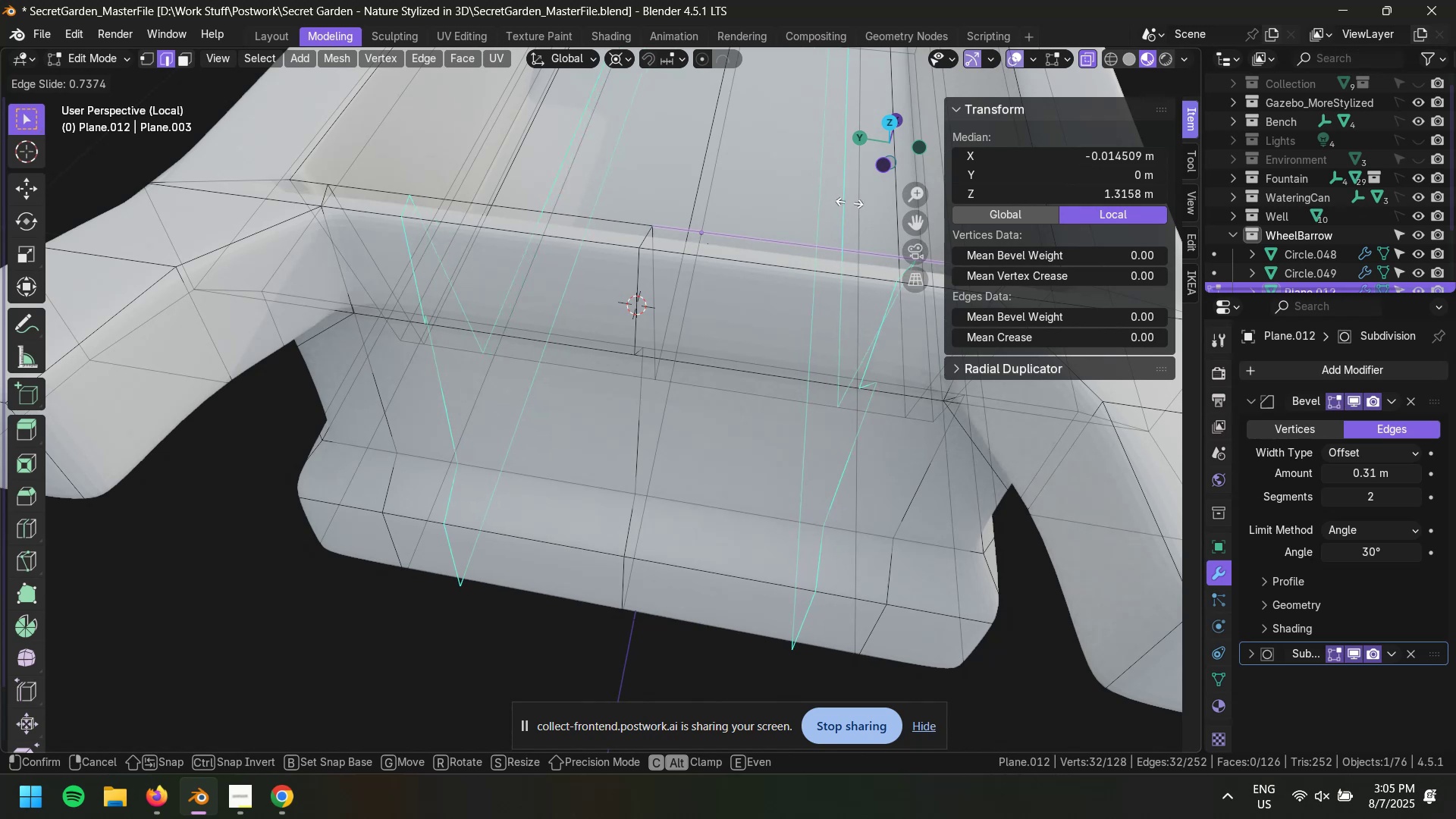 
left_click([868, 201])
 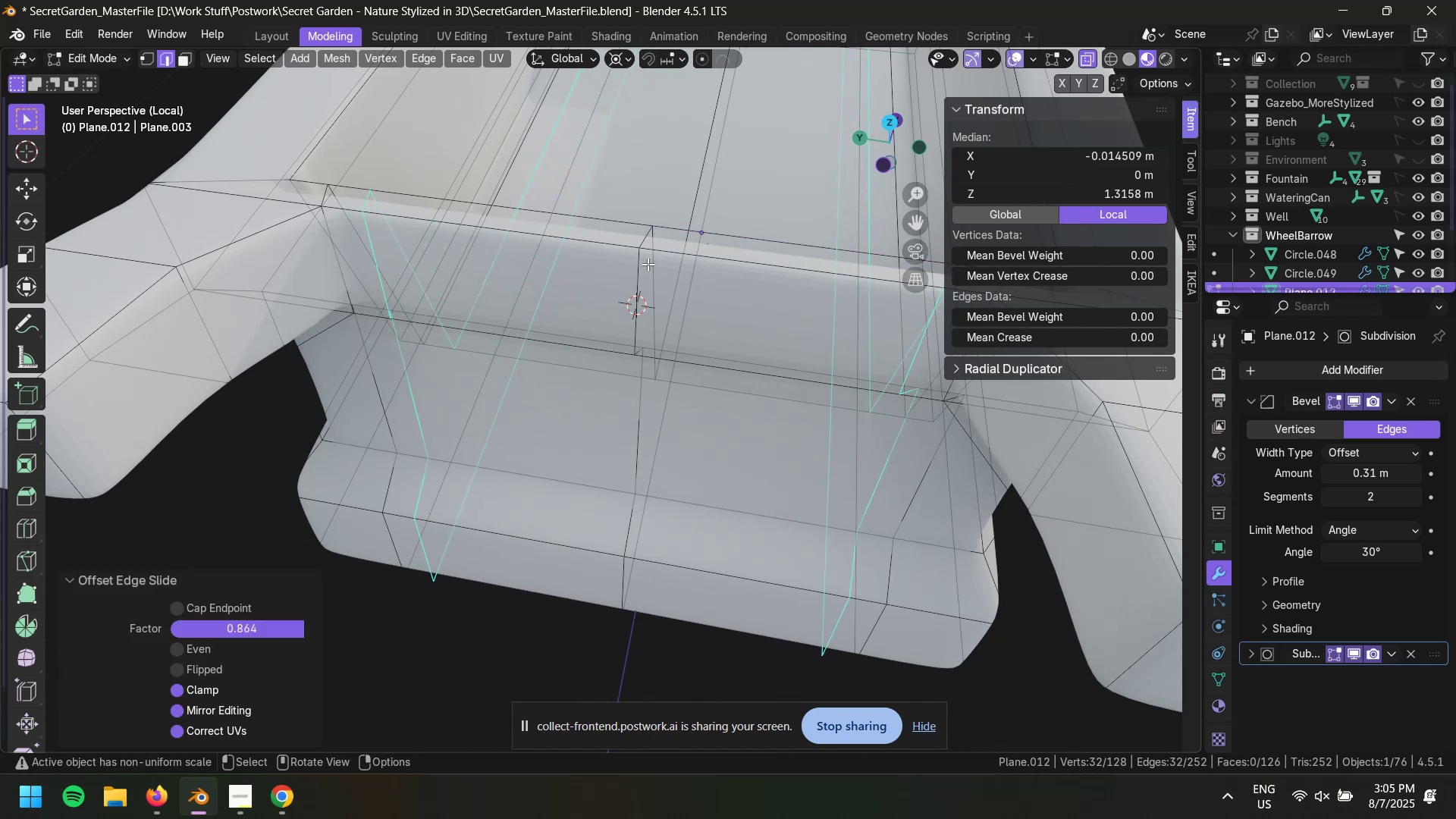 
hold_key(key=AltLeft, duration=0.45)
left_click([636, 274])
 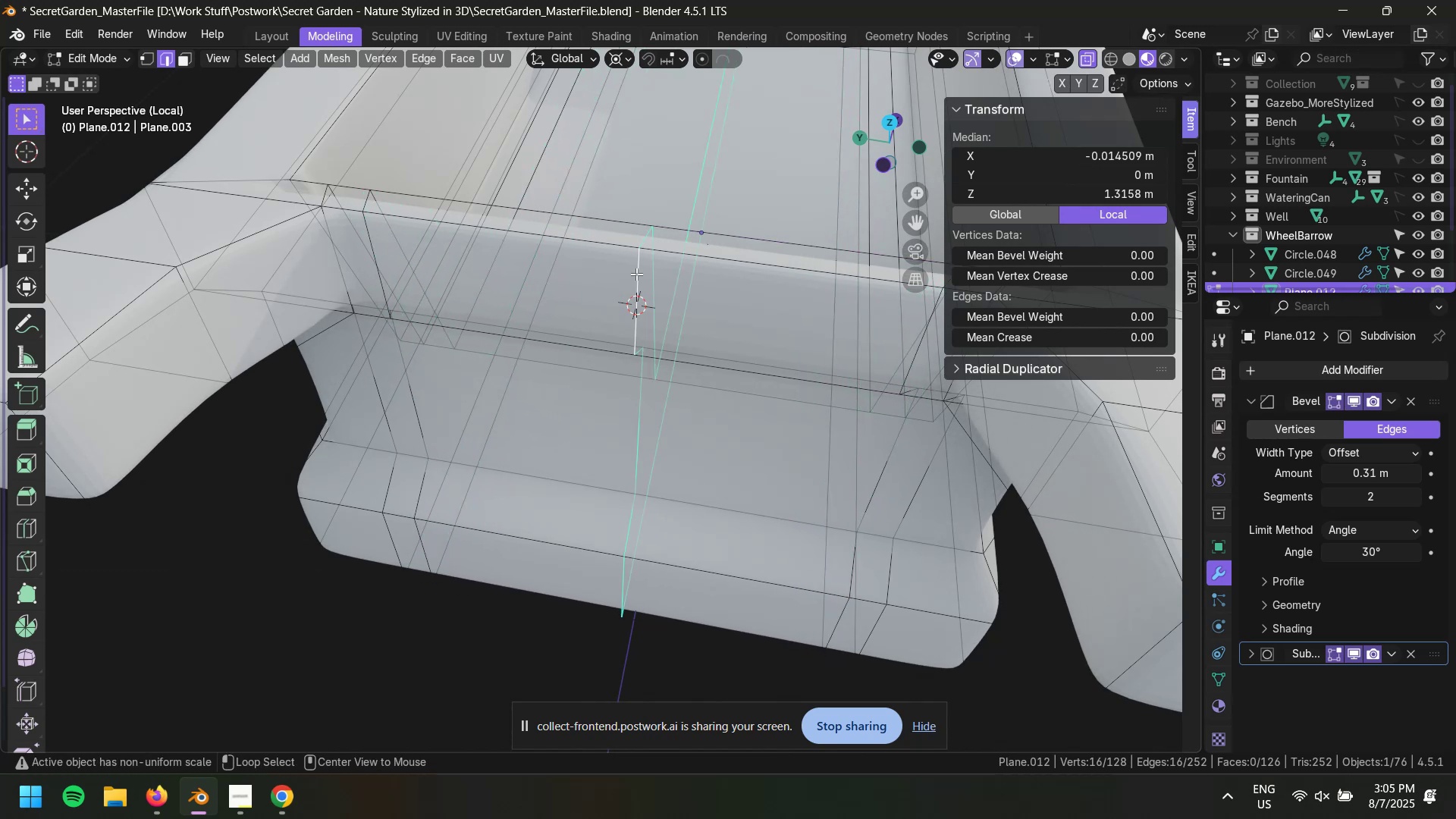 
key(Control+X)
 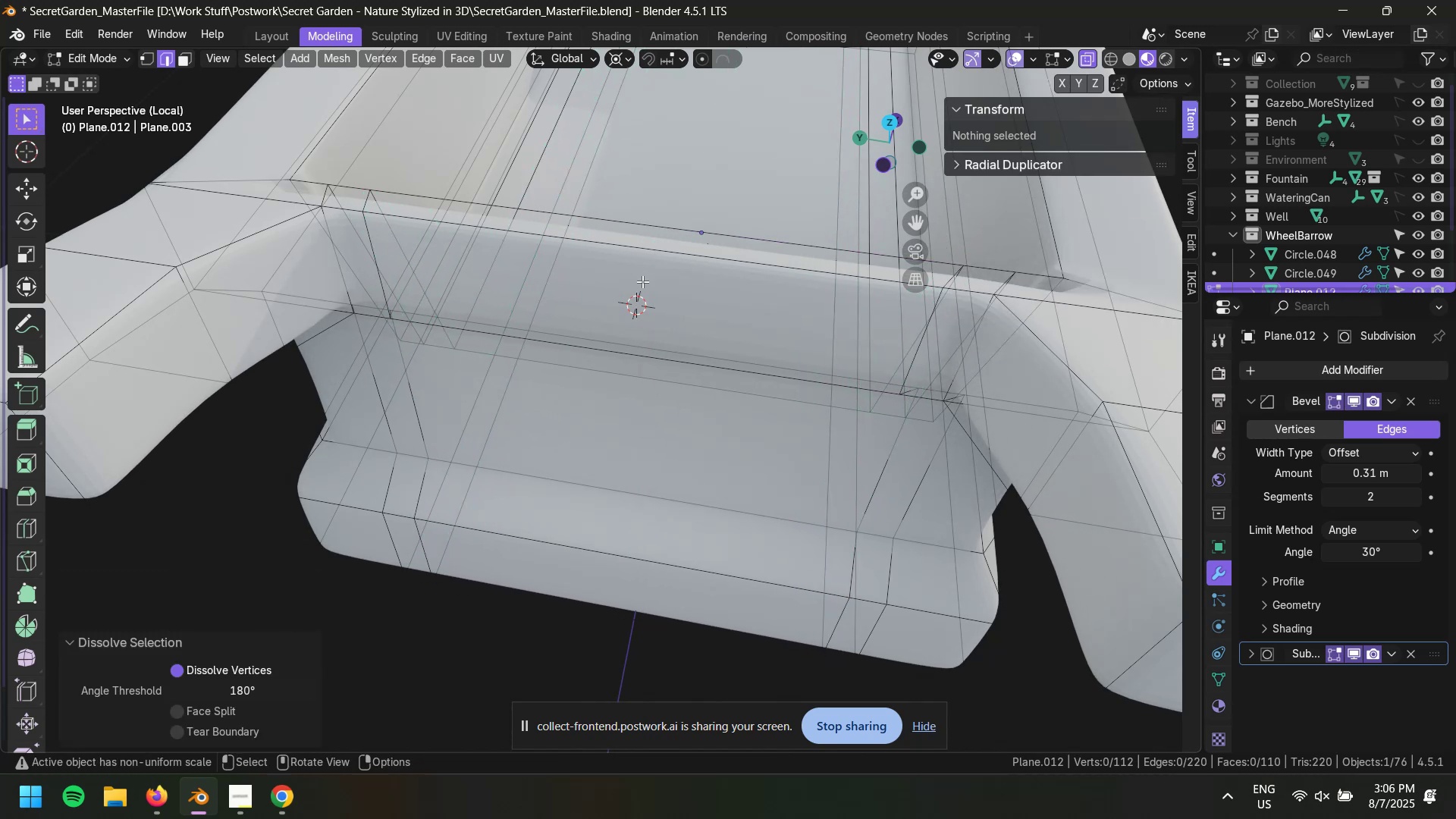 
key(Tab)
 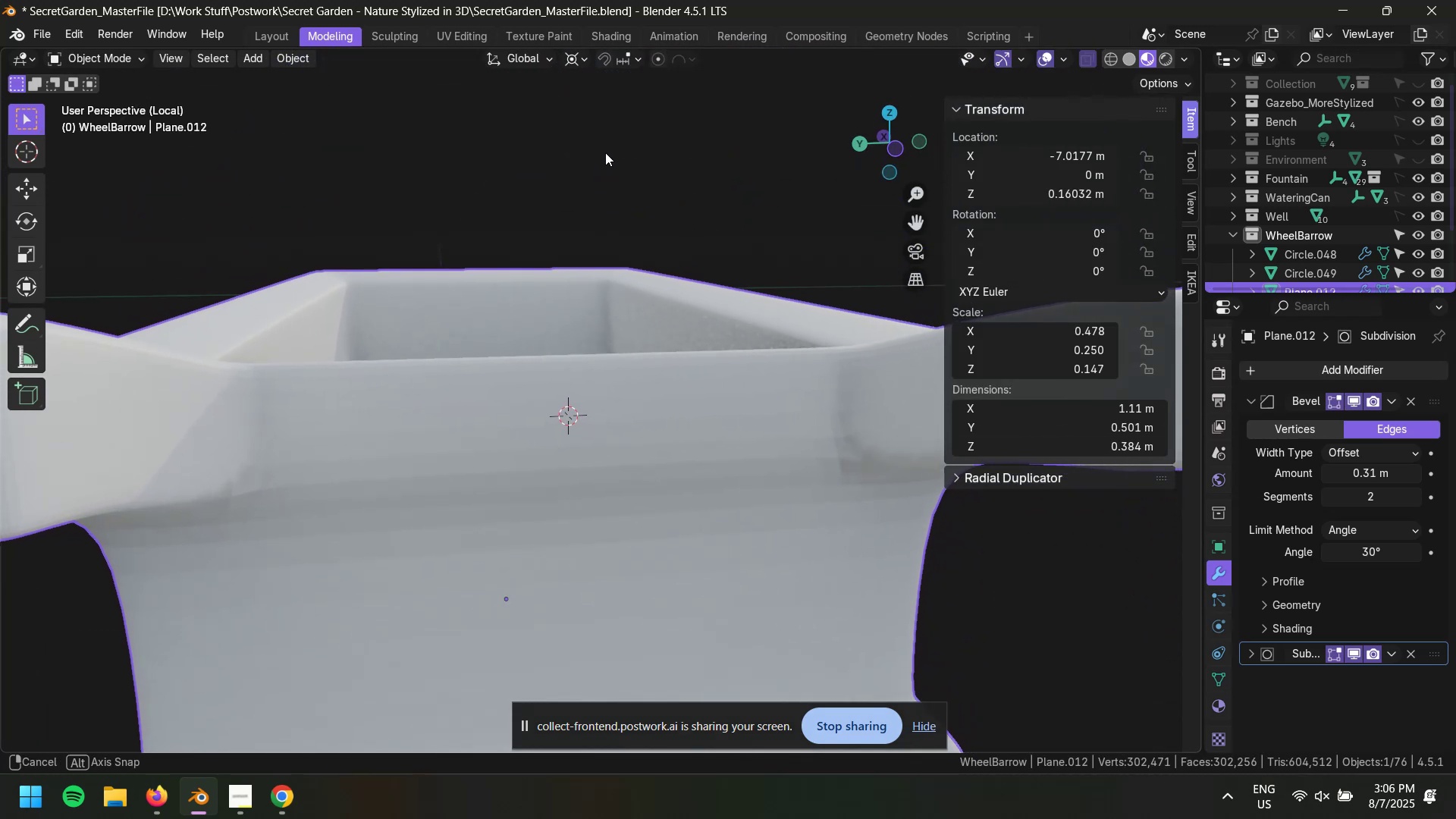 
scroll: coordinate [664, 372], scroll_direction: up, amount: 3.0
 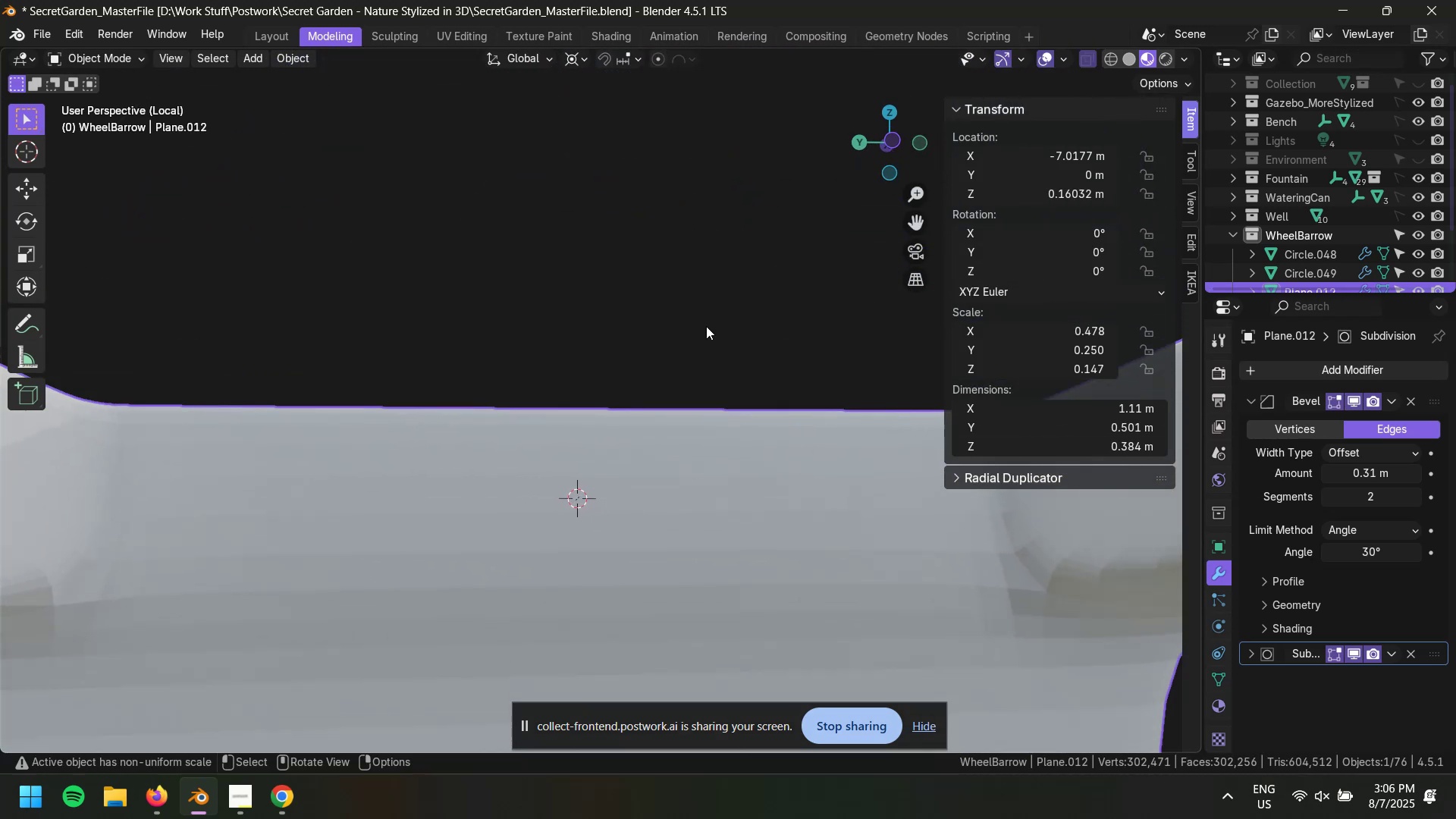 
hold_key(key=ShiftLeft, duration=0.44)
 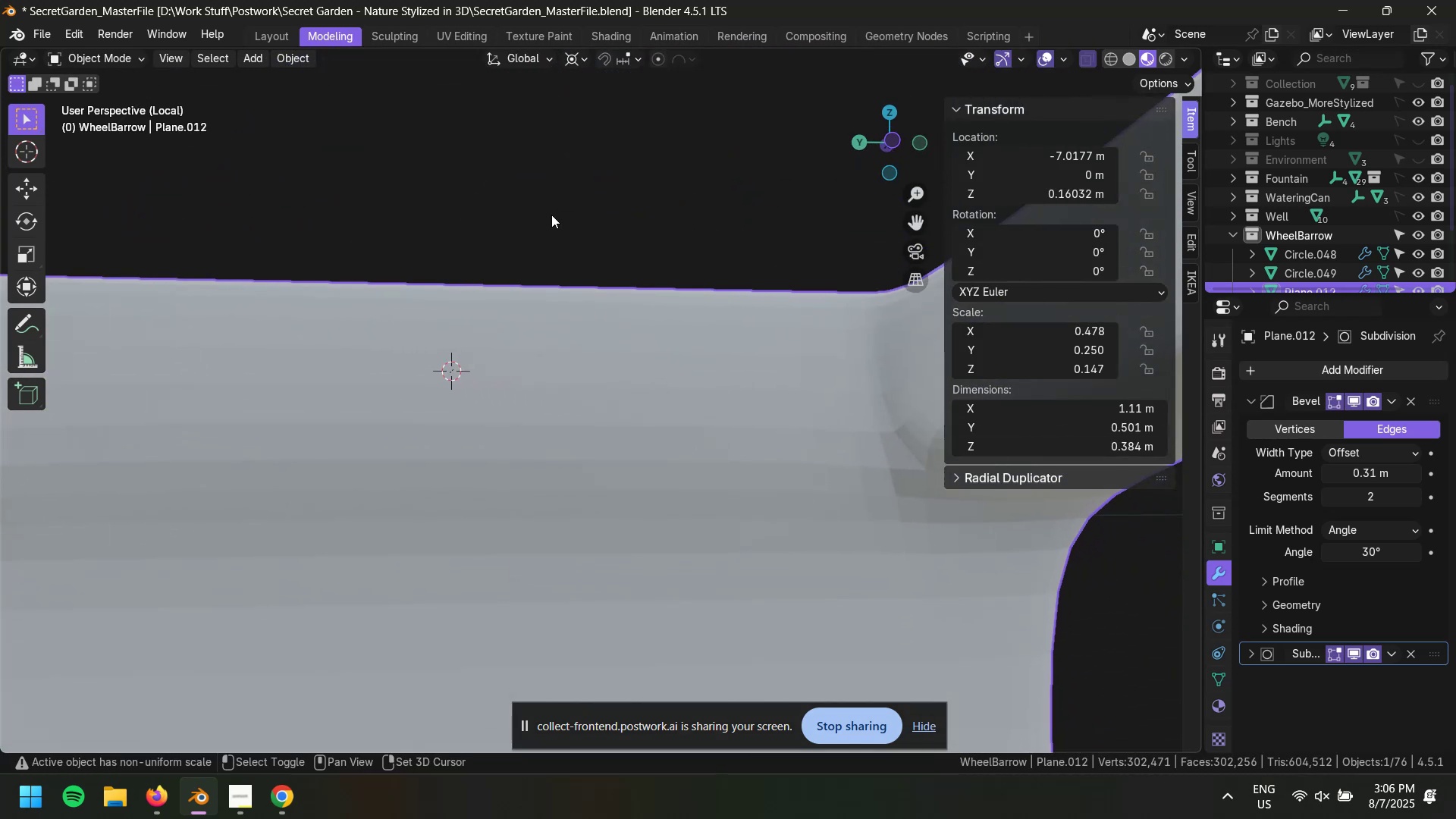 
scroll: coordinate [589, 275], scroll_direction: down, amount: 2.0
 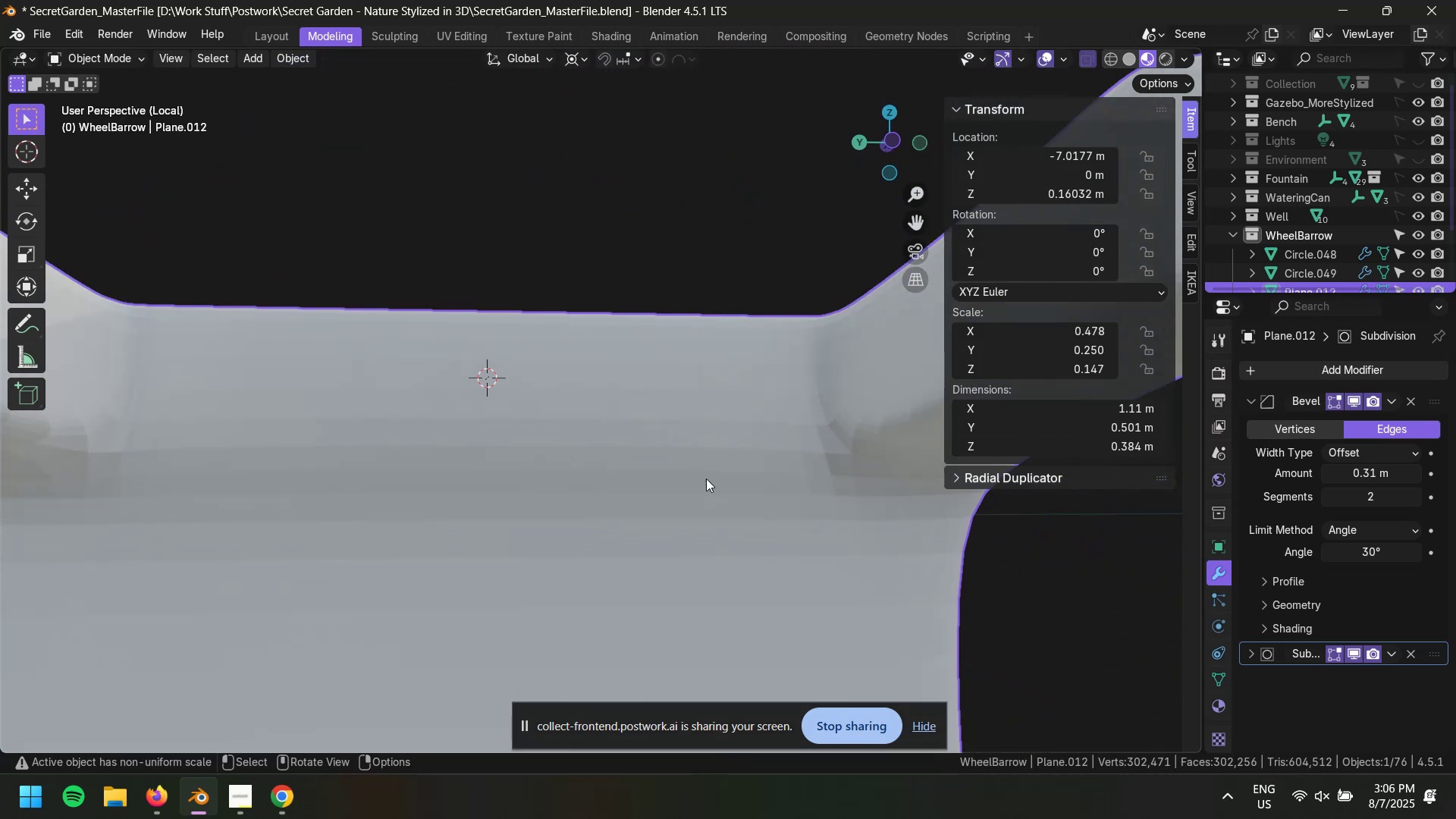 
left_click([709, 479])
 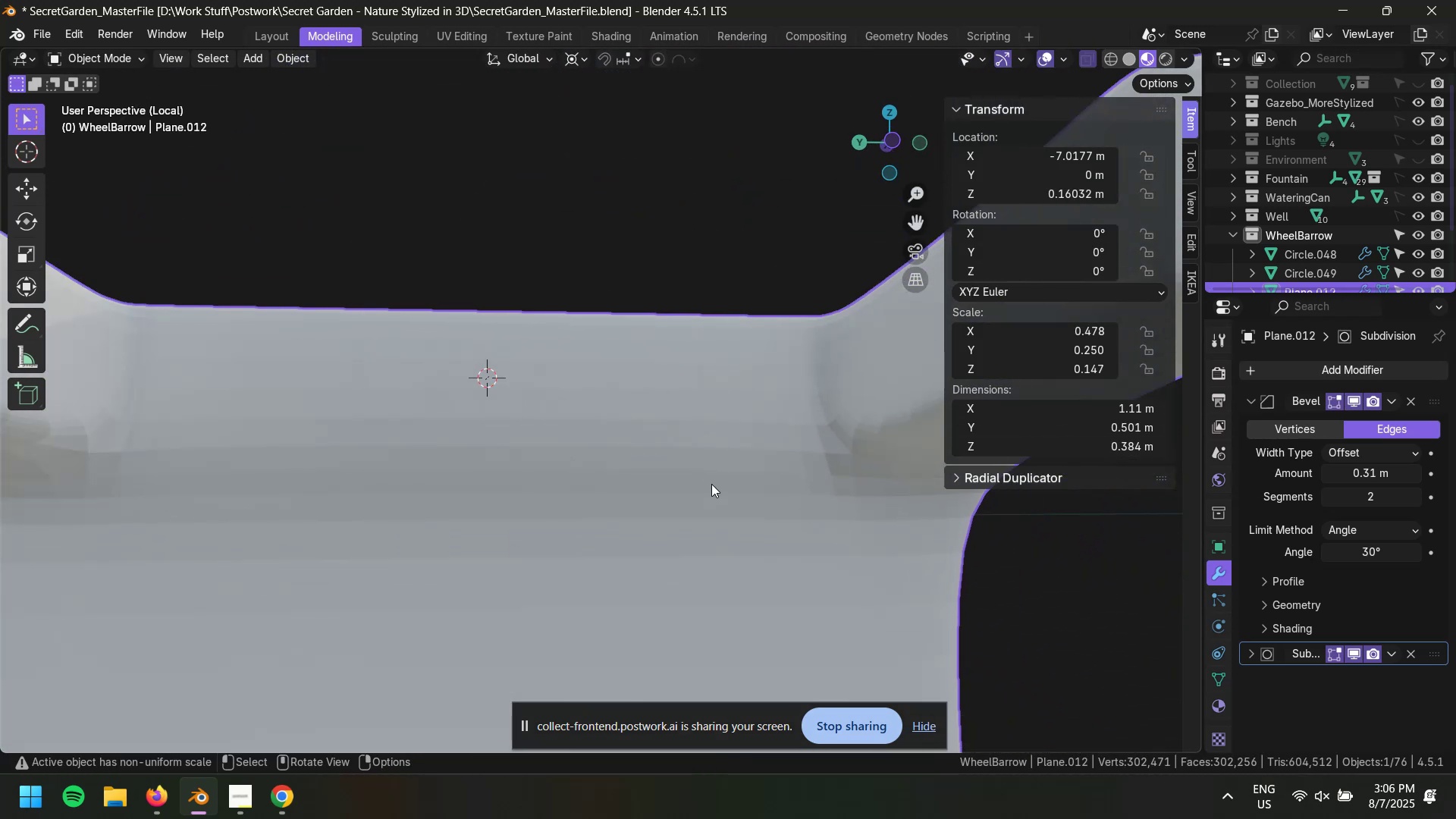 
key(Tab)
 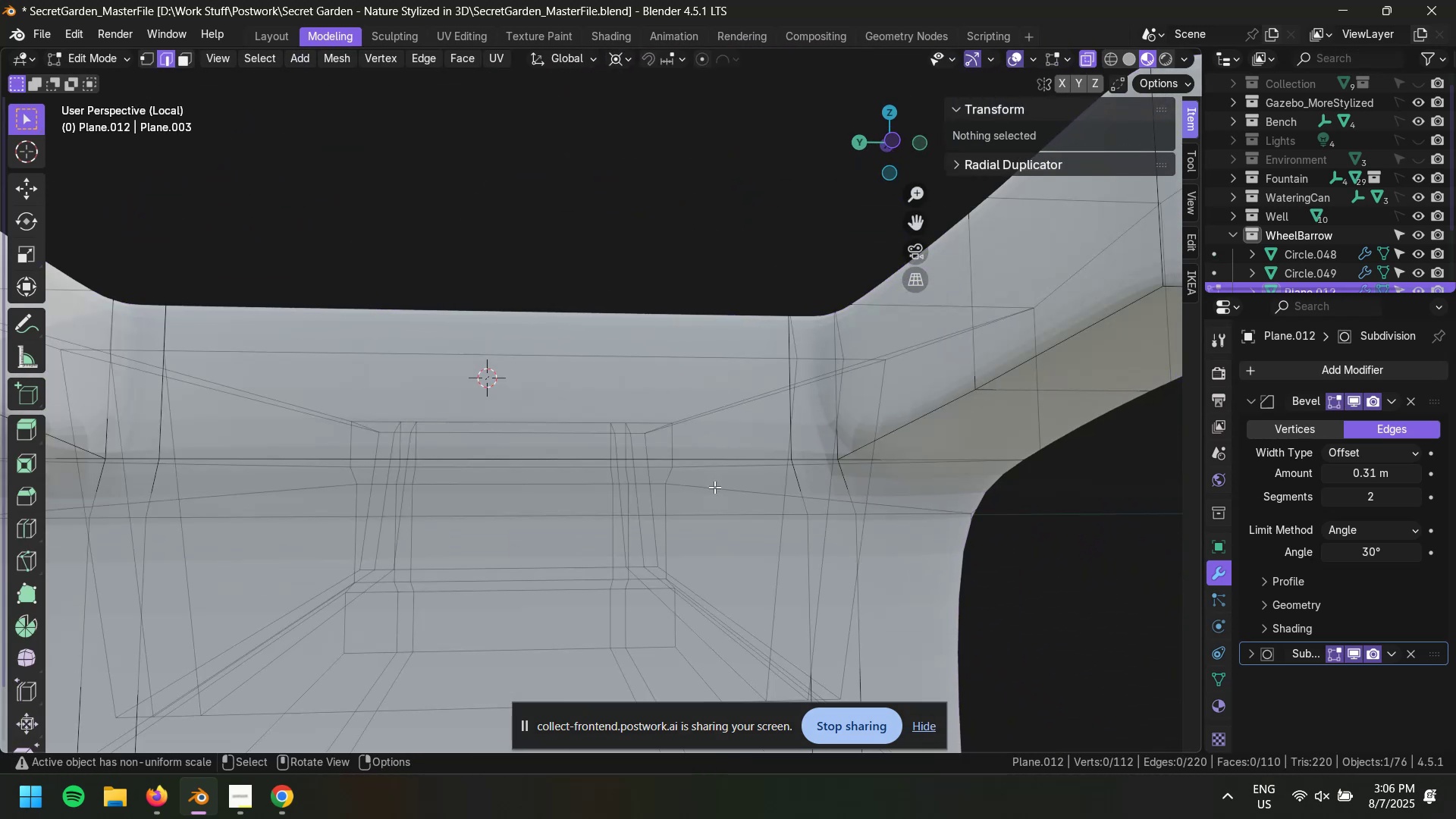 
scroll: coordinate [764, 510], scroll_direction: down, amount: 1.0
 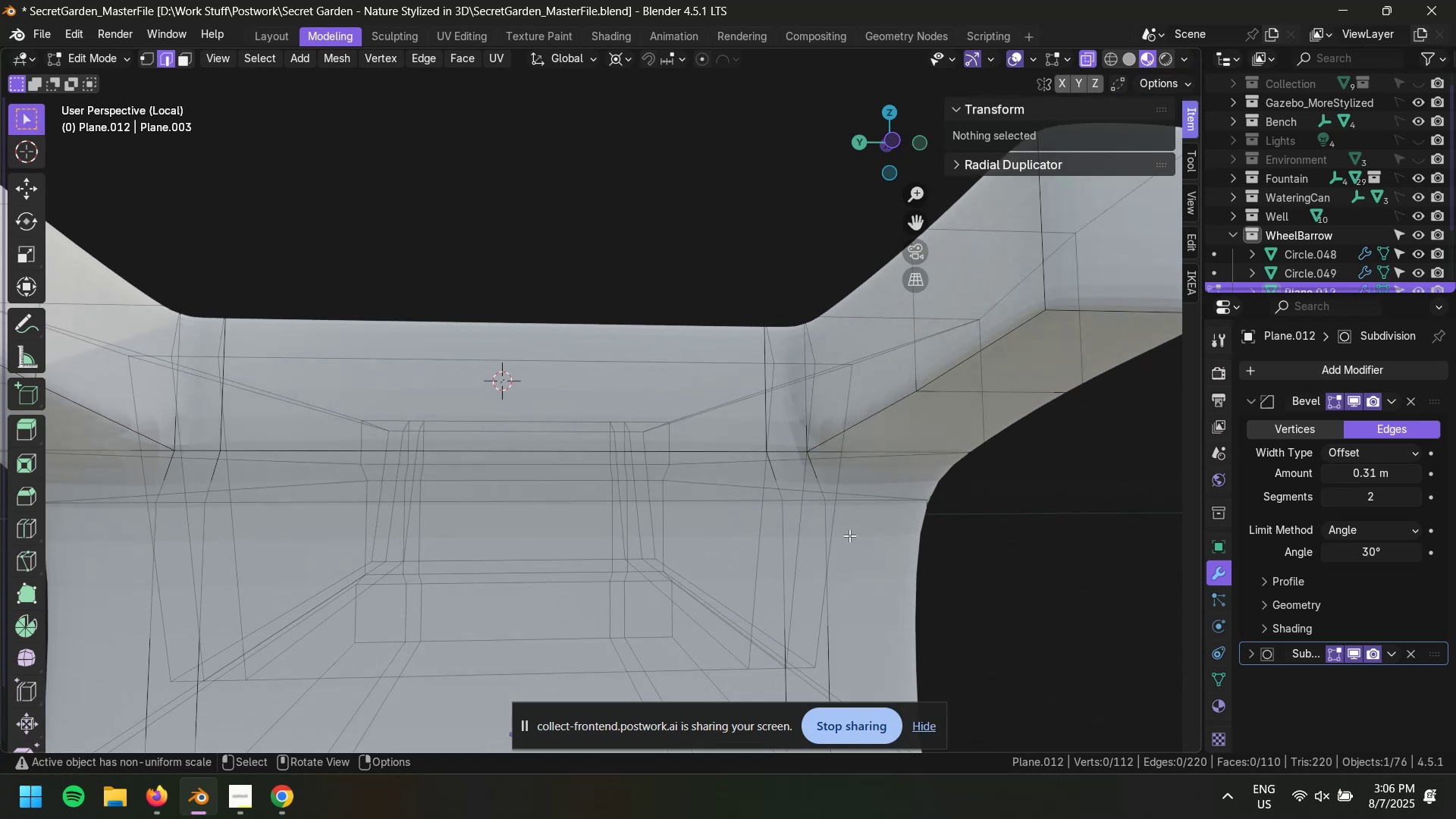 
key(Control+ControlLeft)
 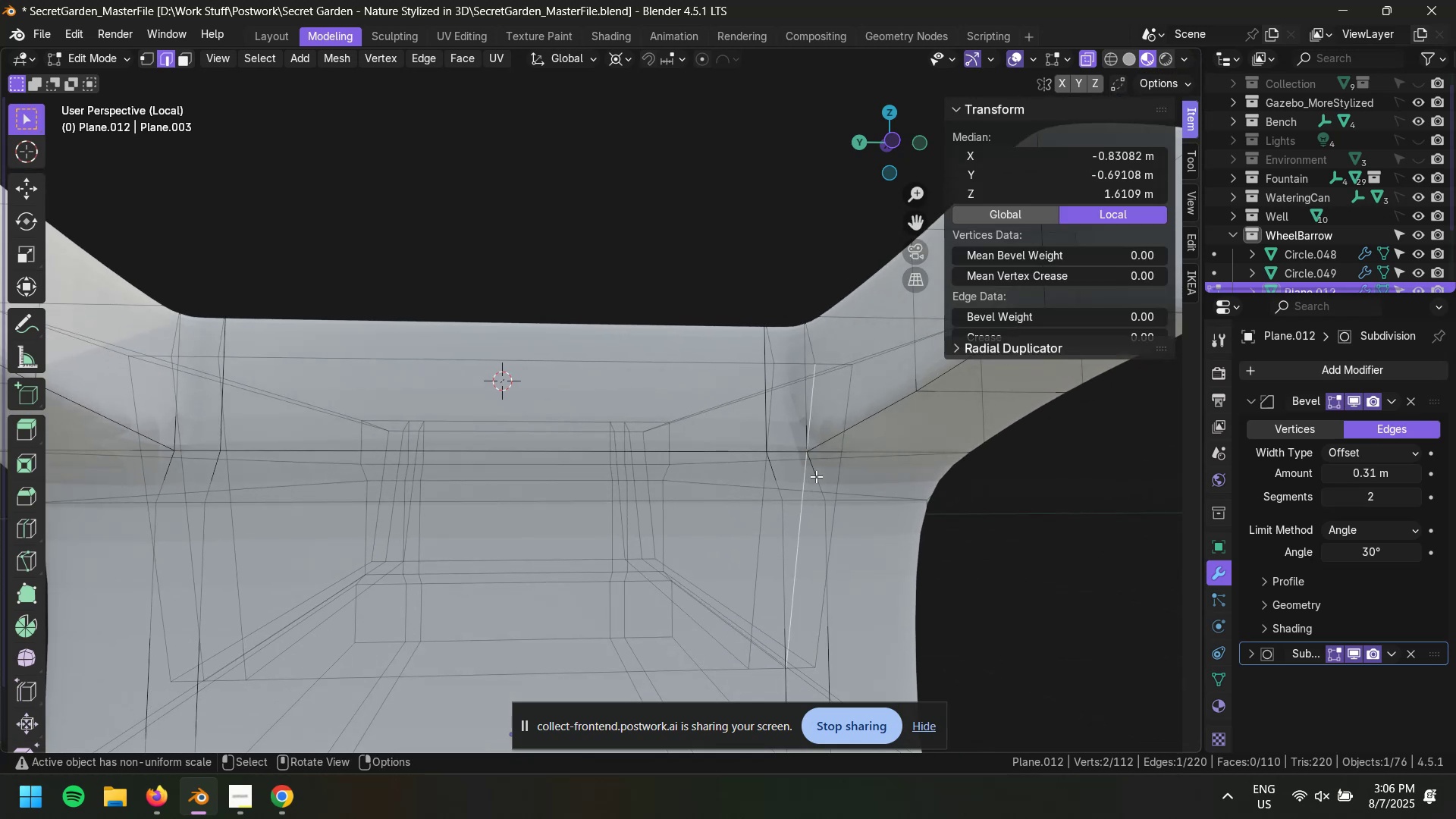 
double_click([820, 476])
 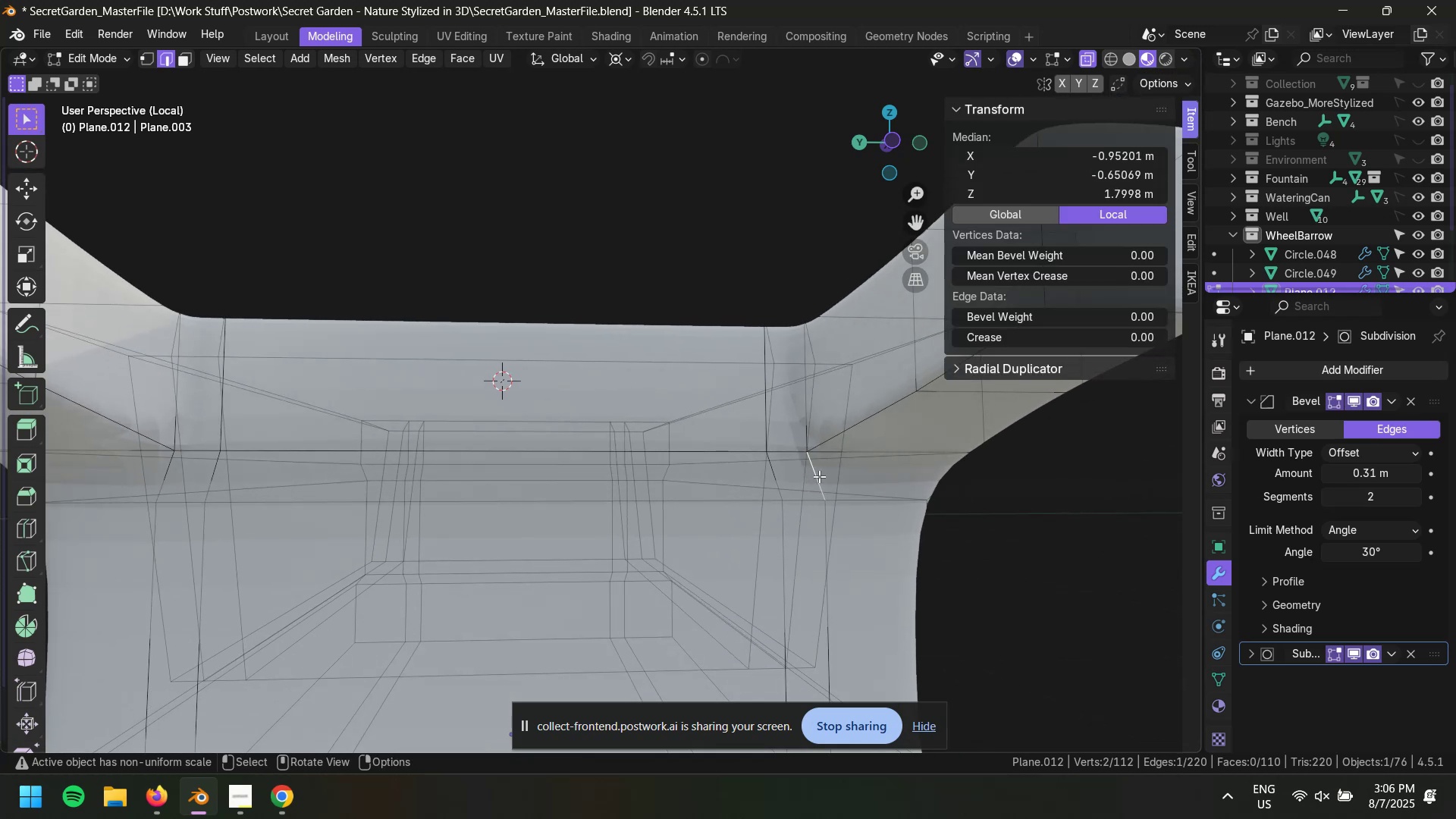 
key(2)
 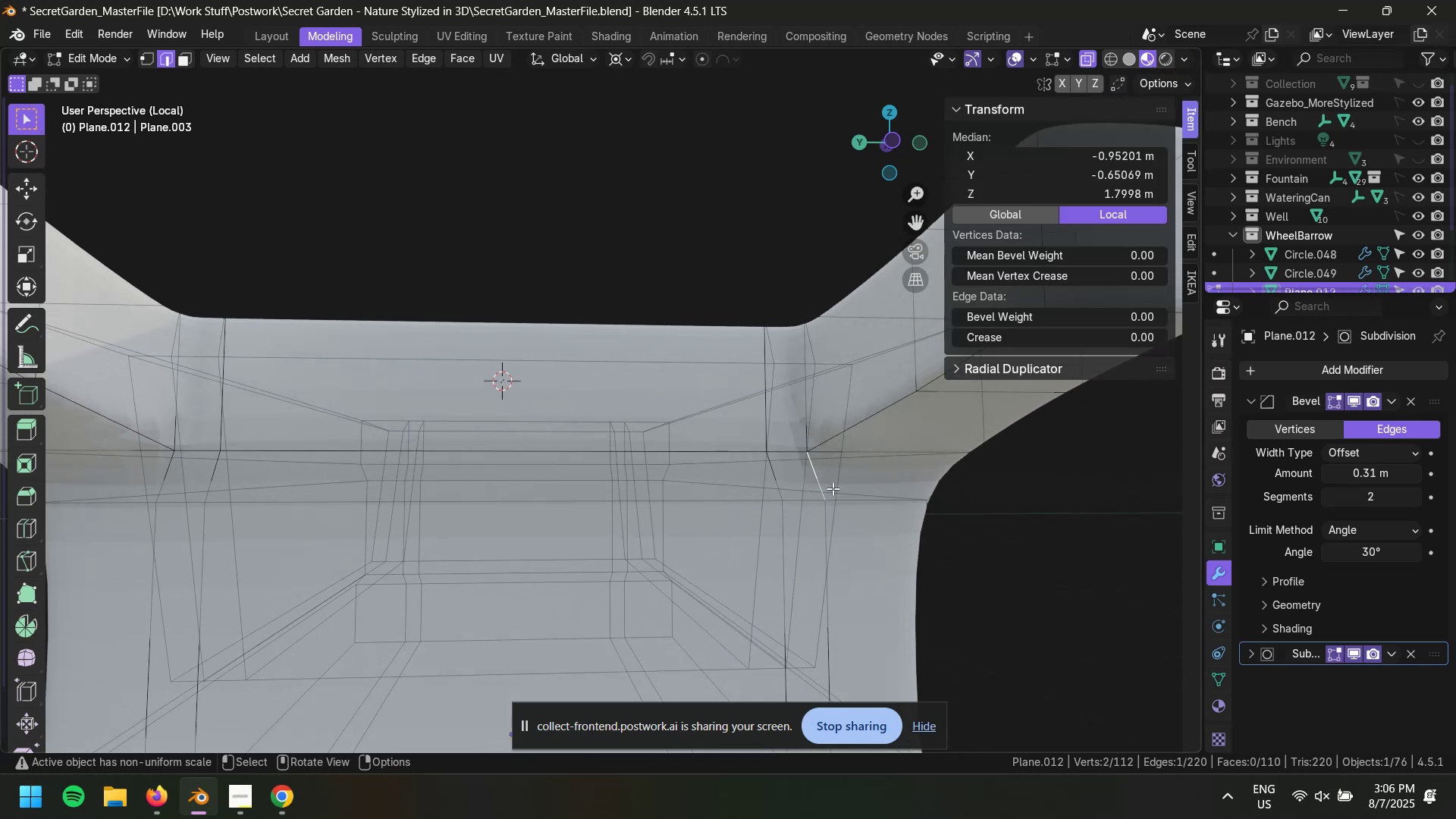 
key(Control+R)
 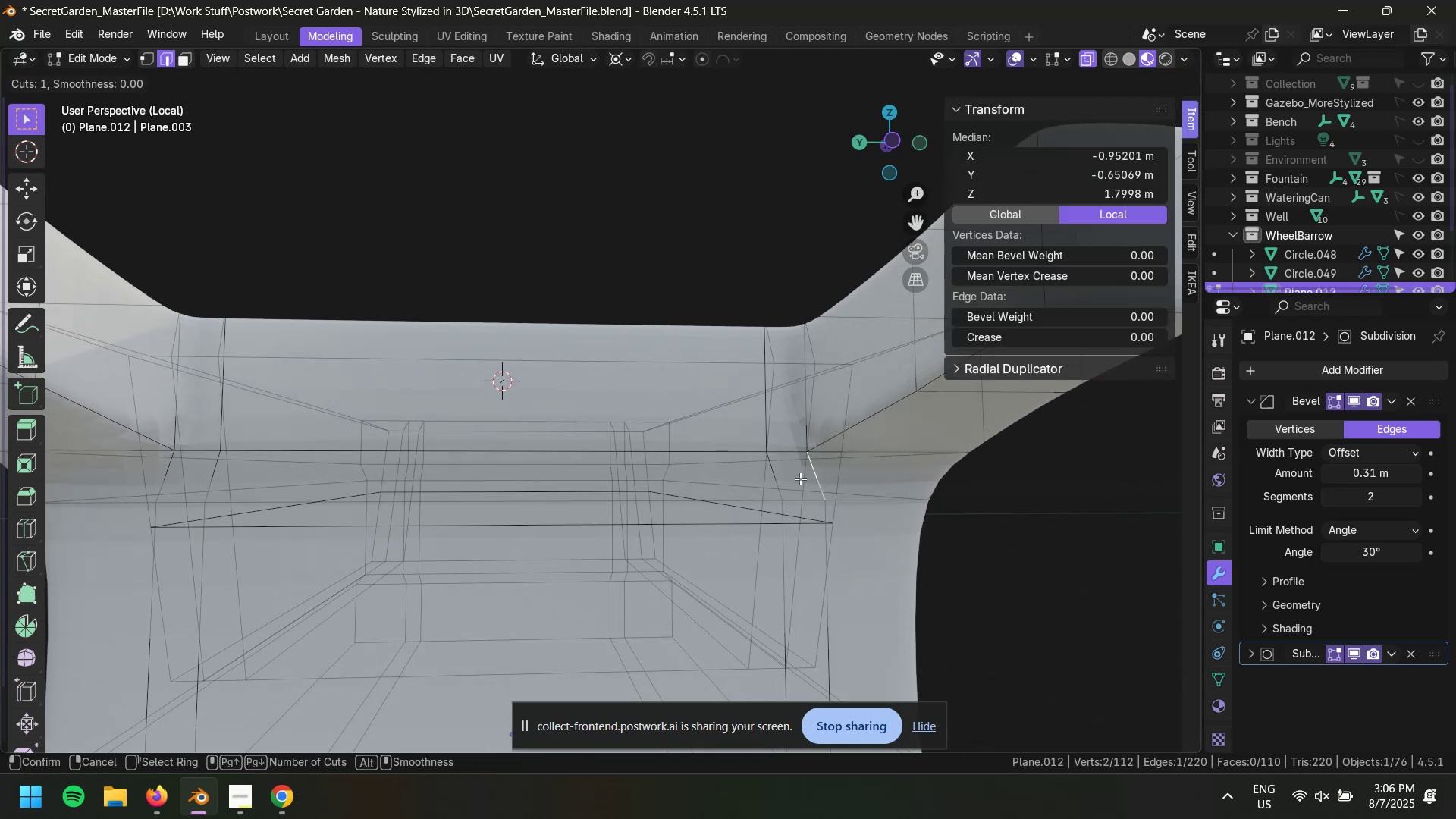 
left_click([822, 477])
 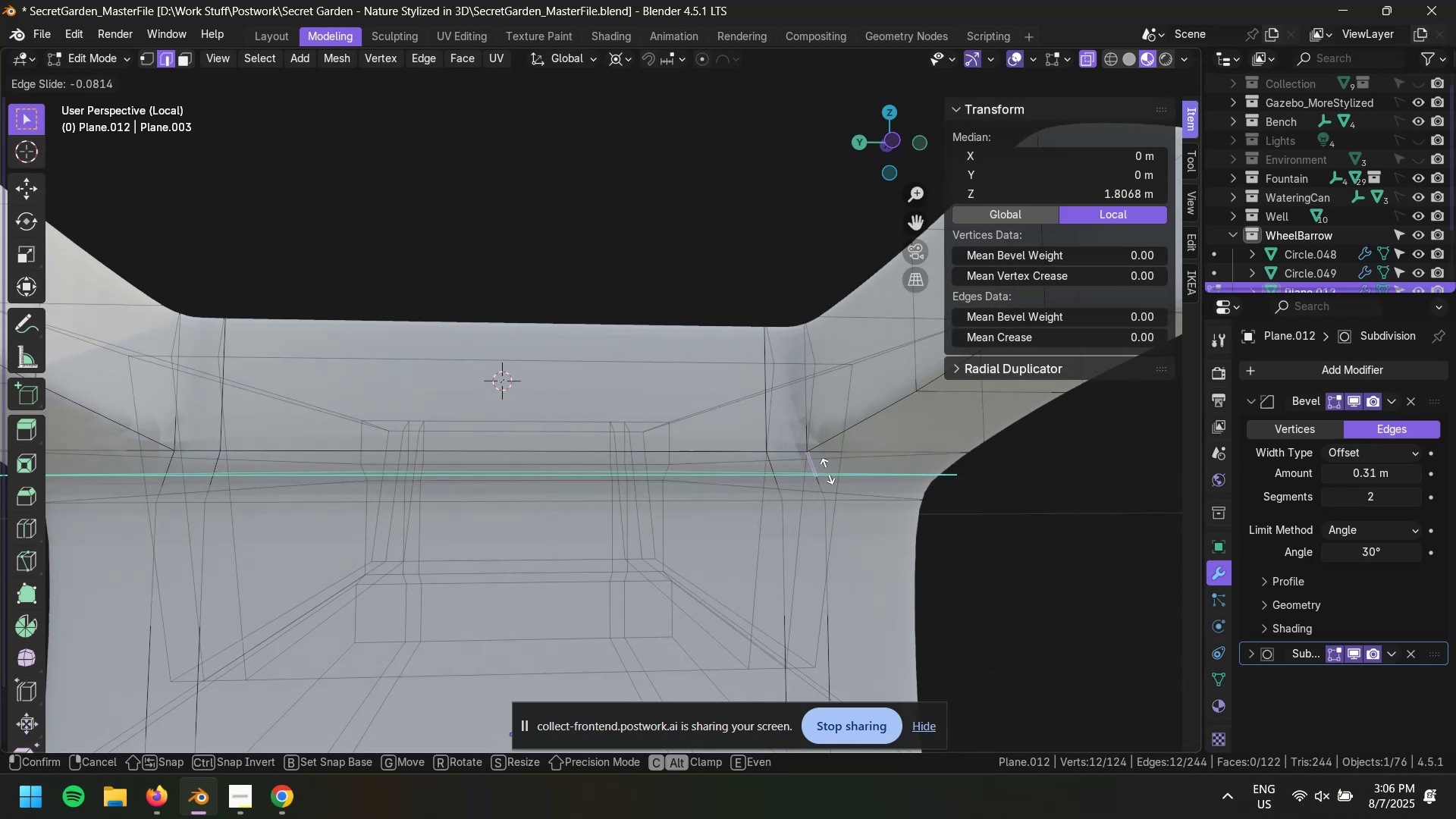 
wait(5.13)
 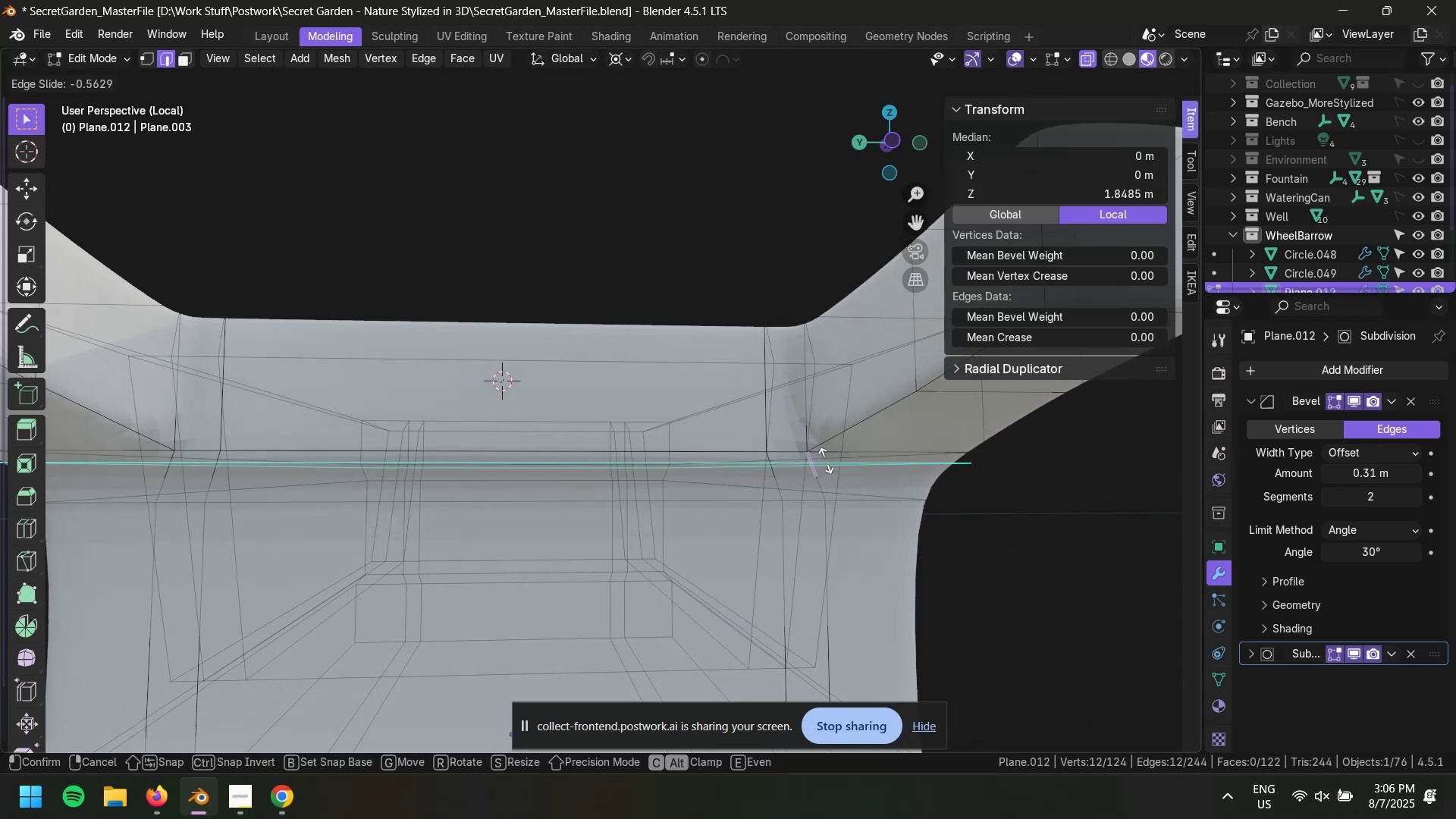 
key(Escape)
 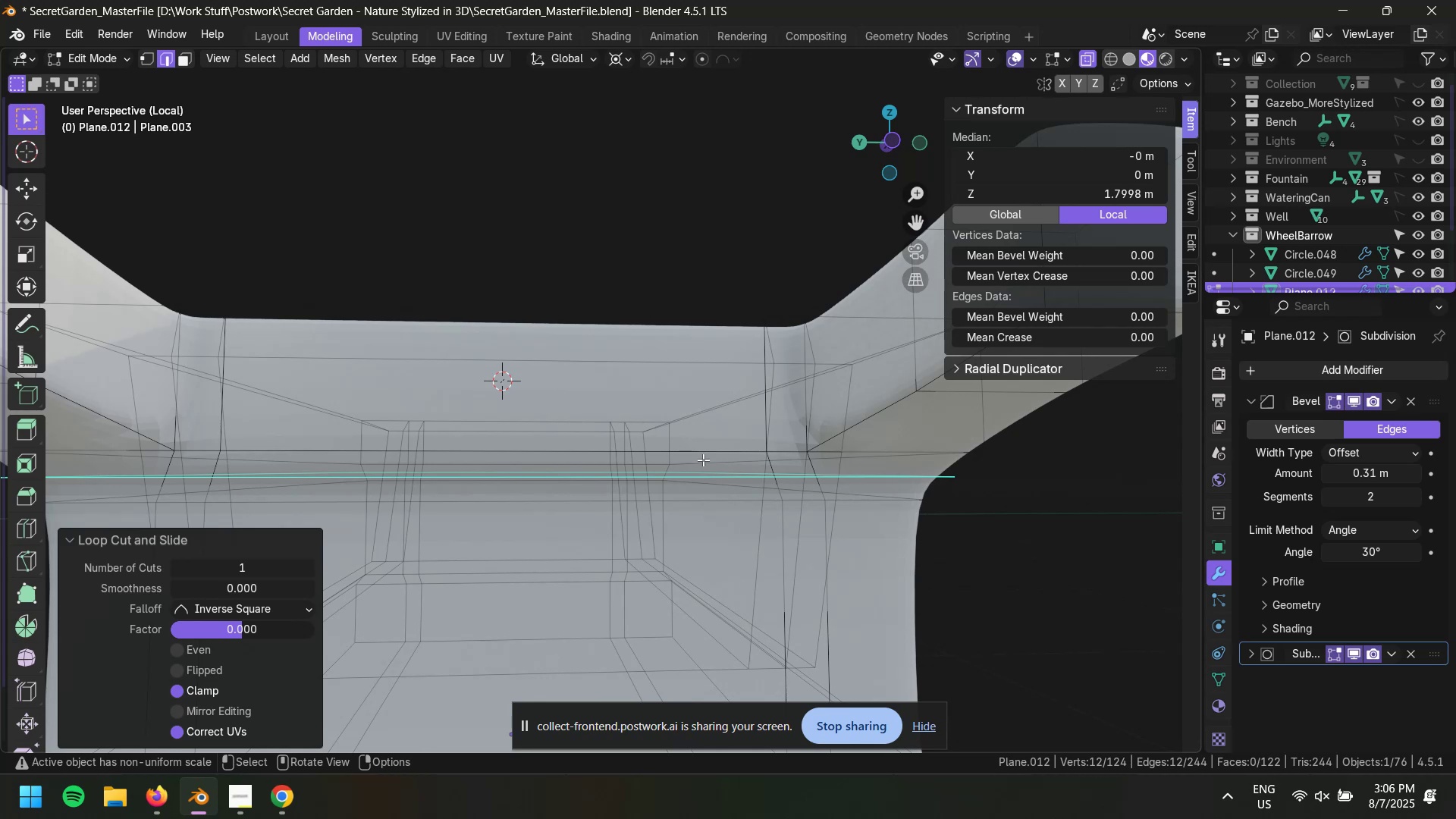 
key(Control+Z)
 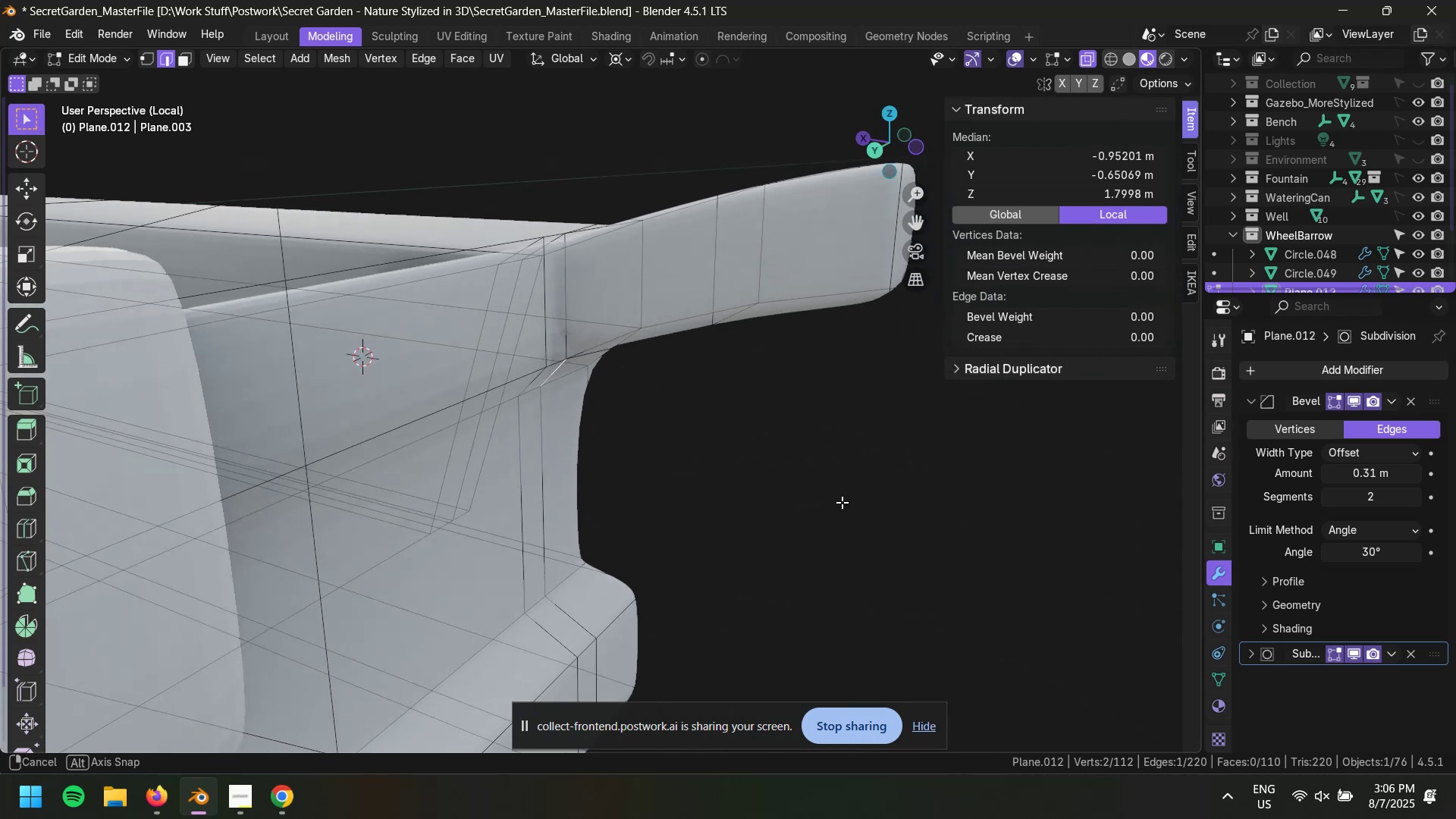 
scroll: coordinate [620, 457], scroll_direction: down, amount: 3.0
 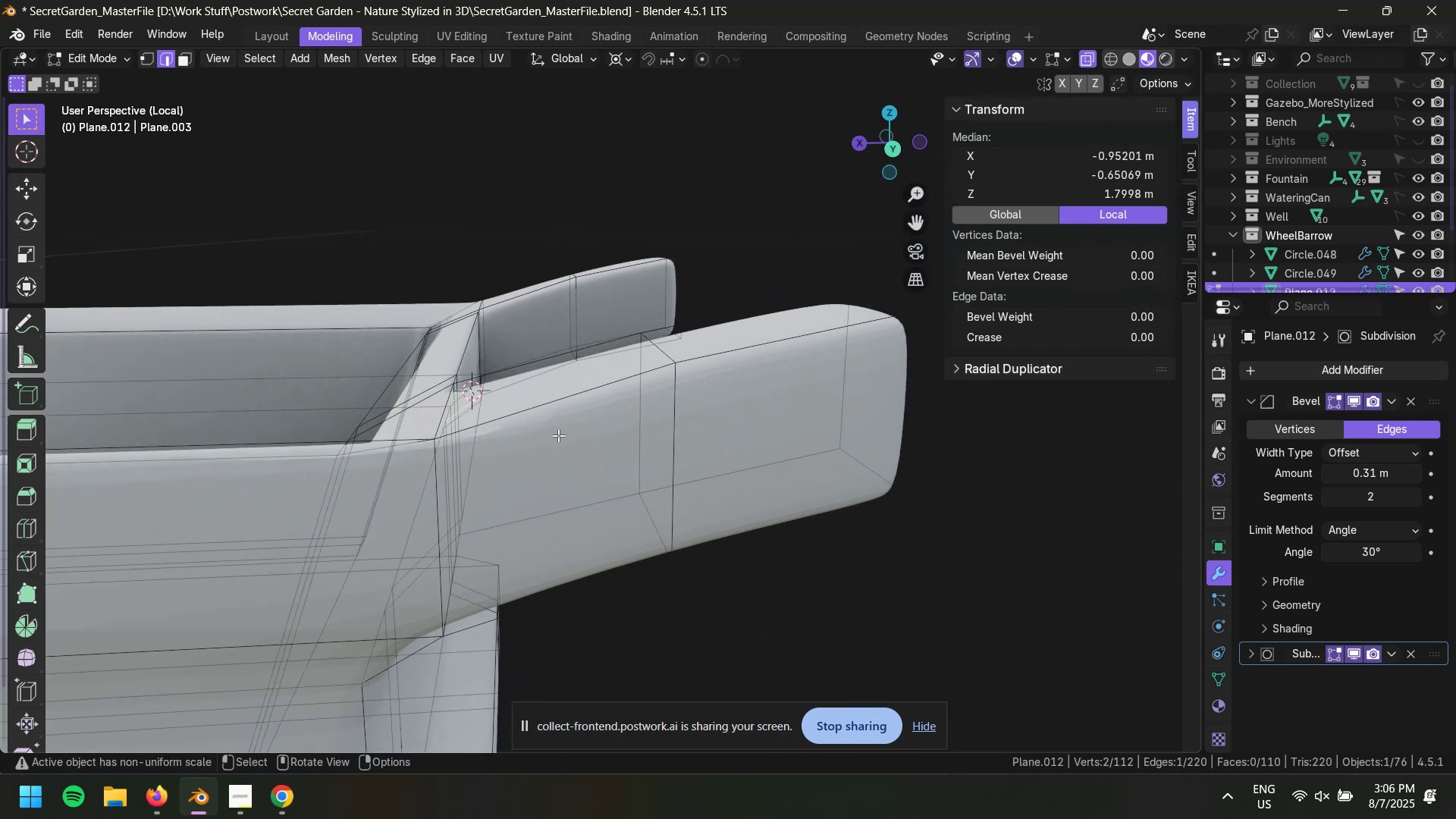 
key(Control+R)
 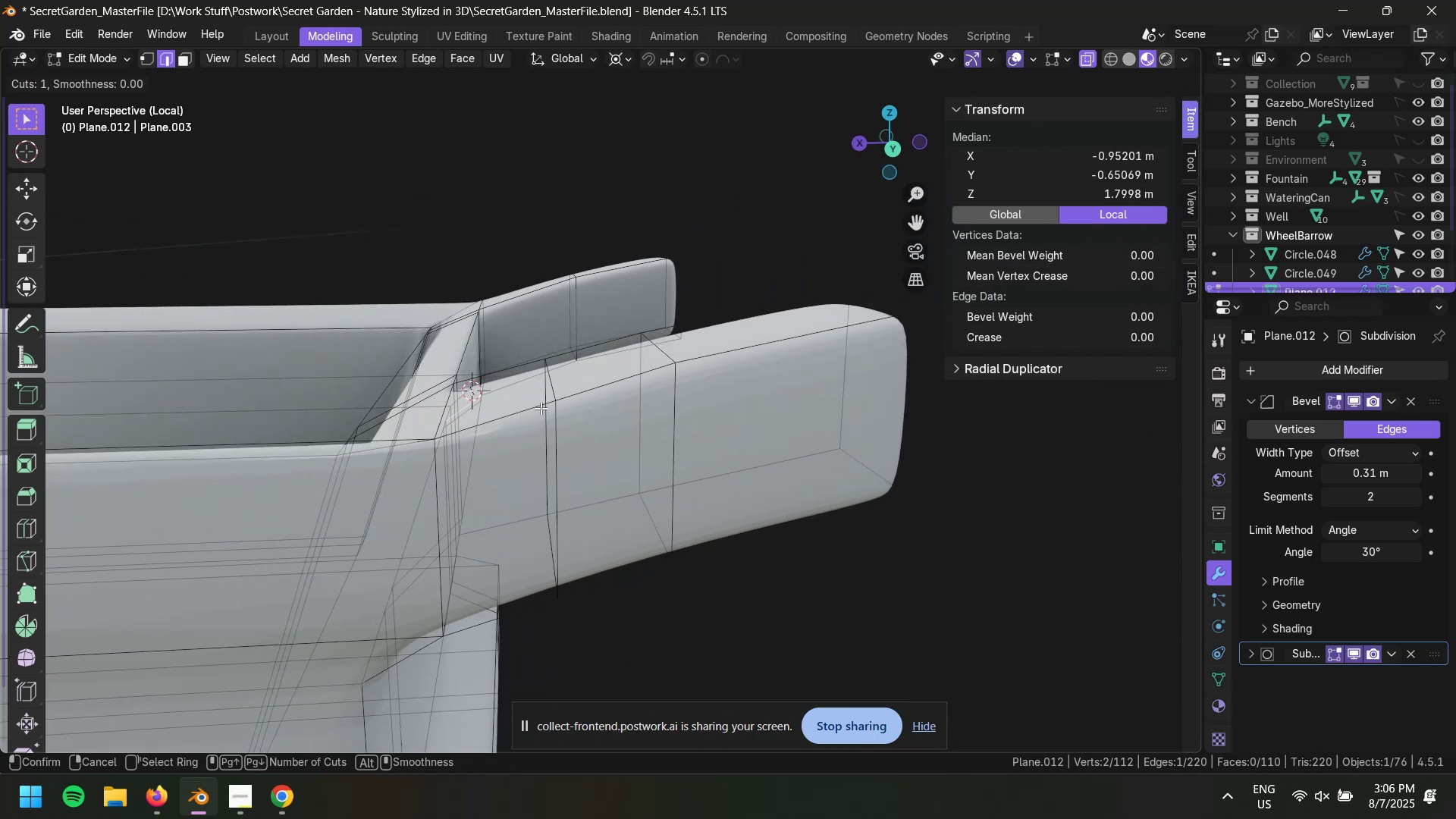 
left_click([541, 407])
 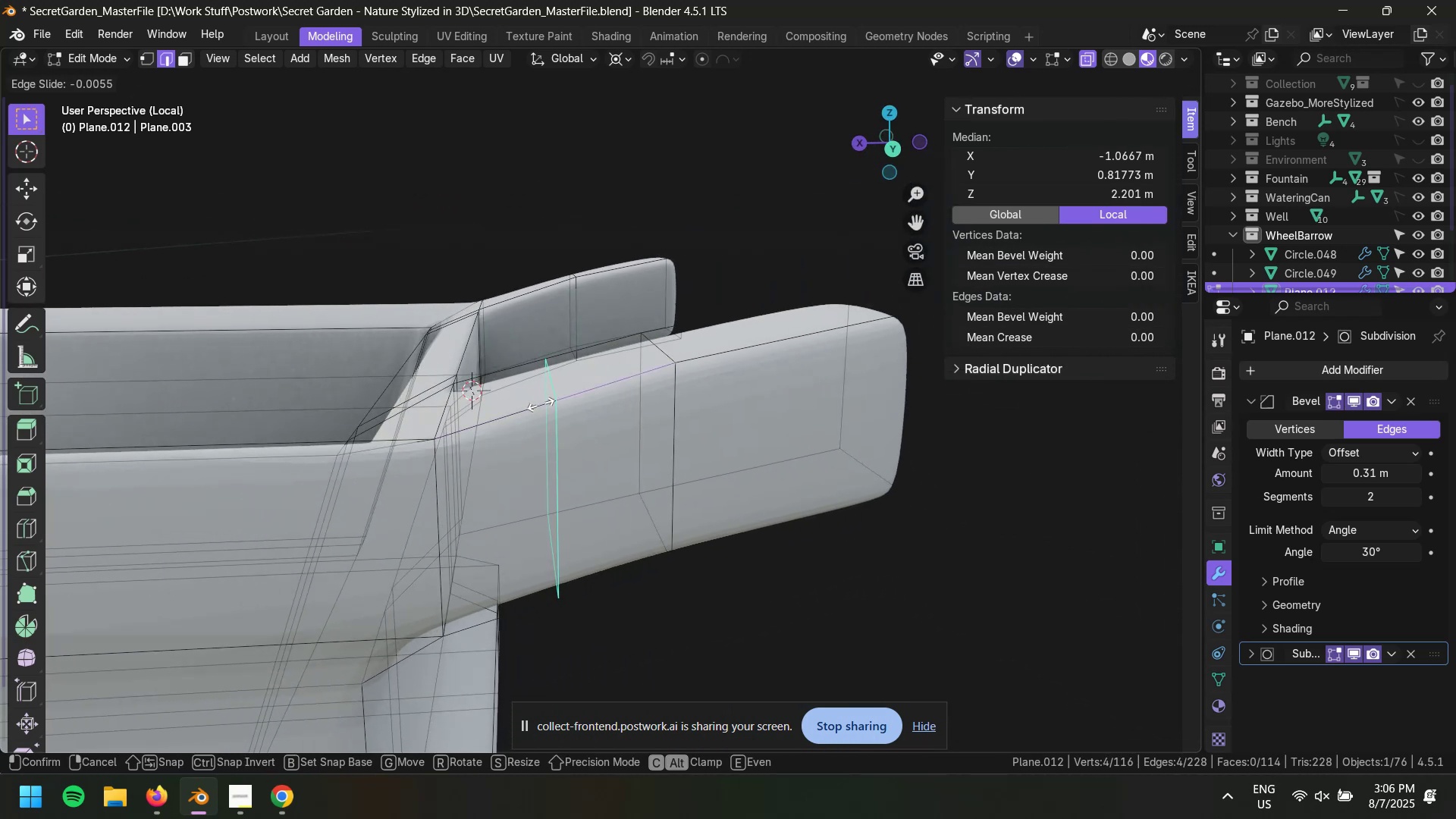 
key(Escape)
 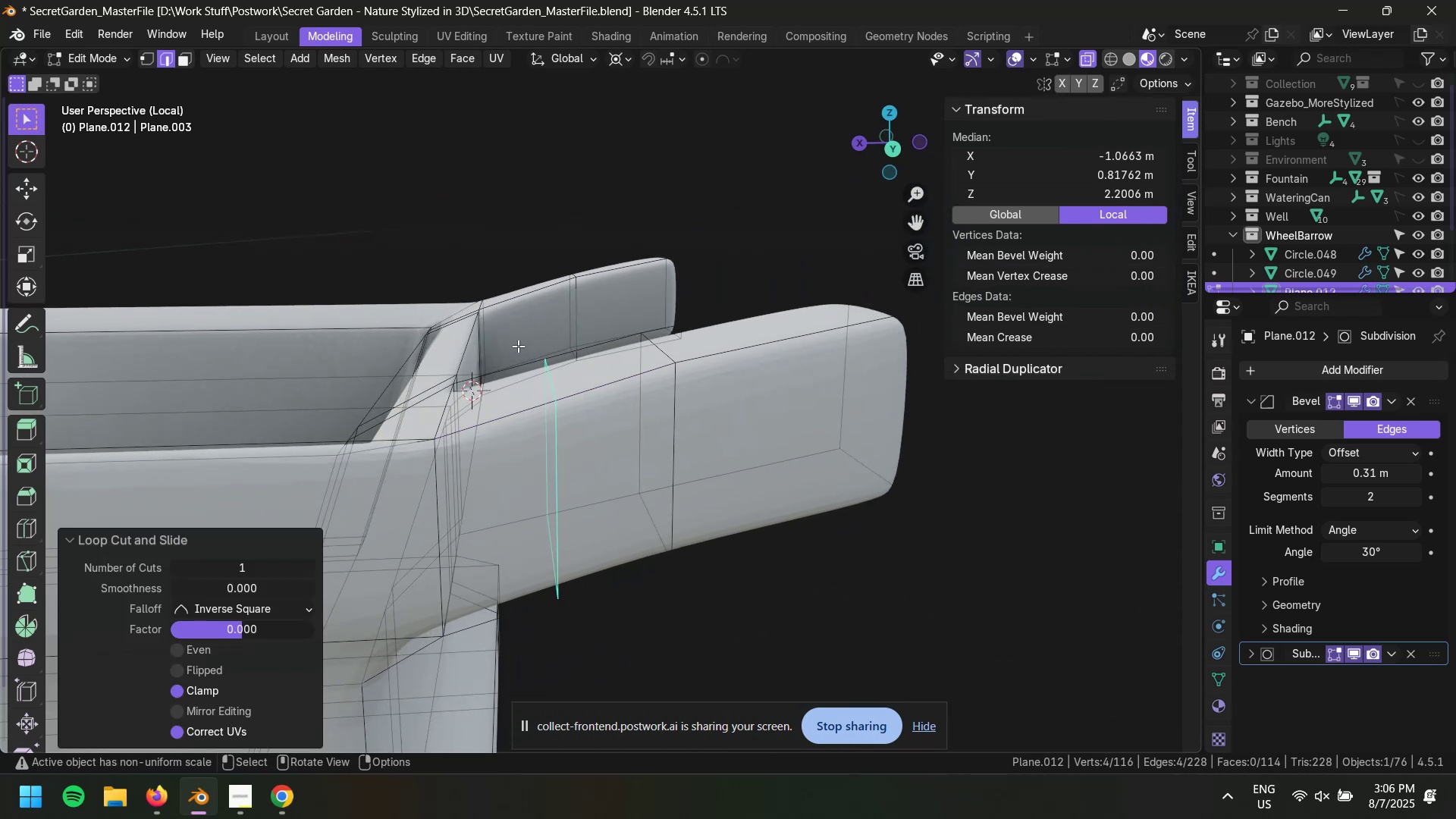 
key(Control+R)
 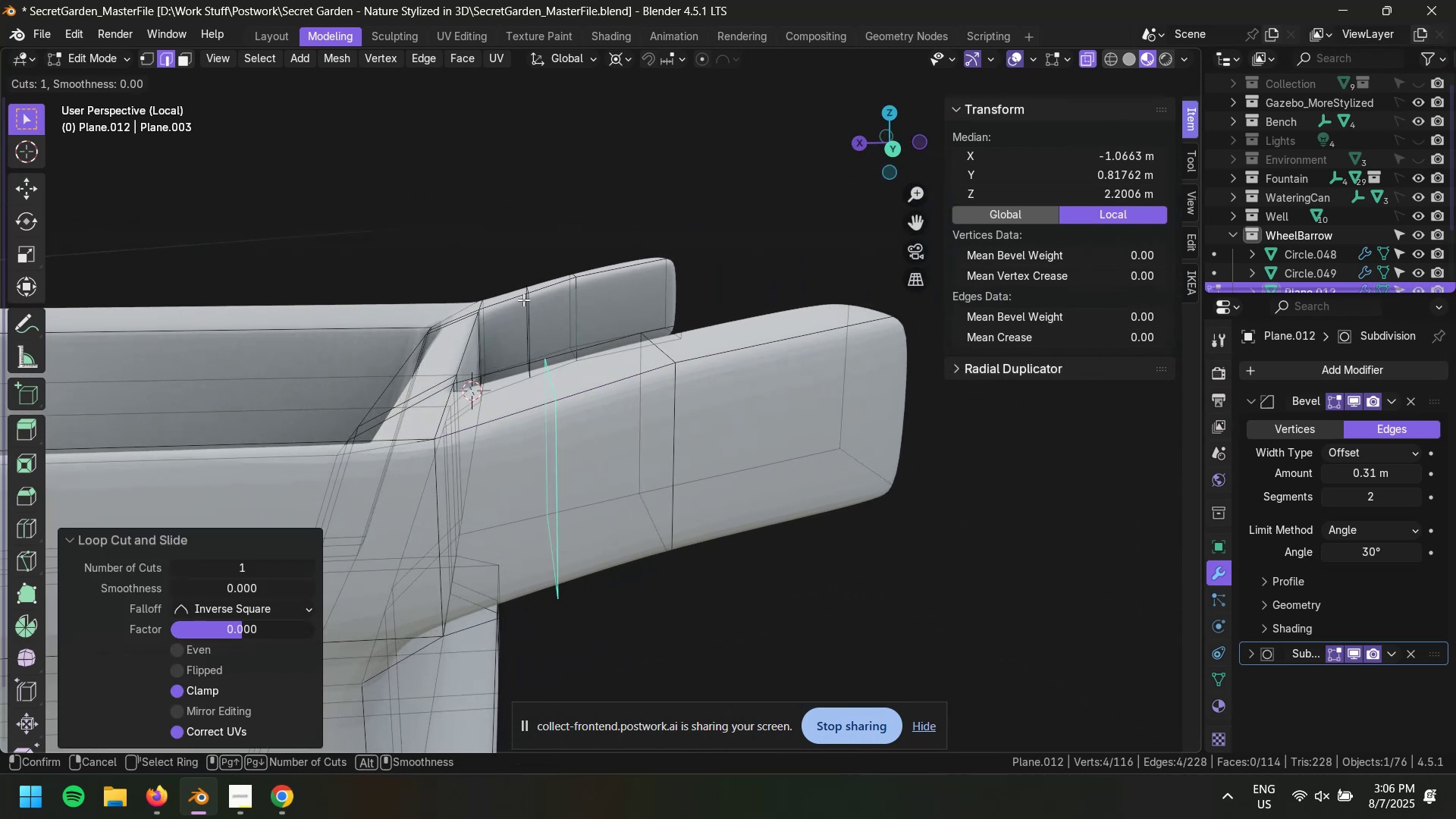 
left_click([523, 300])
 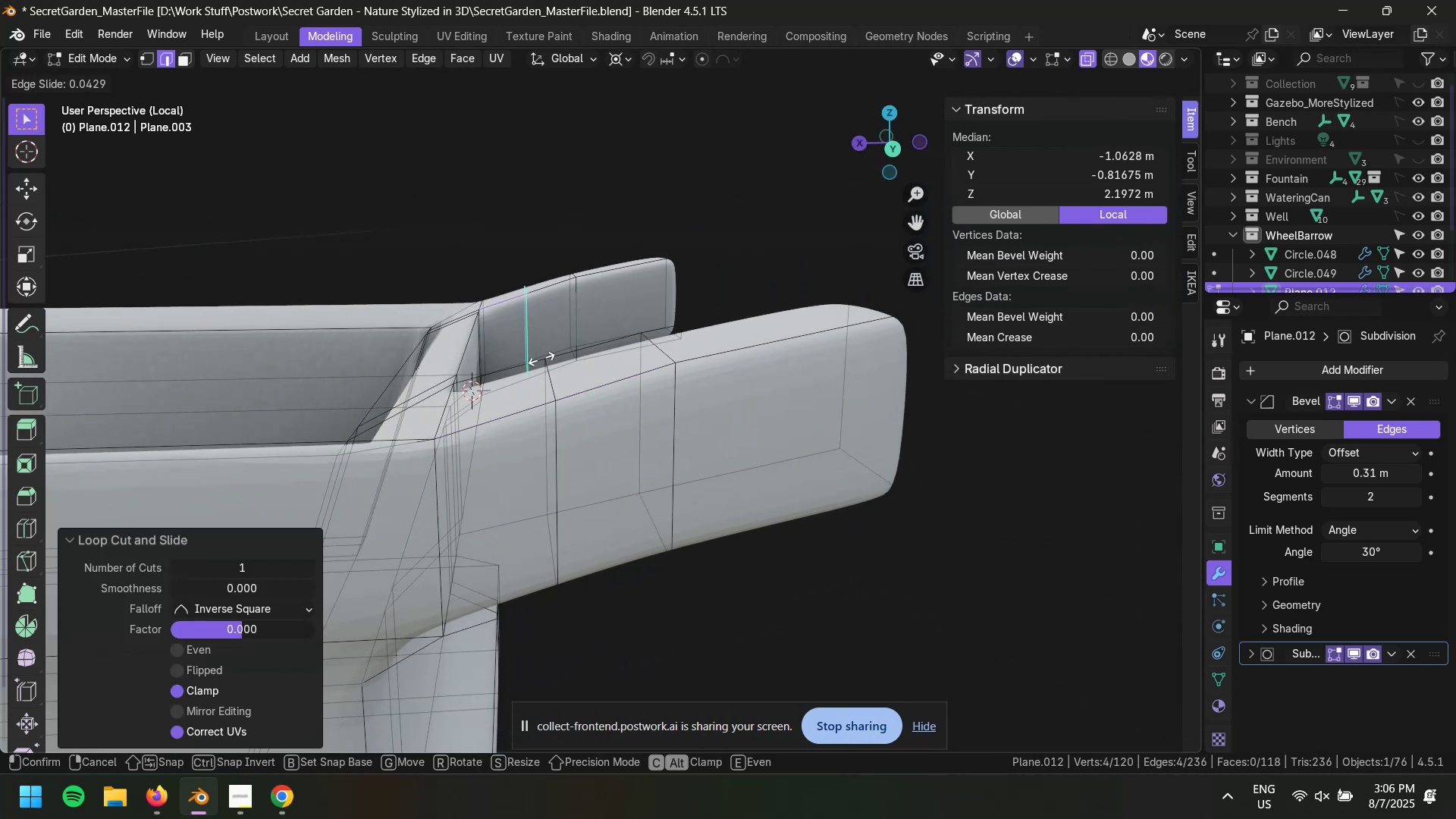 
key(Escape)
 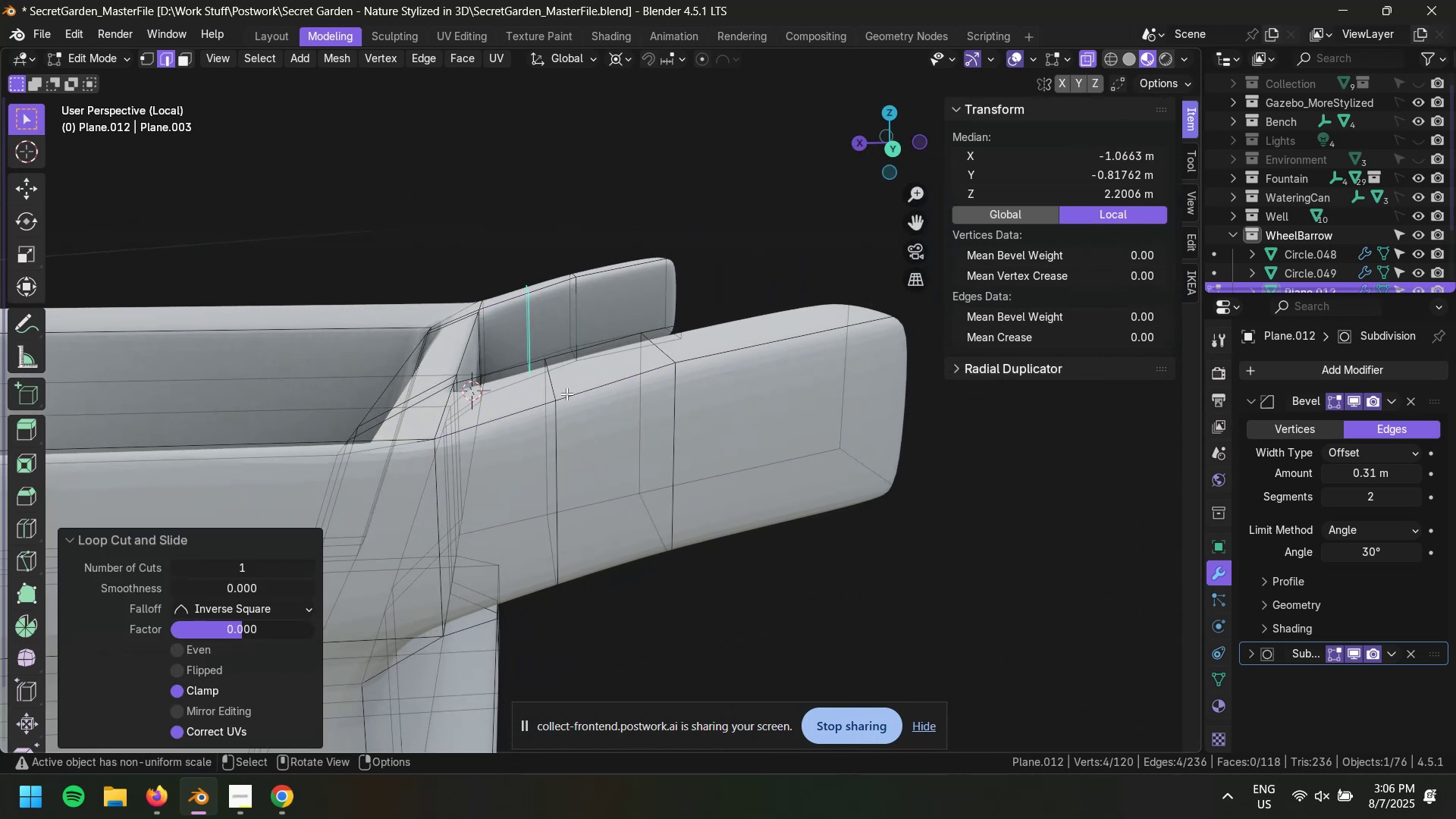 
hold_key(key=ShiftLeft, duration=0.86)
 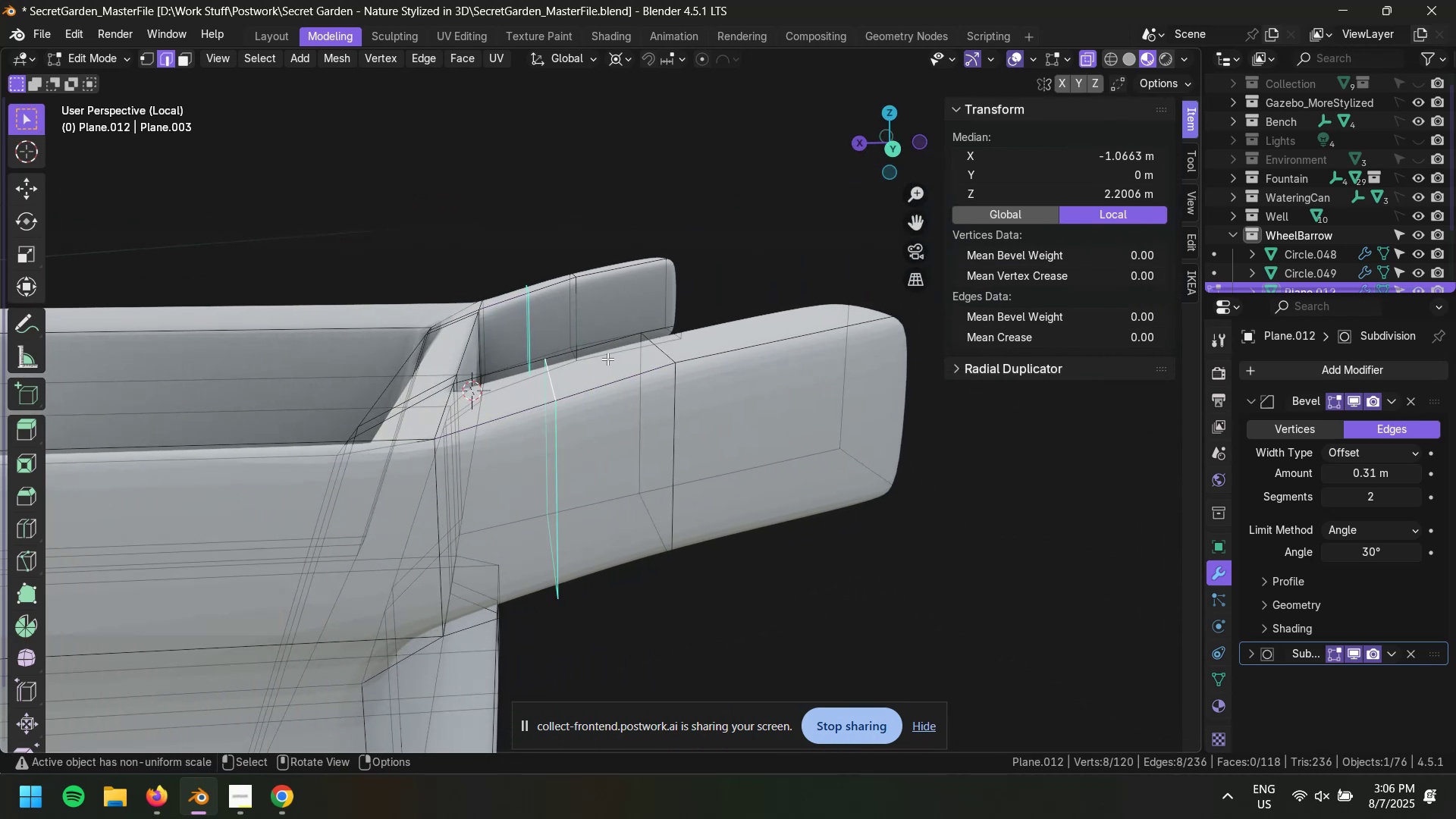 
key(Meta+Shift+MetaLeft)
 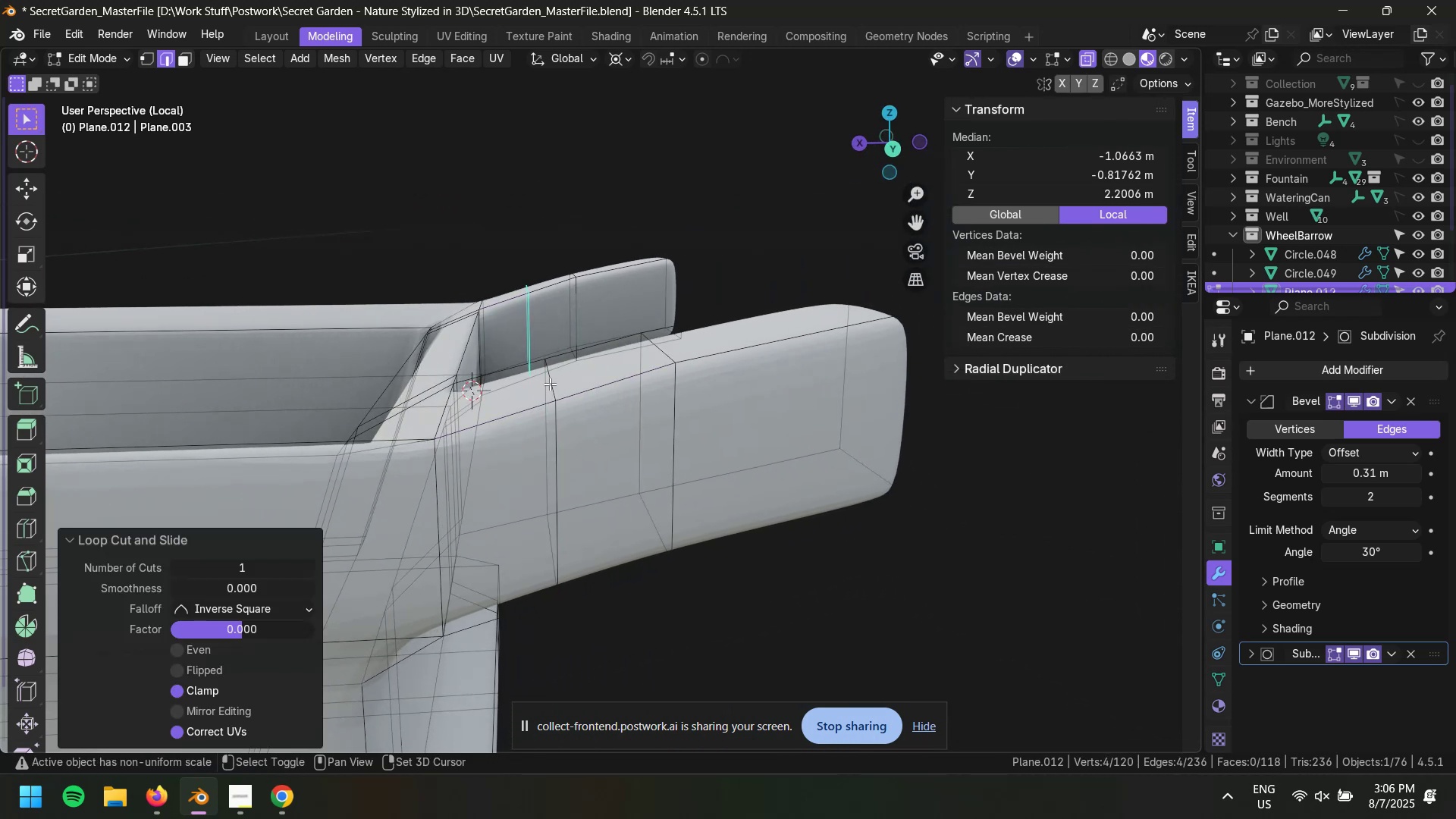 
hold_key(key=AltLeft, duration=0.58)
left_click([551, 383])
 